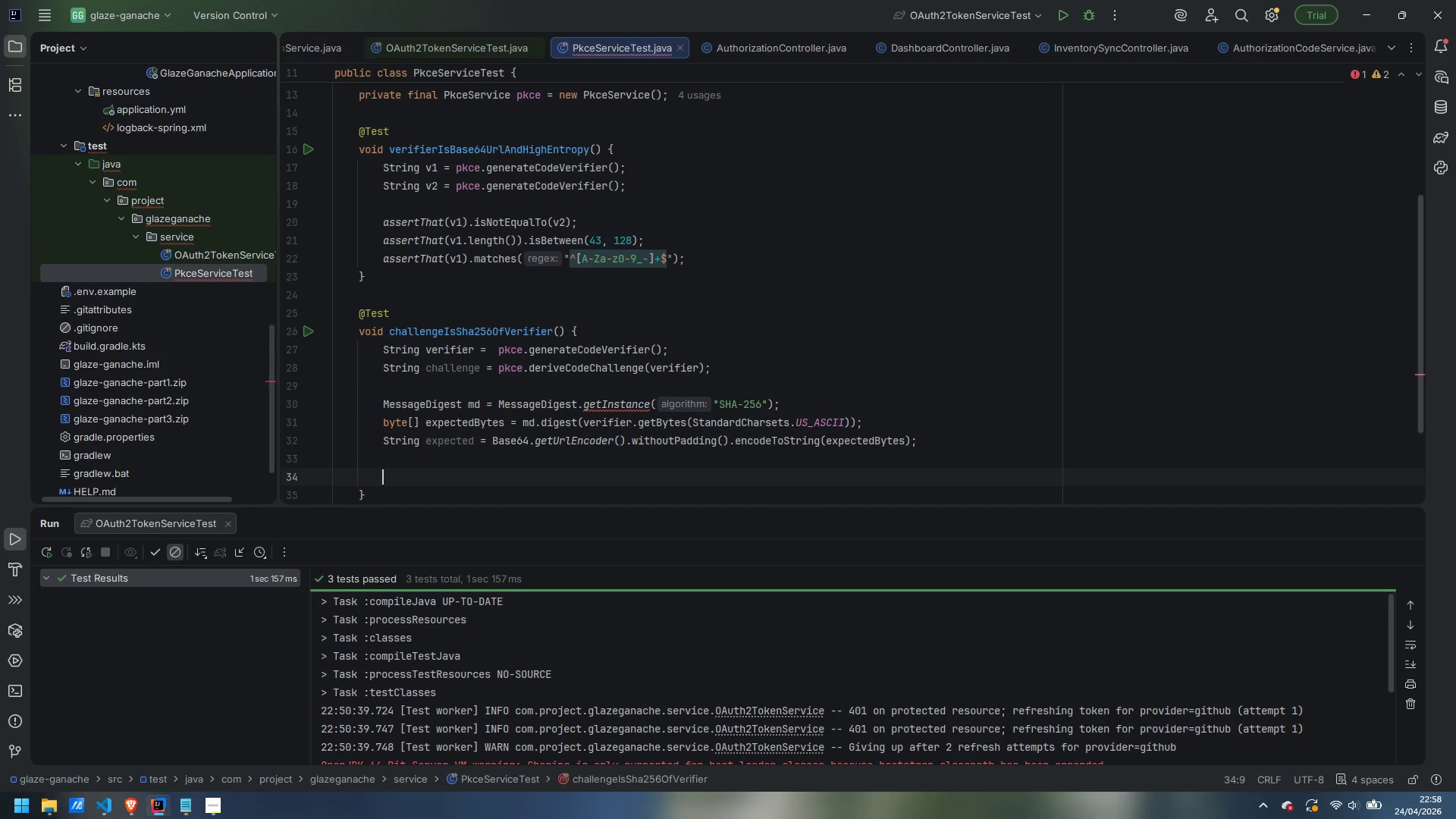 
type(assert)
 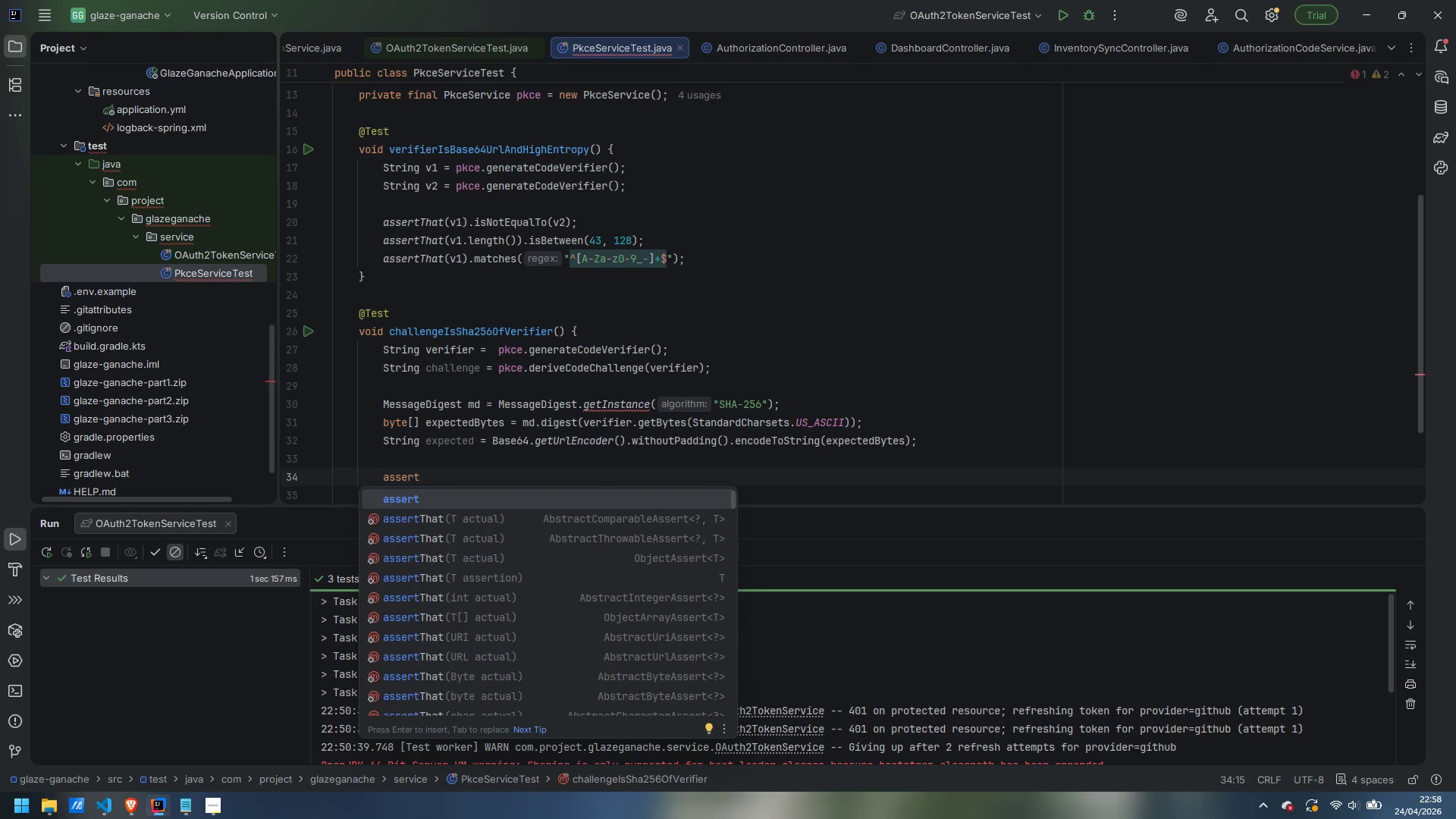 
wait(7.08)
 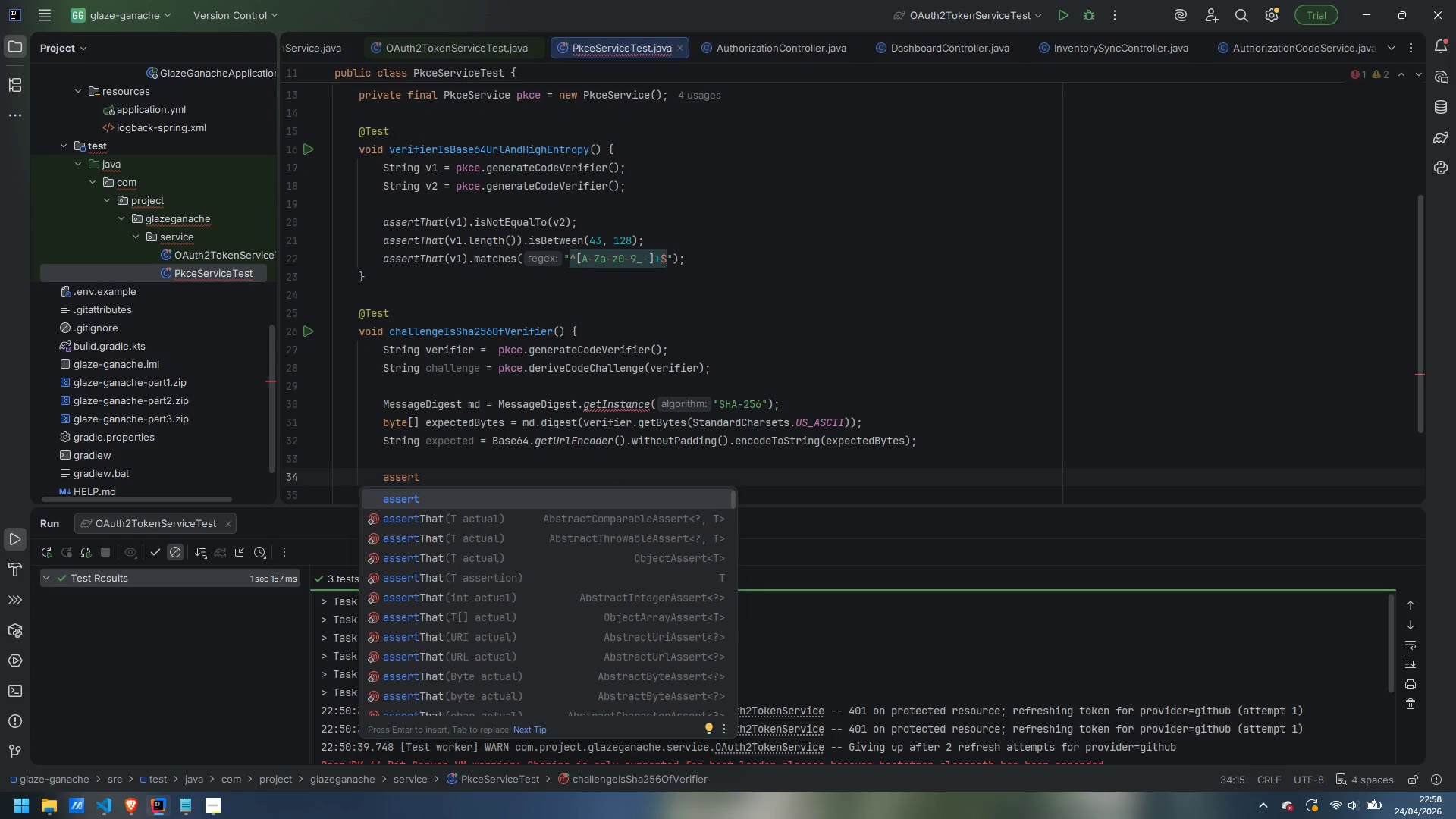 
type(That(challenge)
 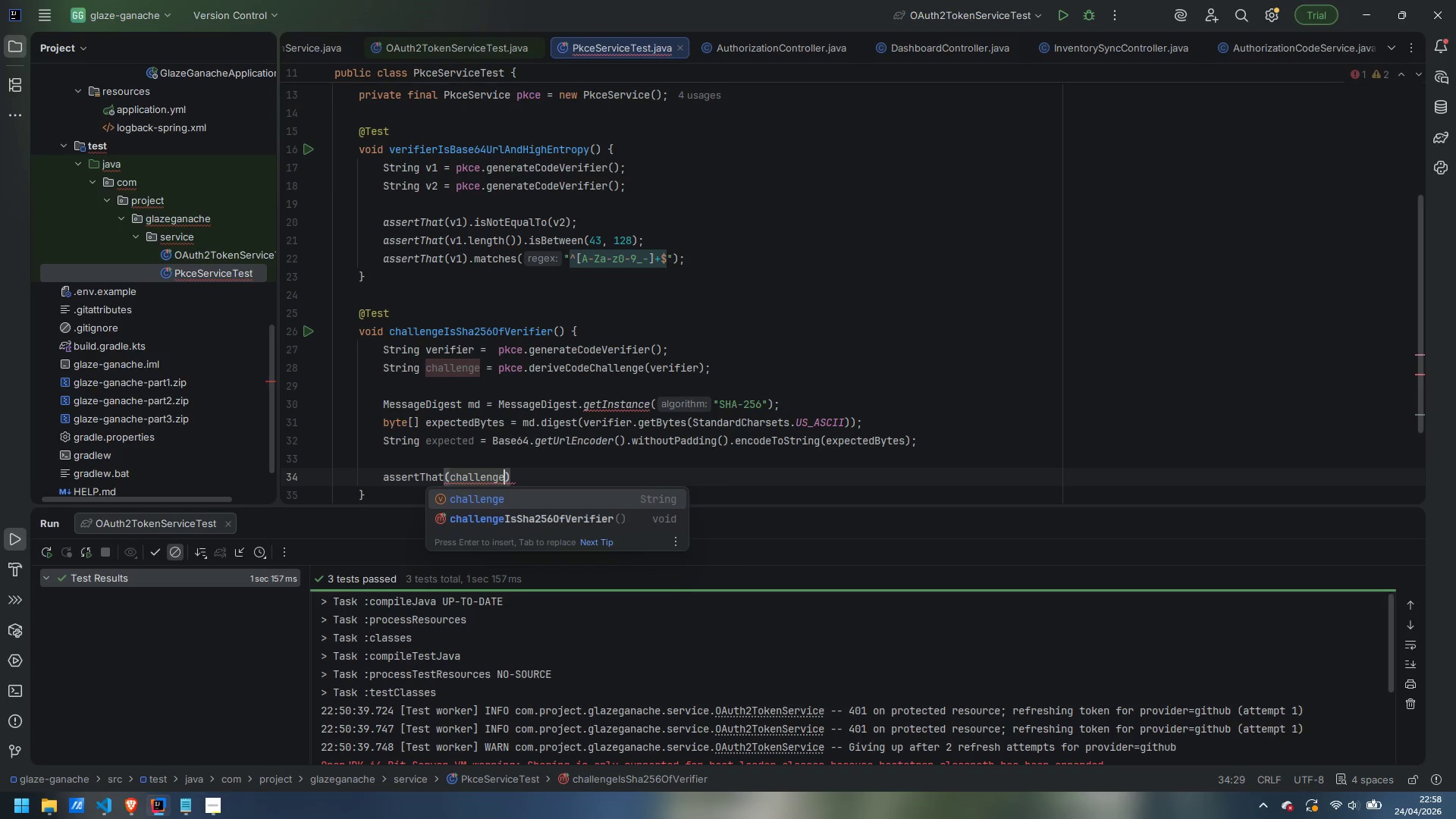 
key(ArrowRight)
 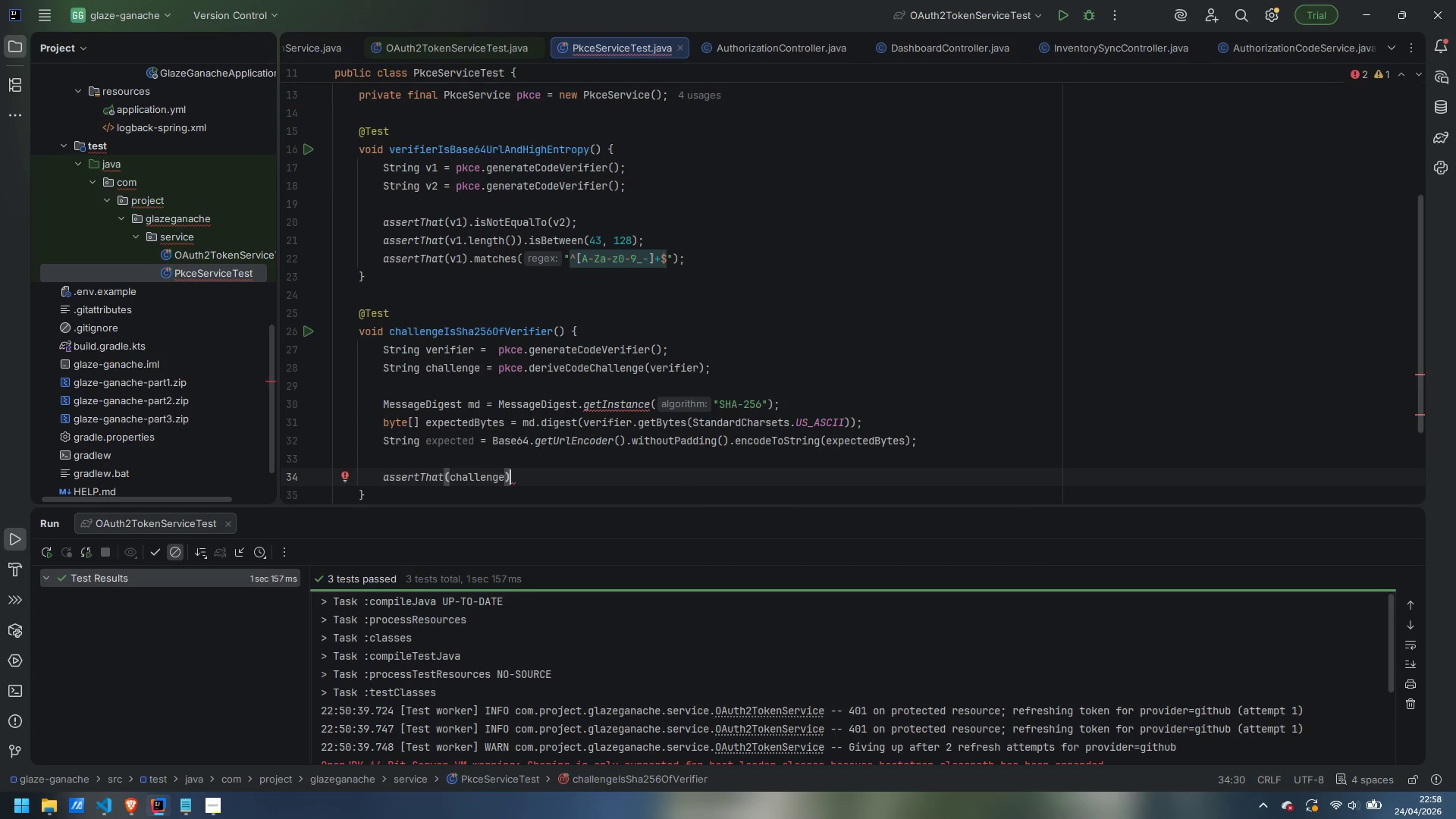 
type(.isEqualTo)
 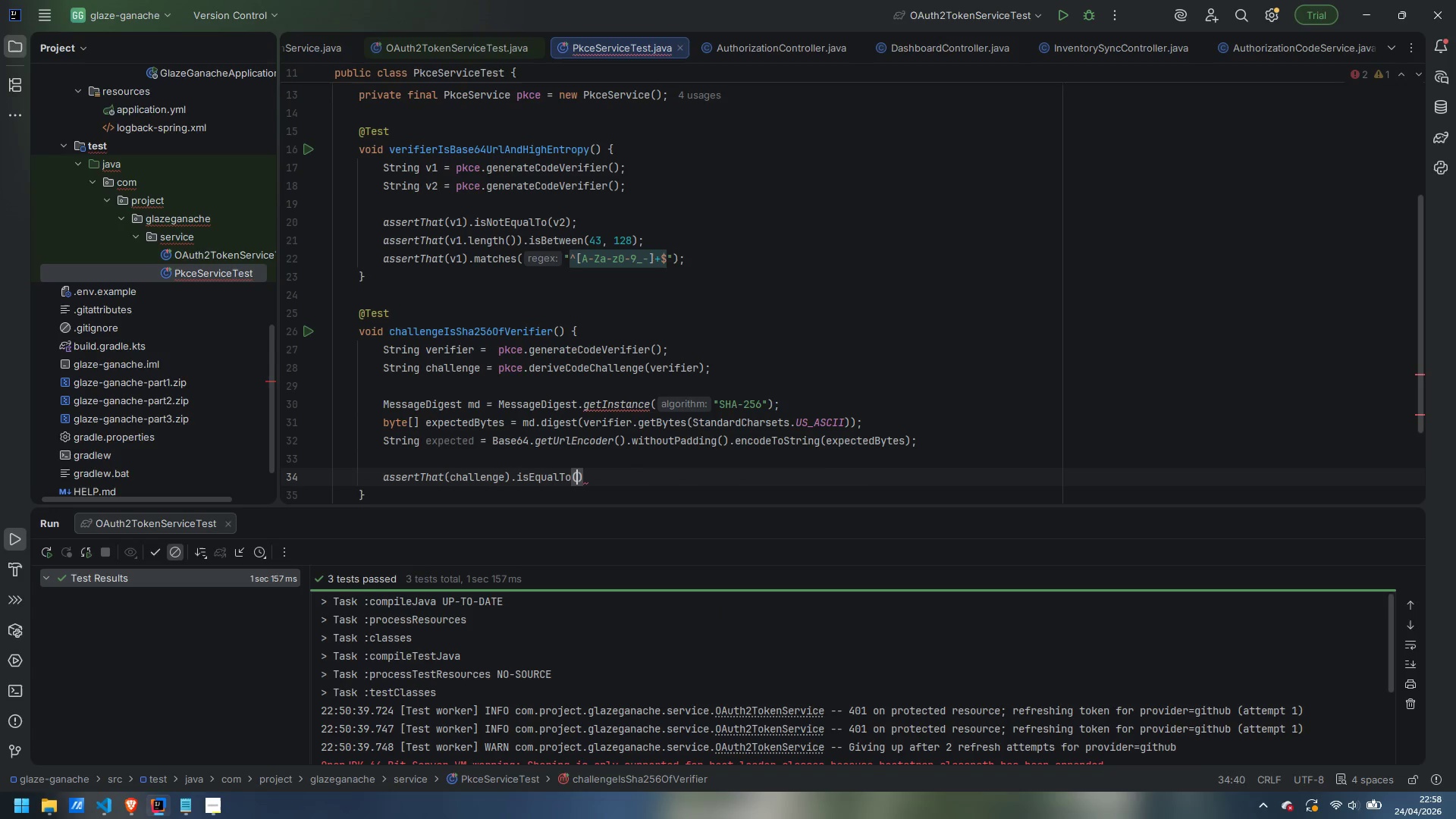 
 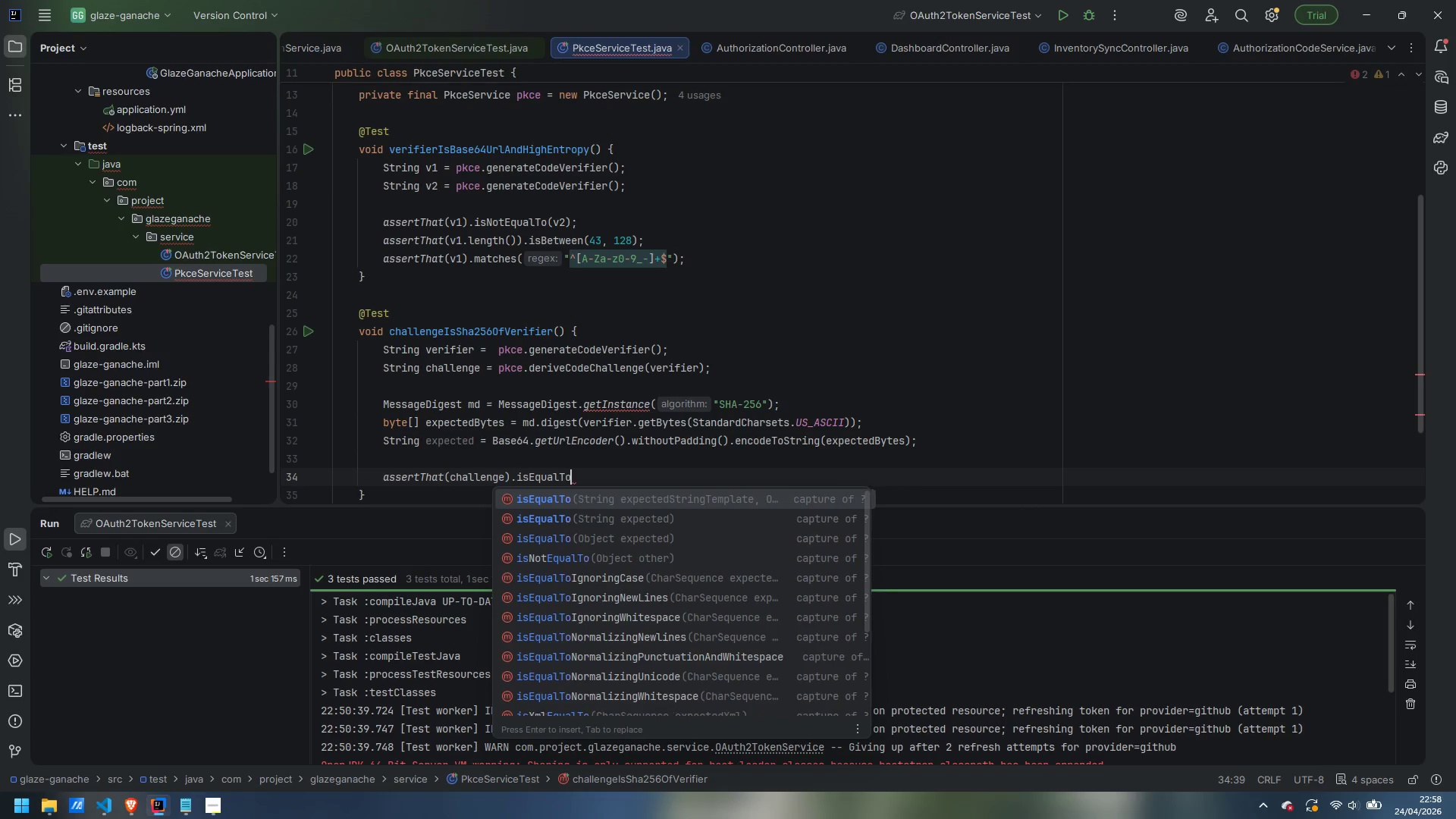 
key(Enter)
 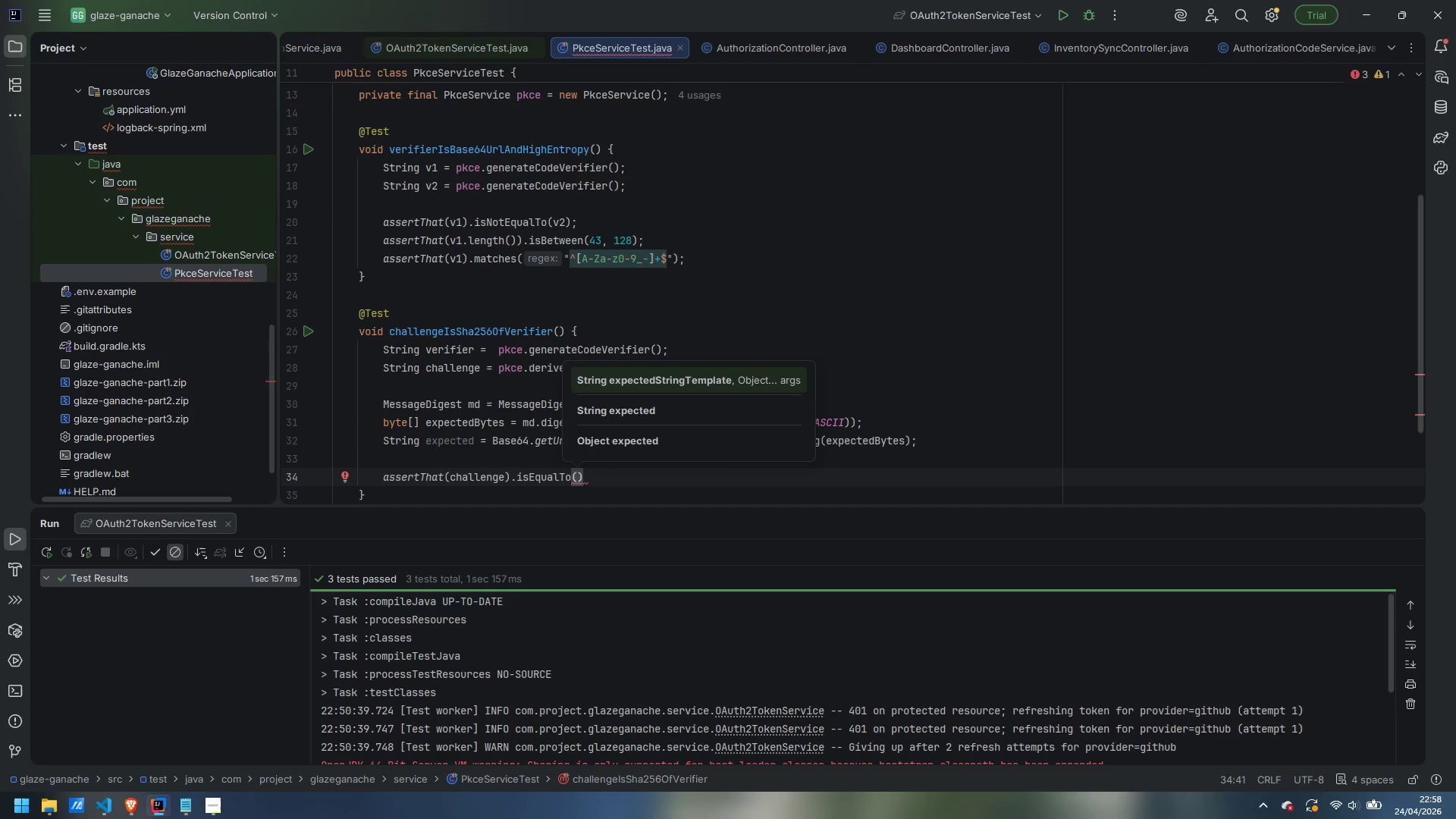 
type(expected)
 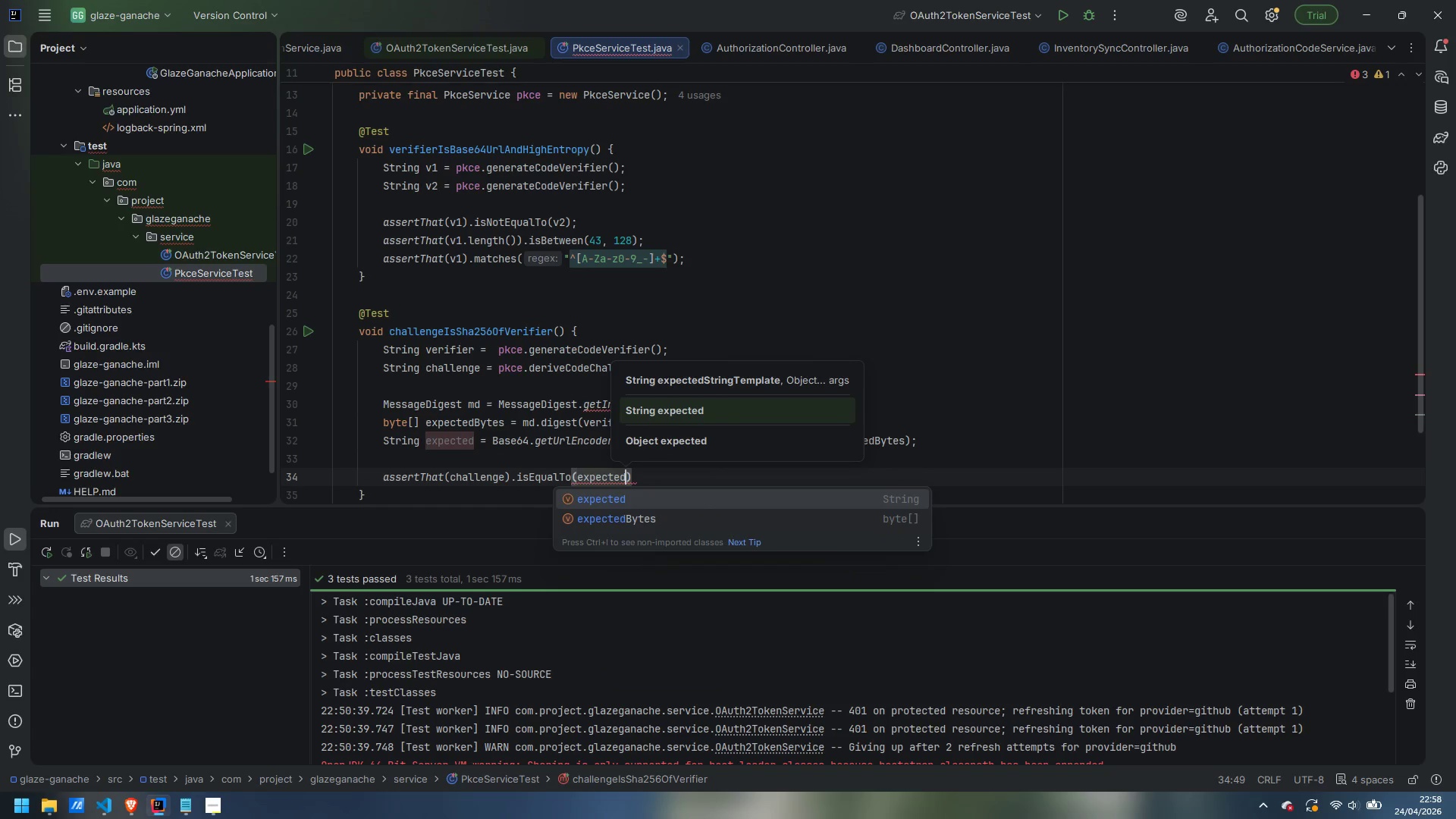 
key(ArrowRight)
 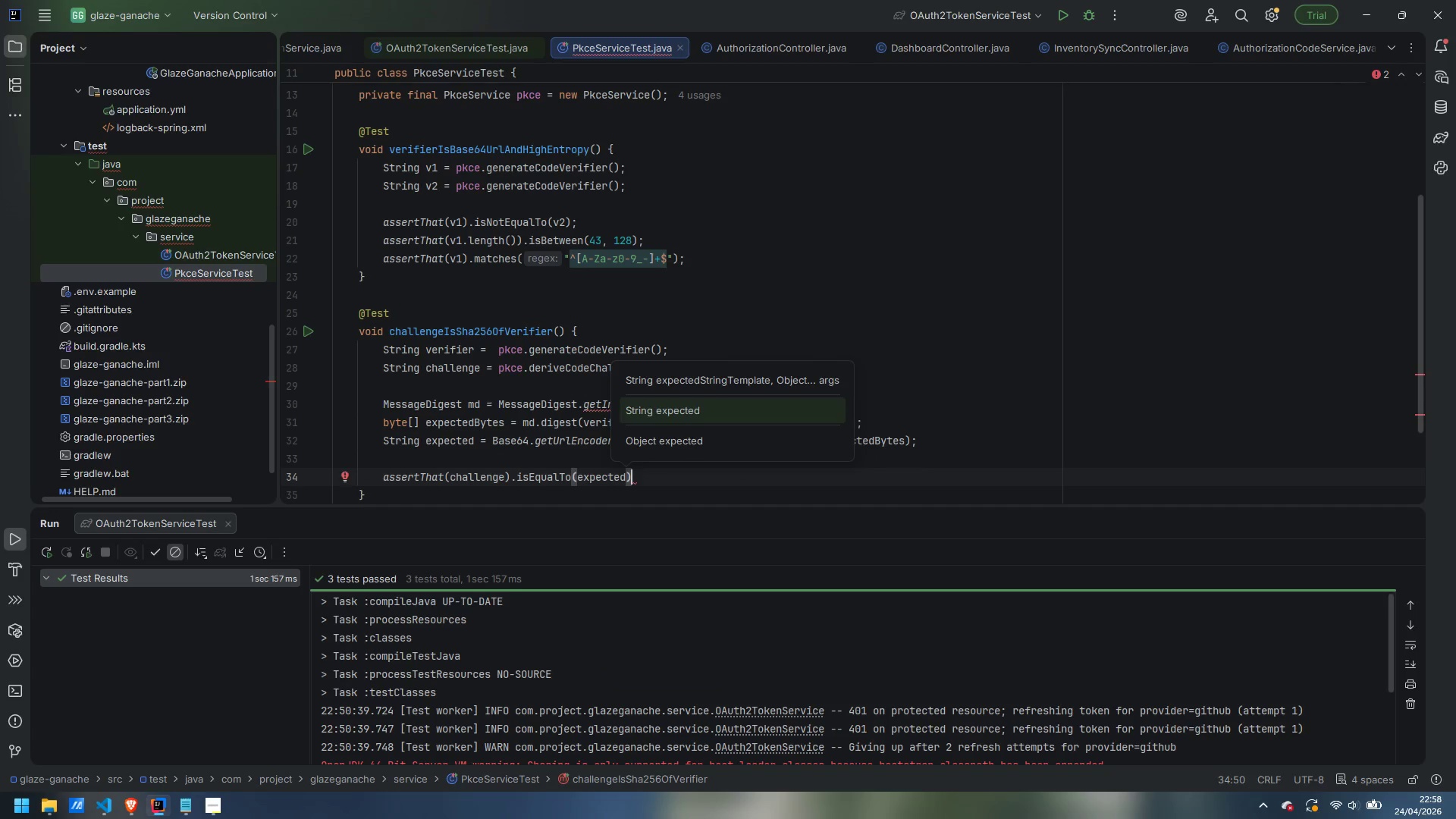 
key(Semicolon)
 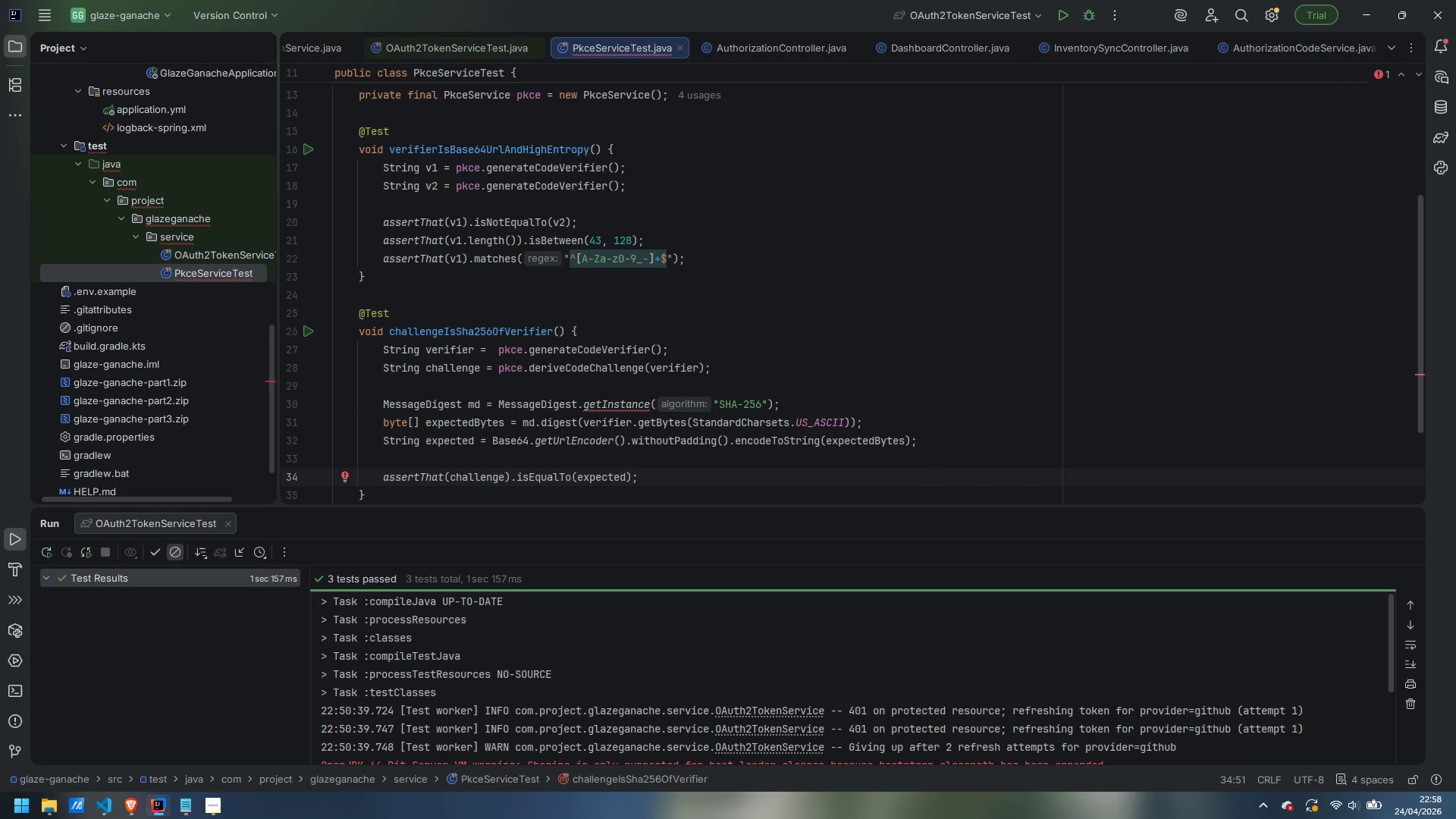 
wait(7.22)
 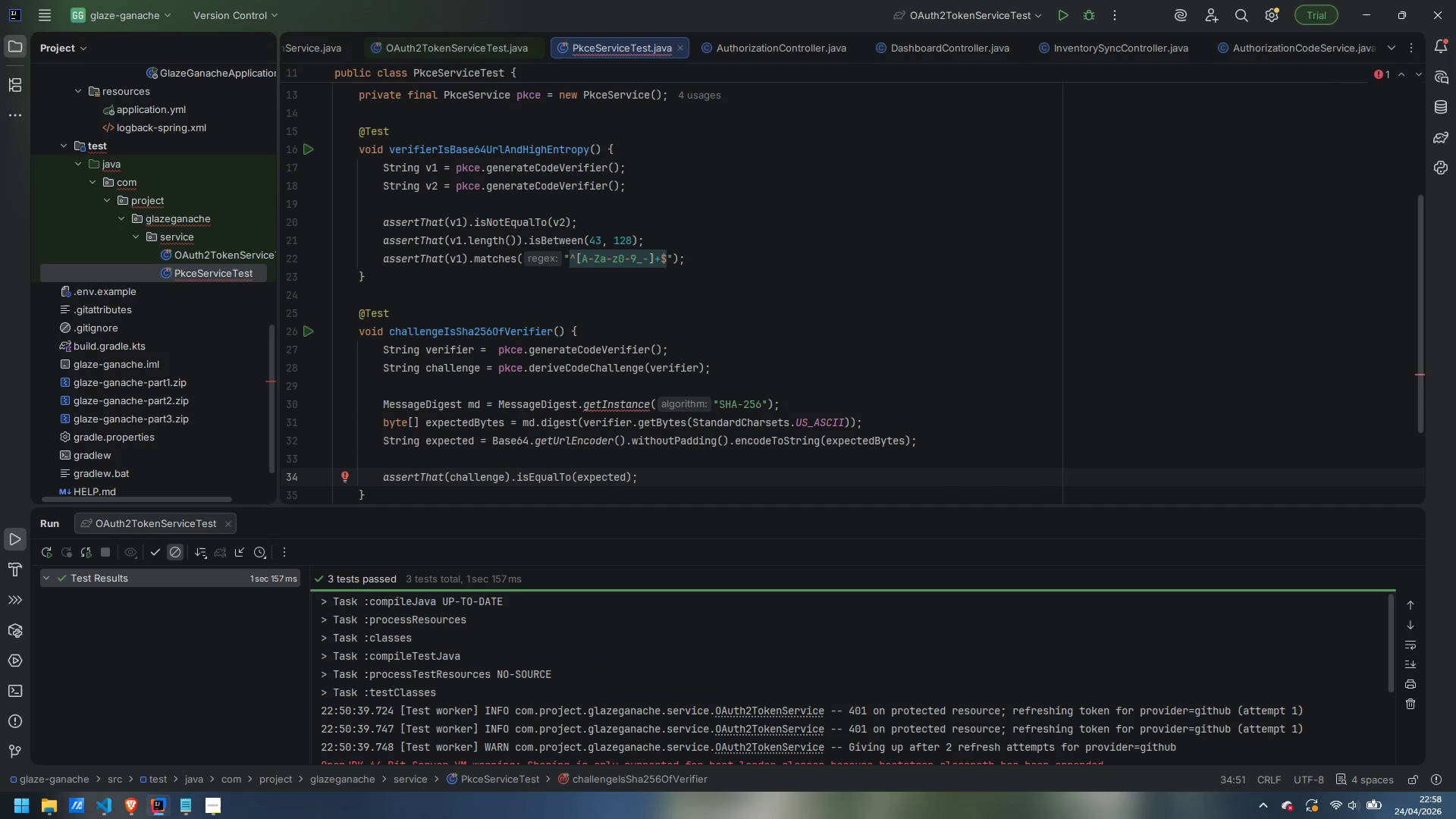 
key(ArrowDown)
 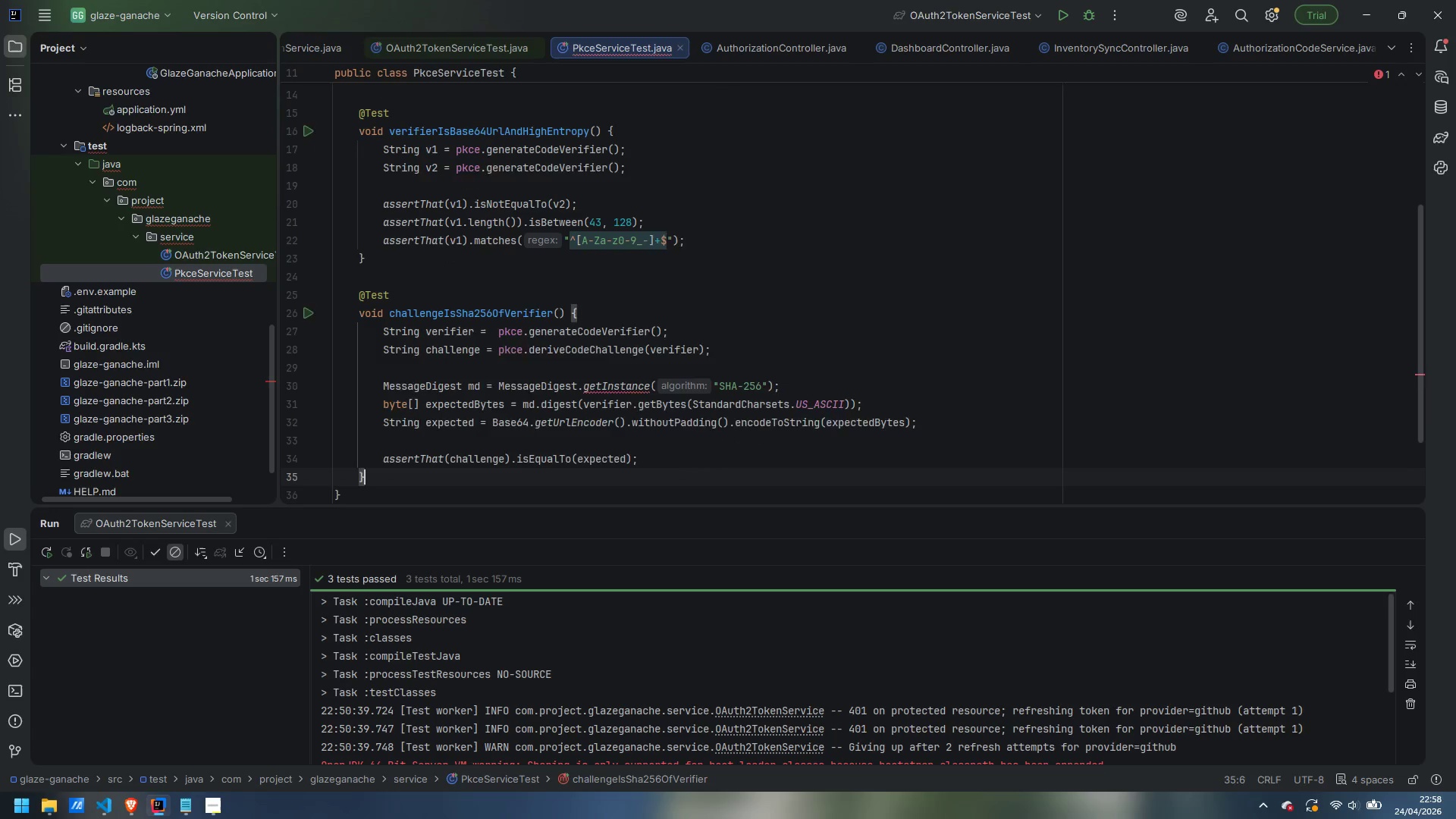 
key(Enter)
 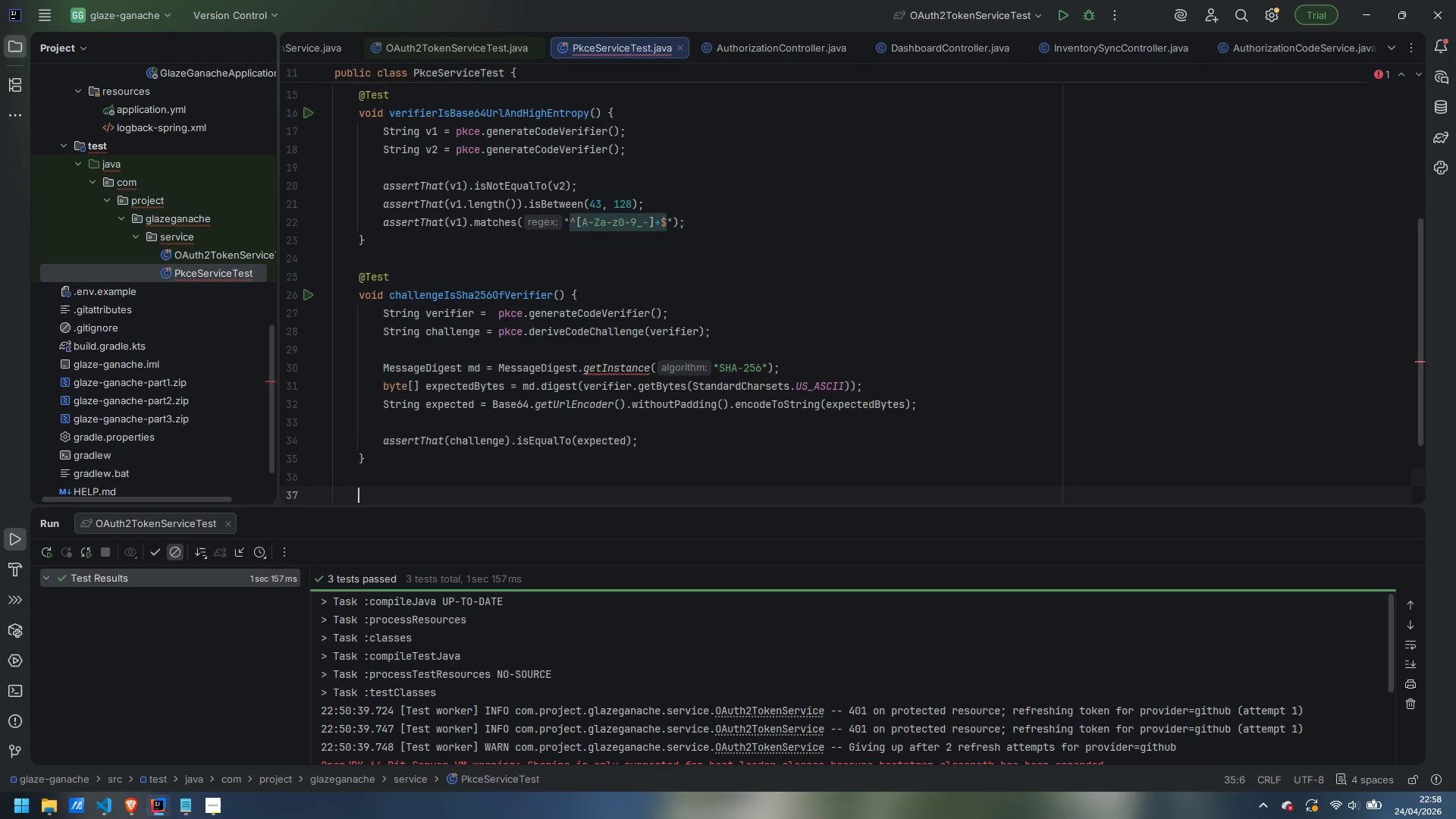 
key(Enter)
 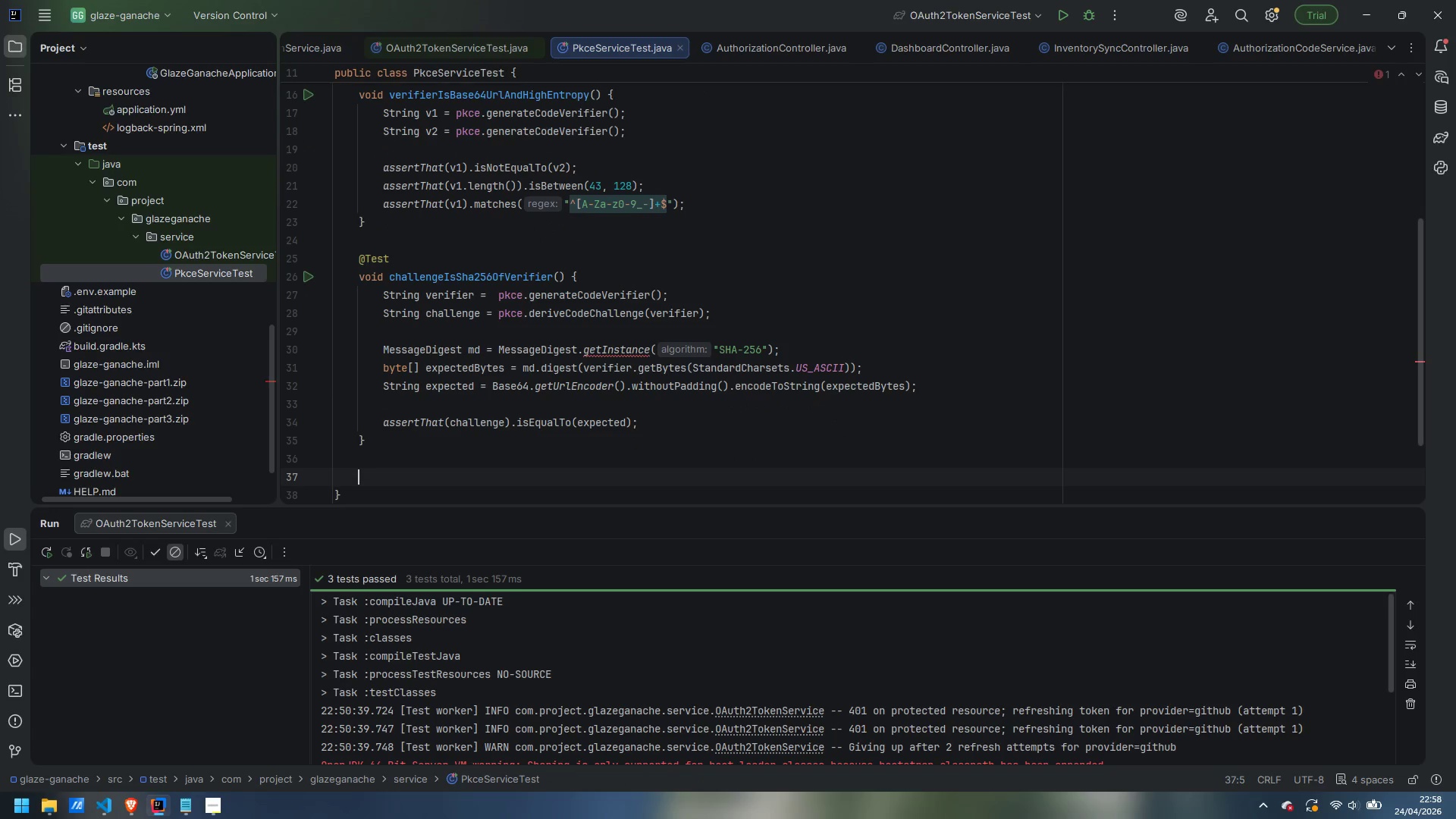 
type(@Test)
 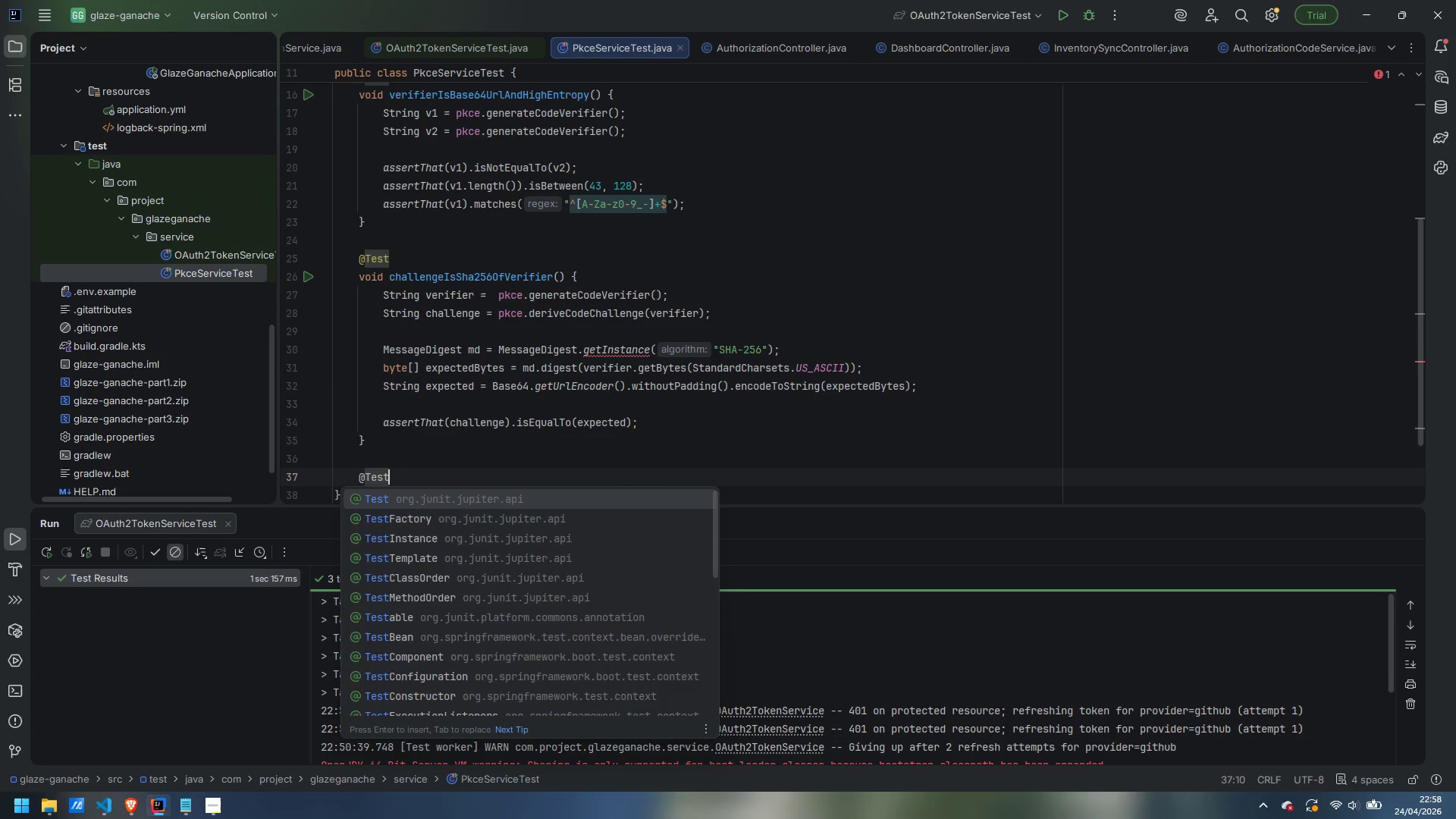 
key(Enter)
 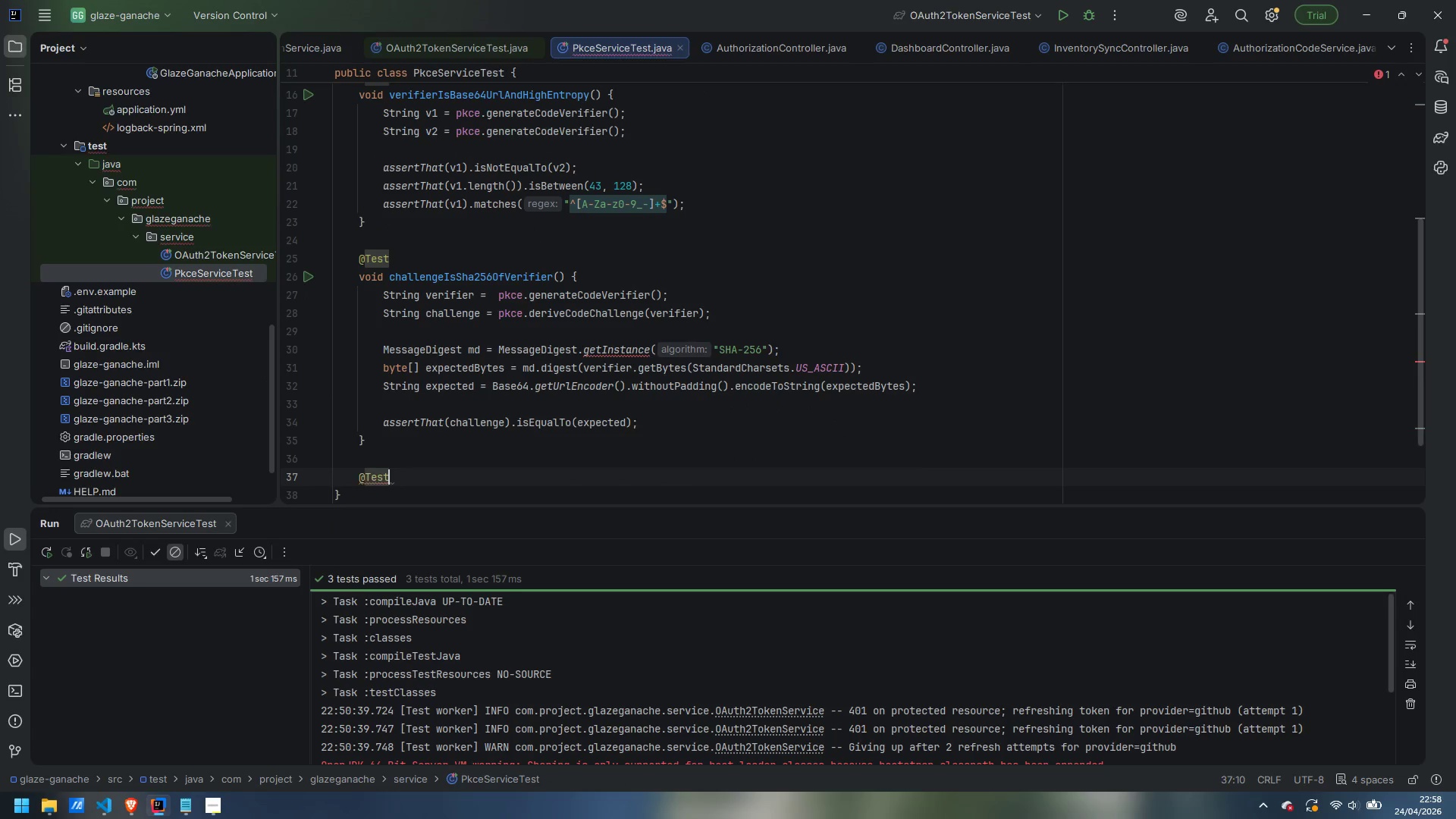 
key(Enter)
 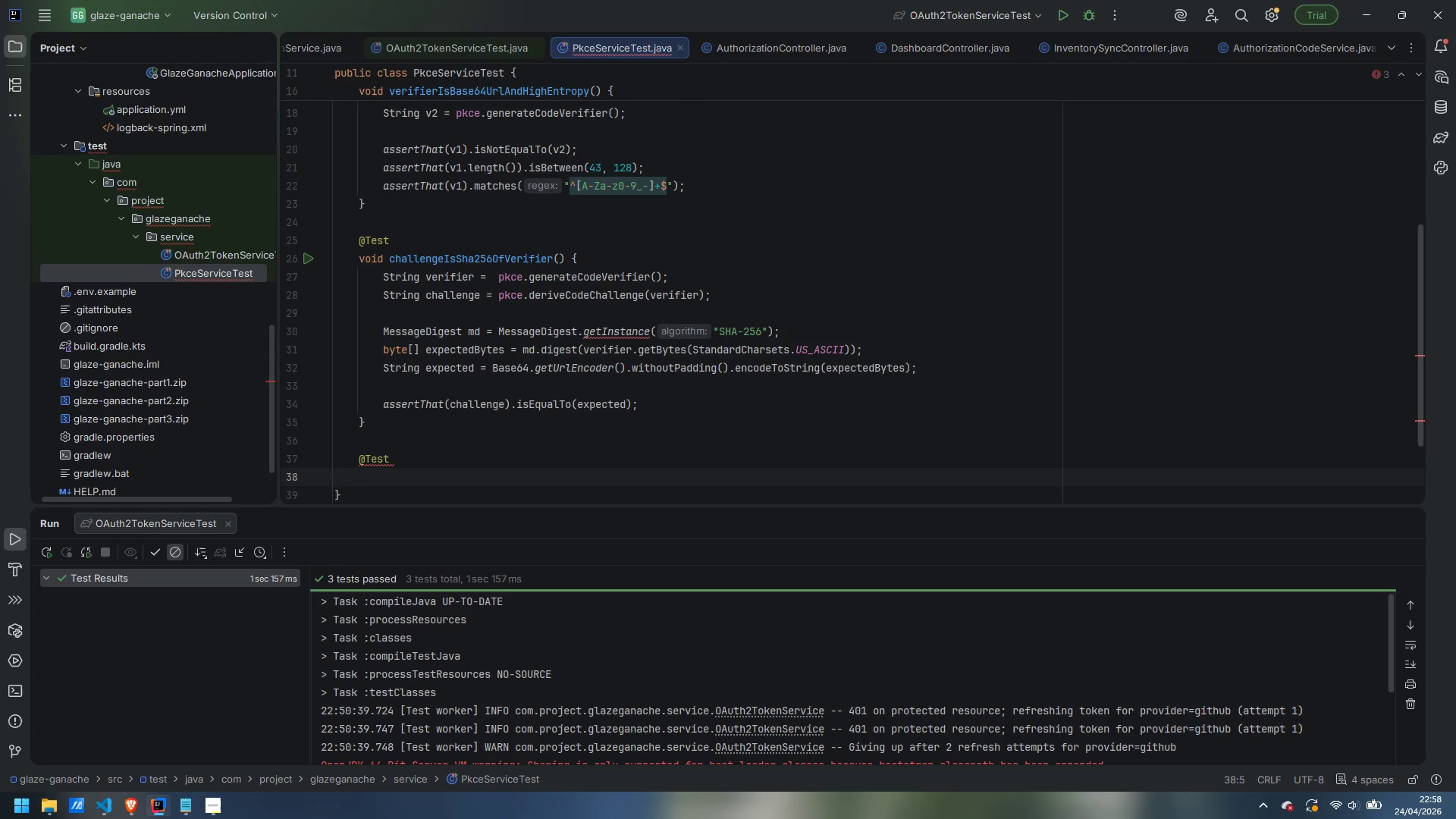 
type(void challengeMethodIsS256() {)
 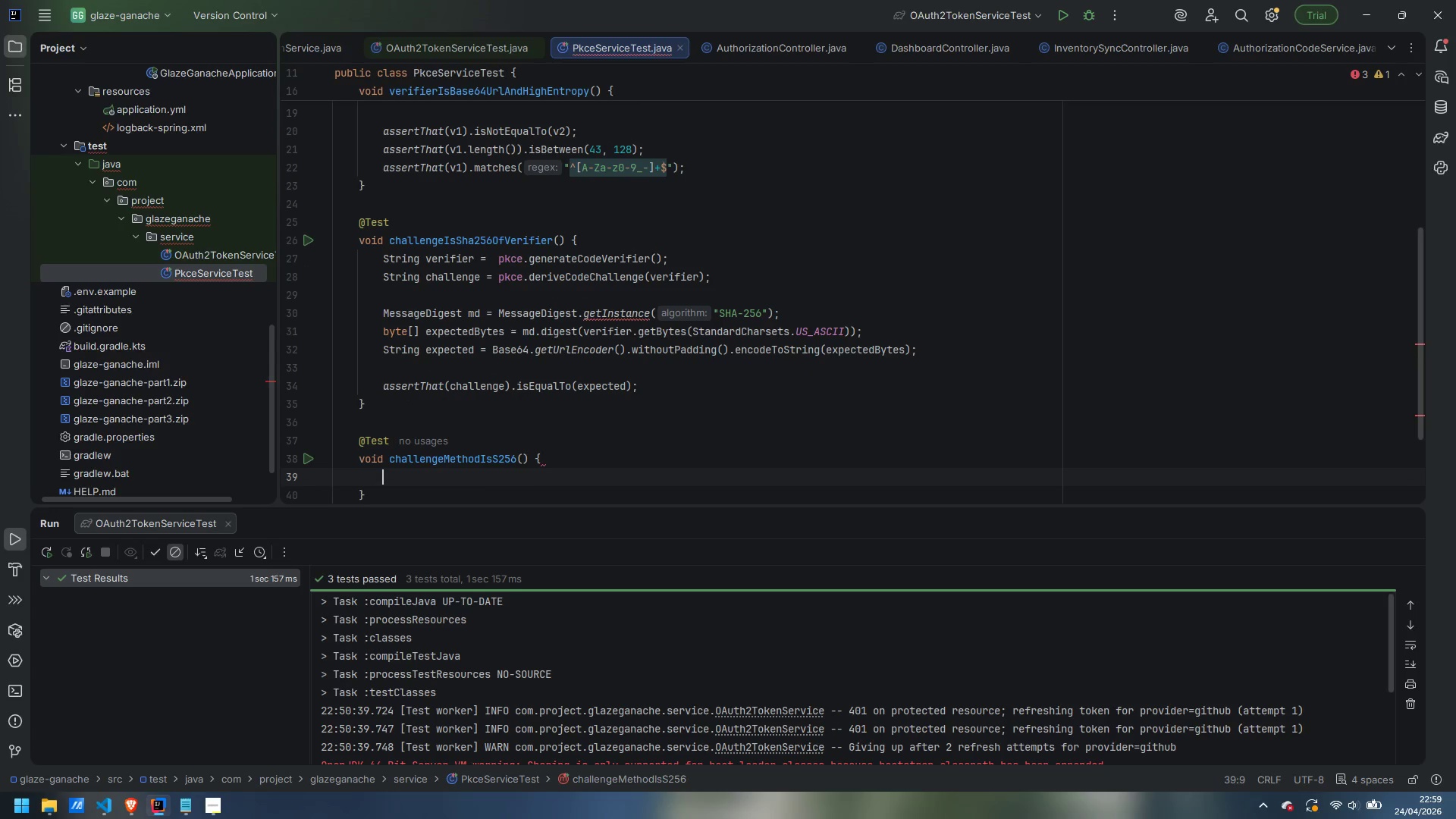 
 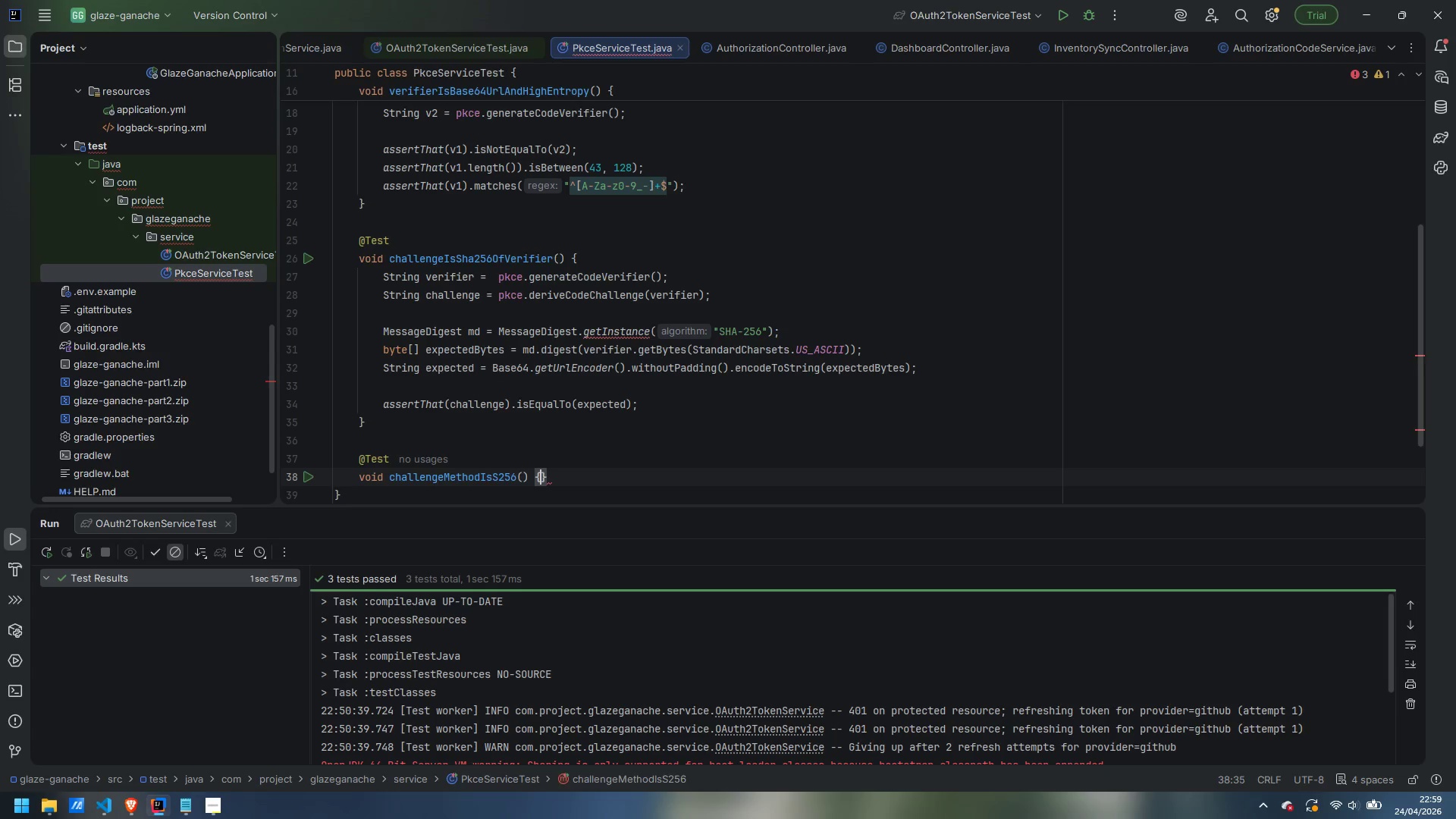 
key(Enter)
 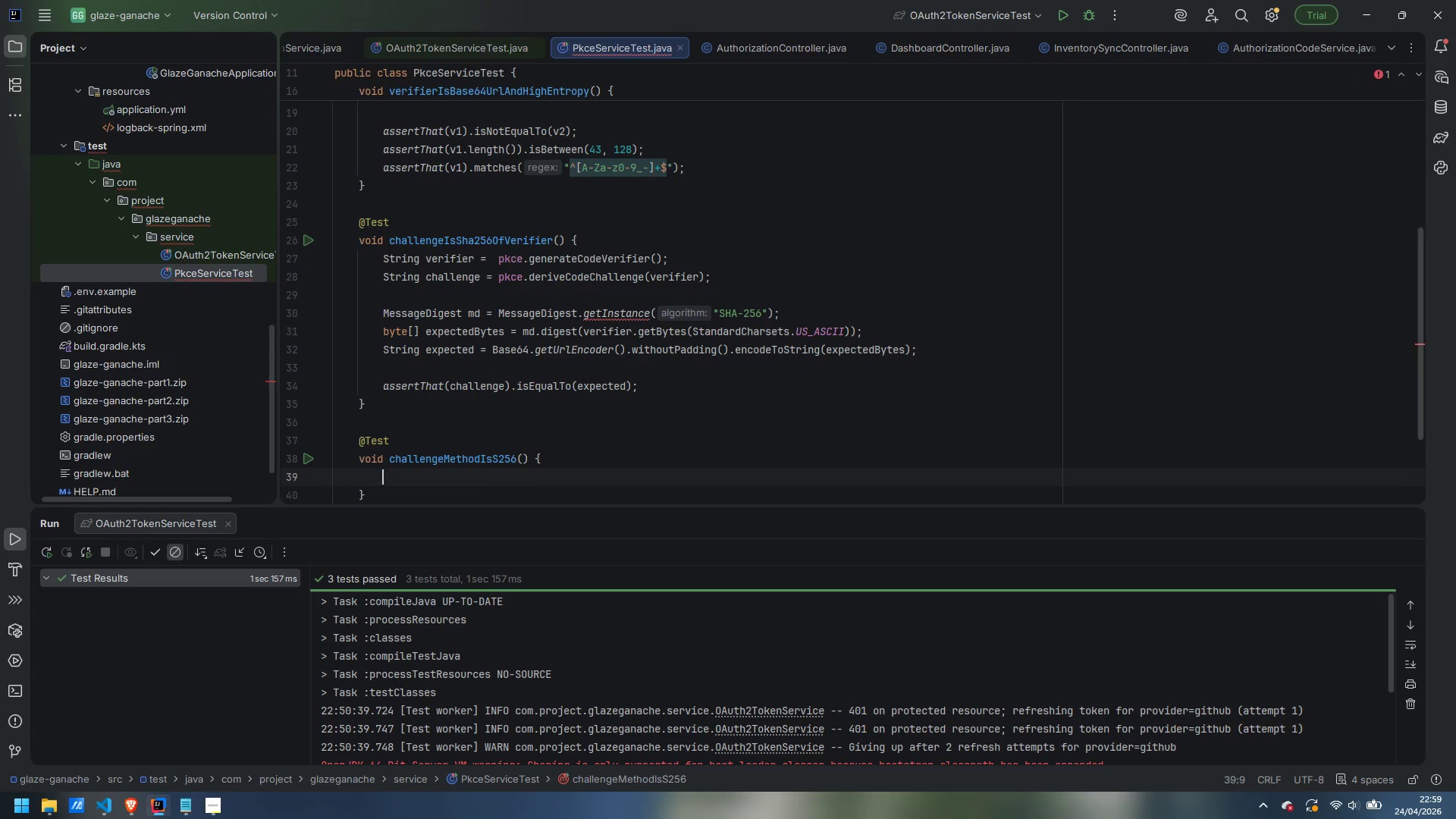 
type(assertThat(pkce.challengeMethod())
 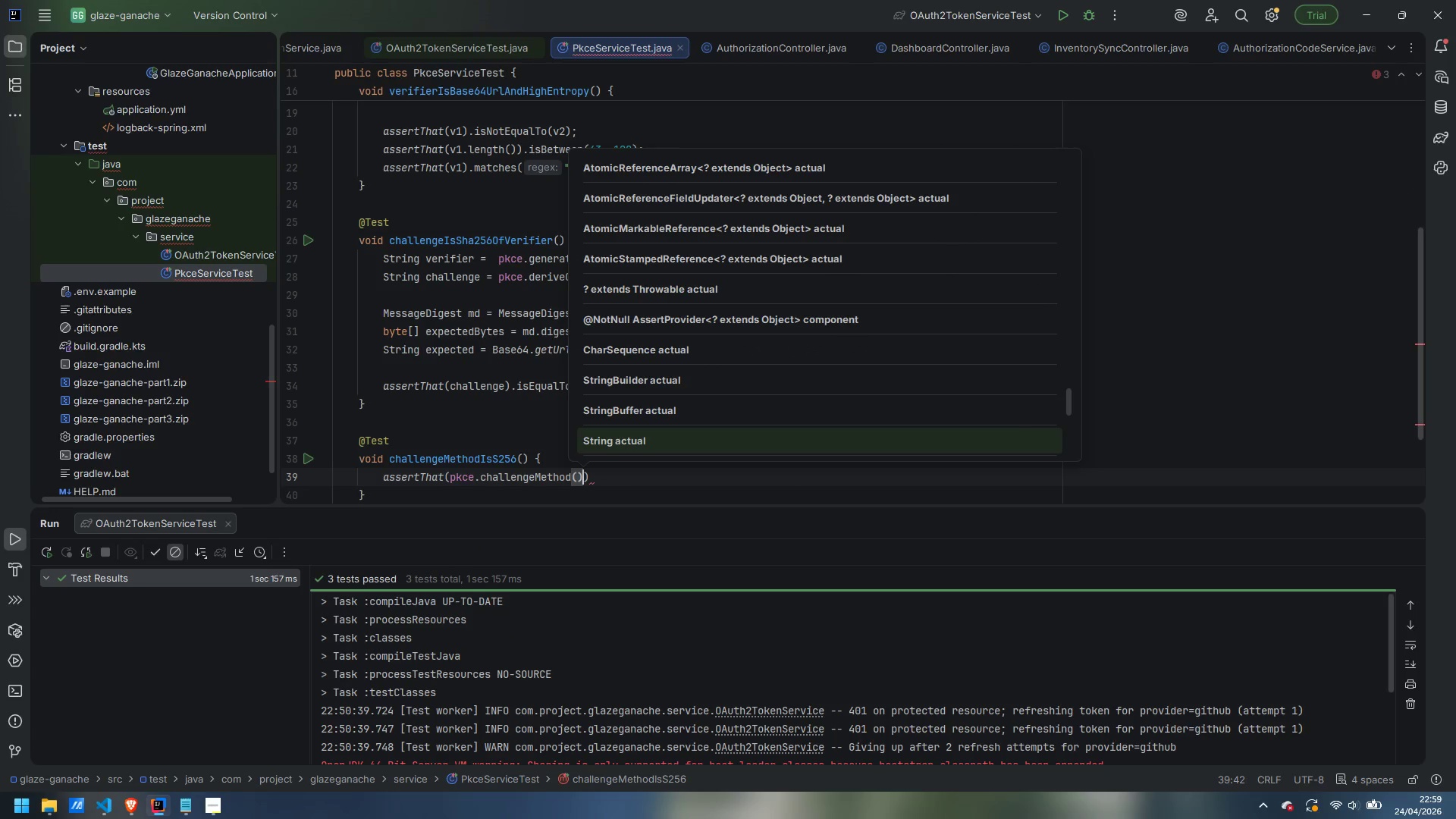 
key(ArrowRight)
 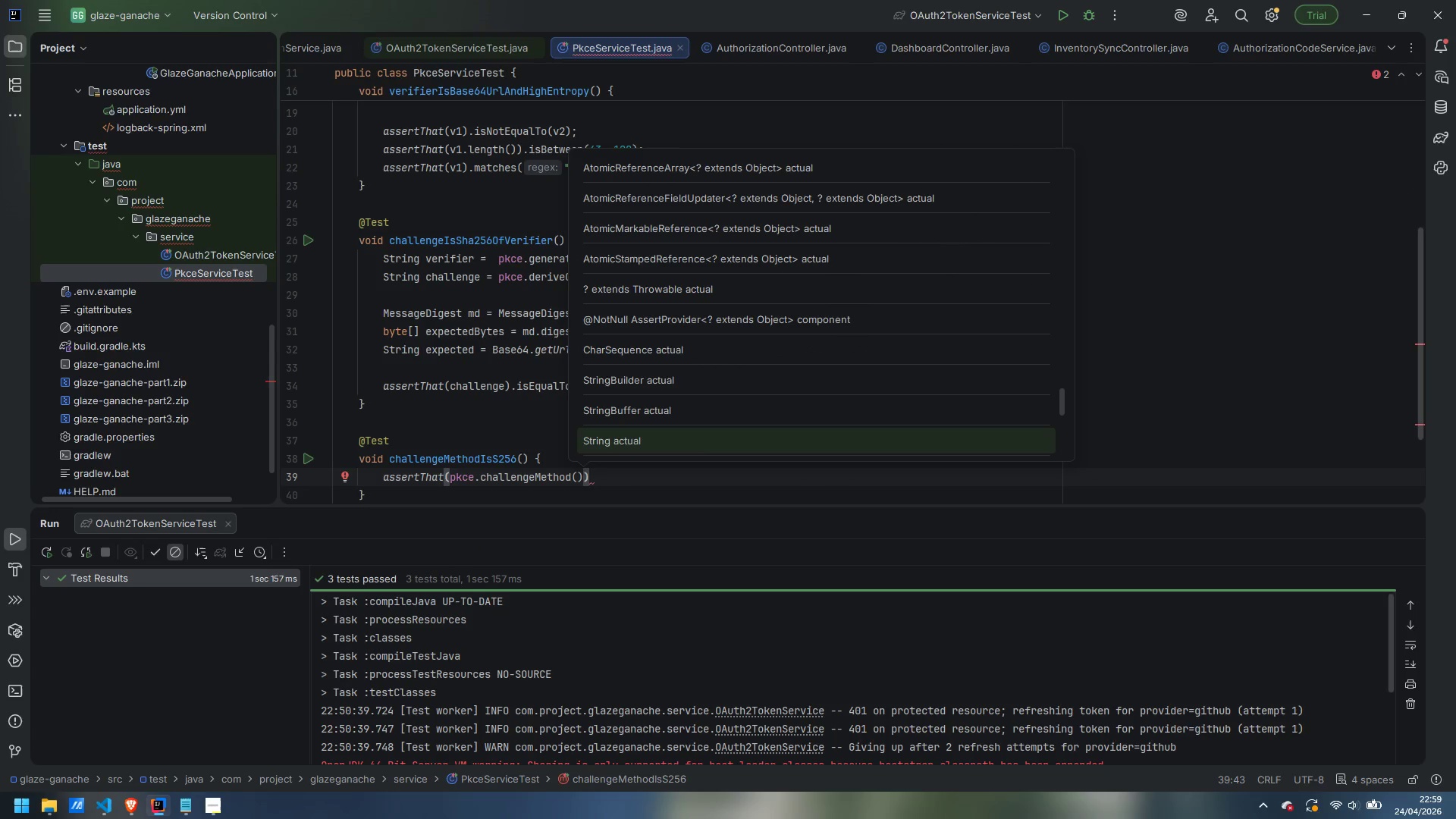 
type(.isEqualTo("S256)
 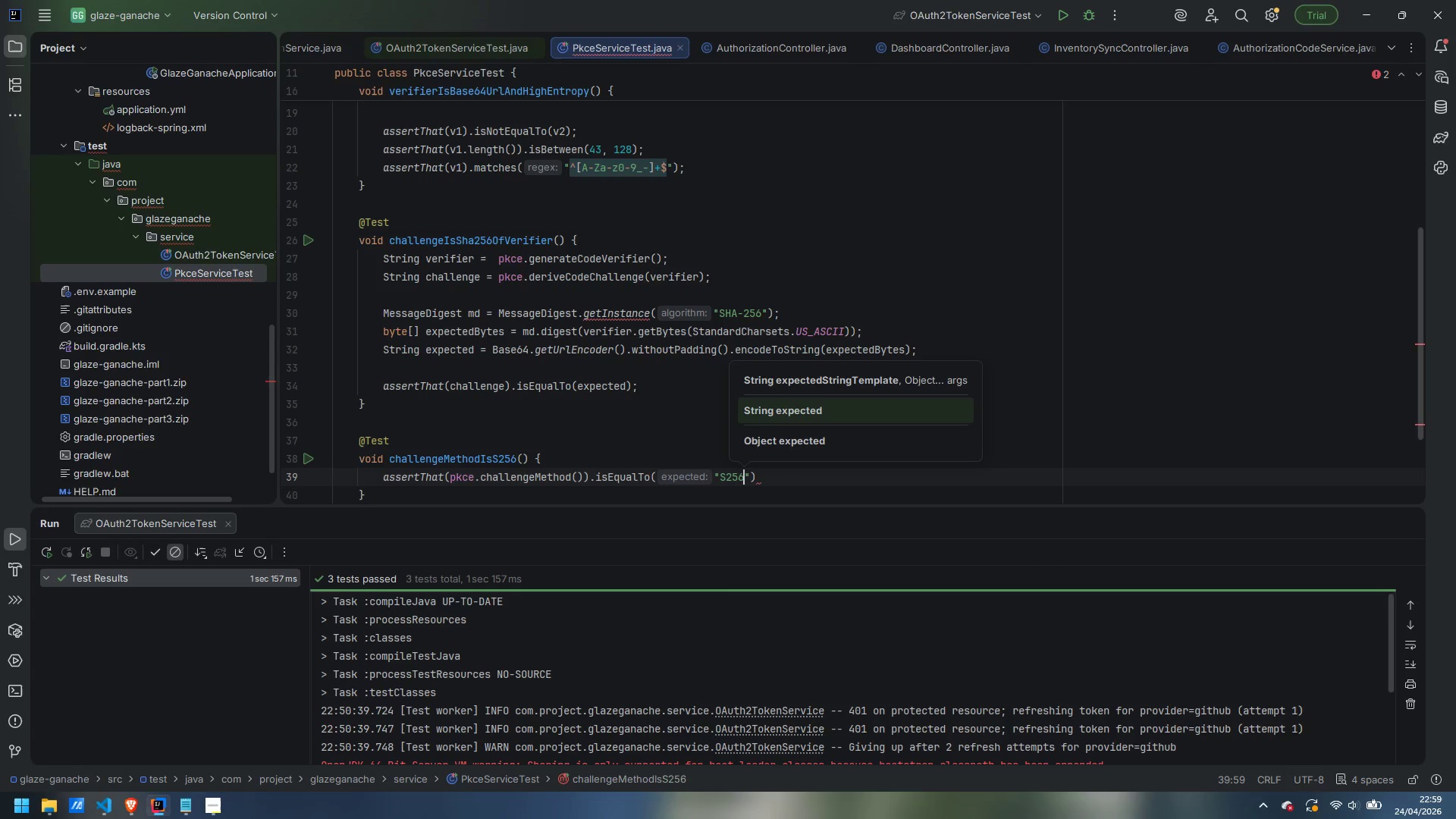 
key(ArrowRight)
 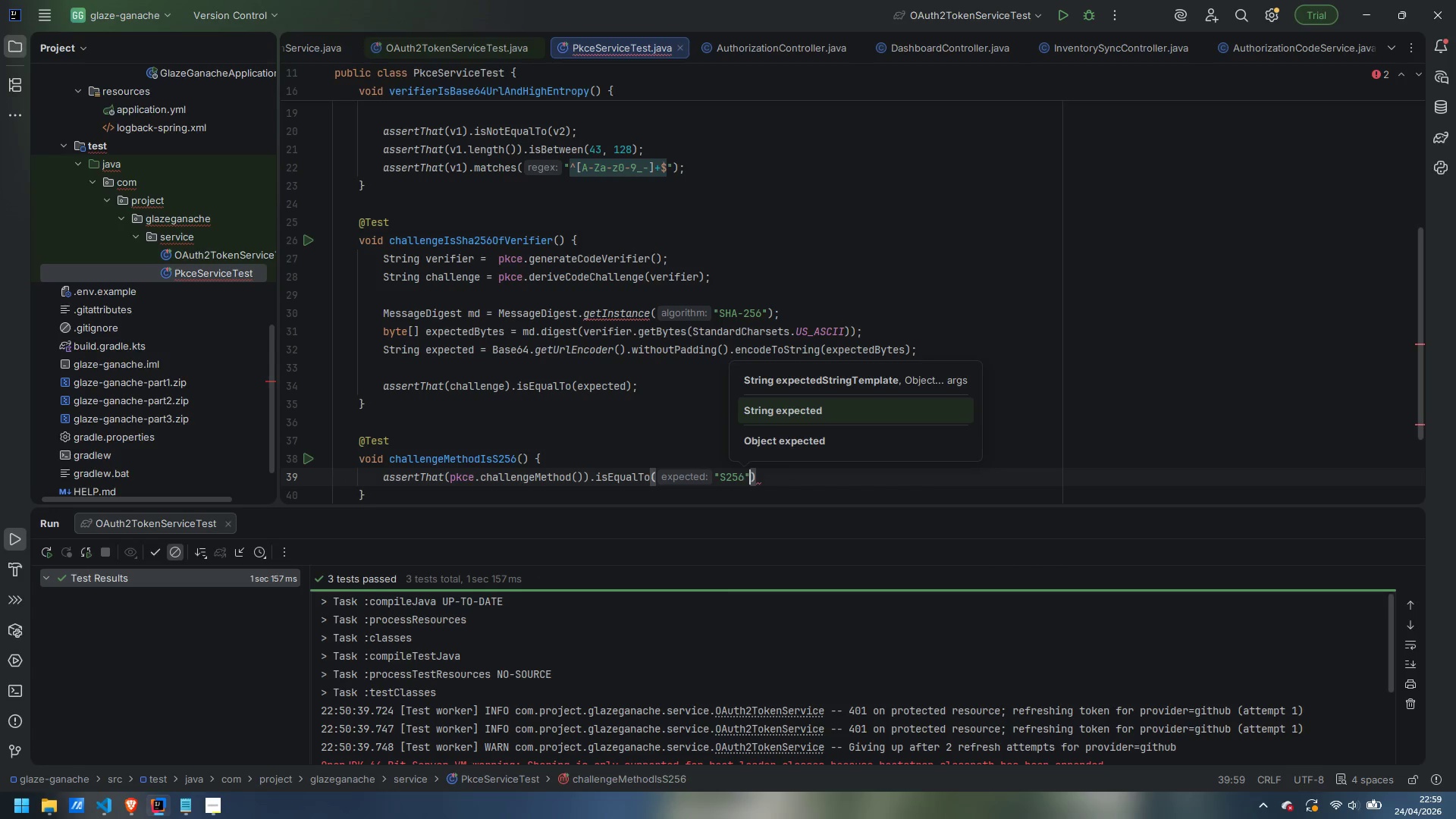 
key(ArrowRight)
 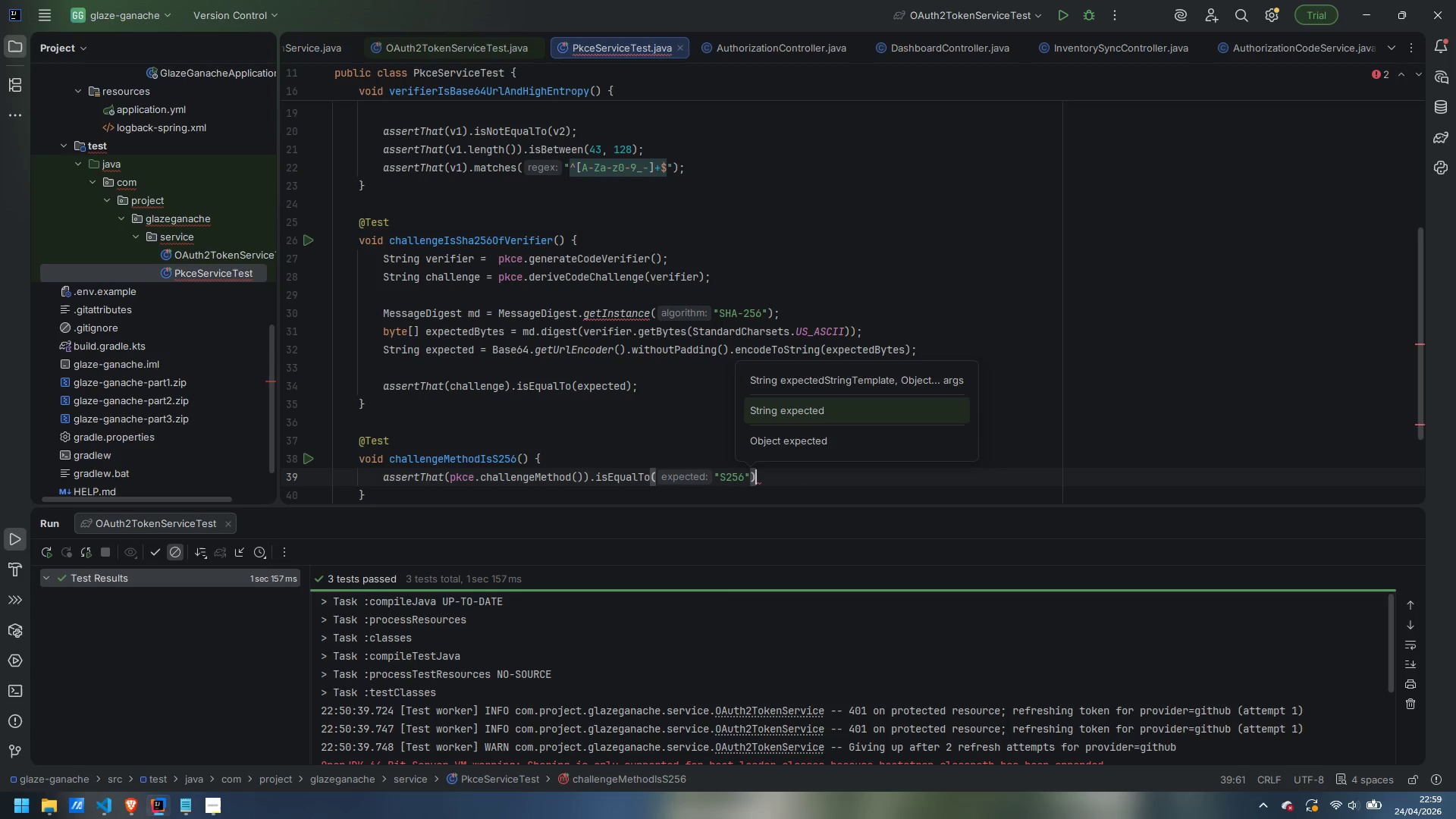 
key(Semicolon)
 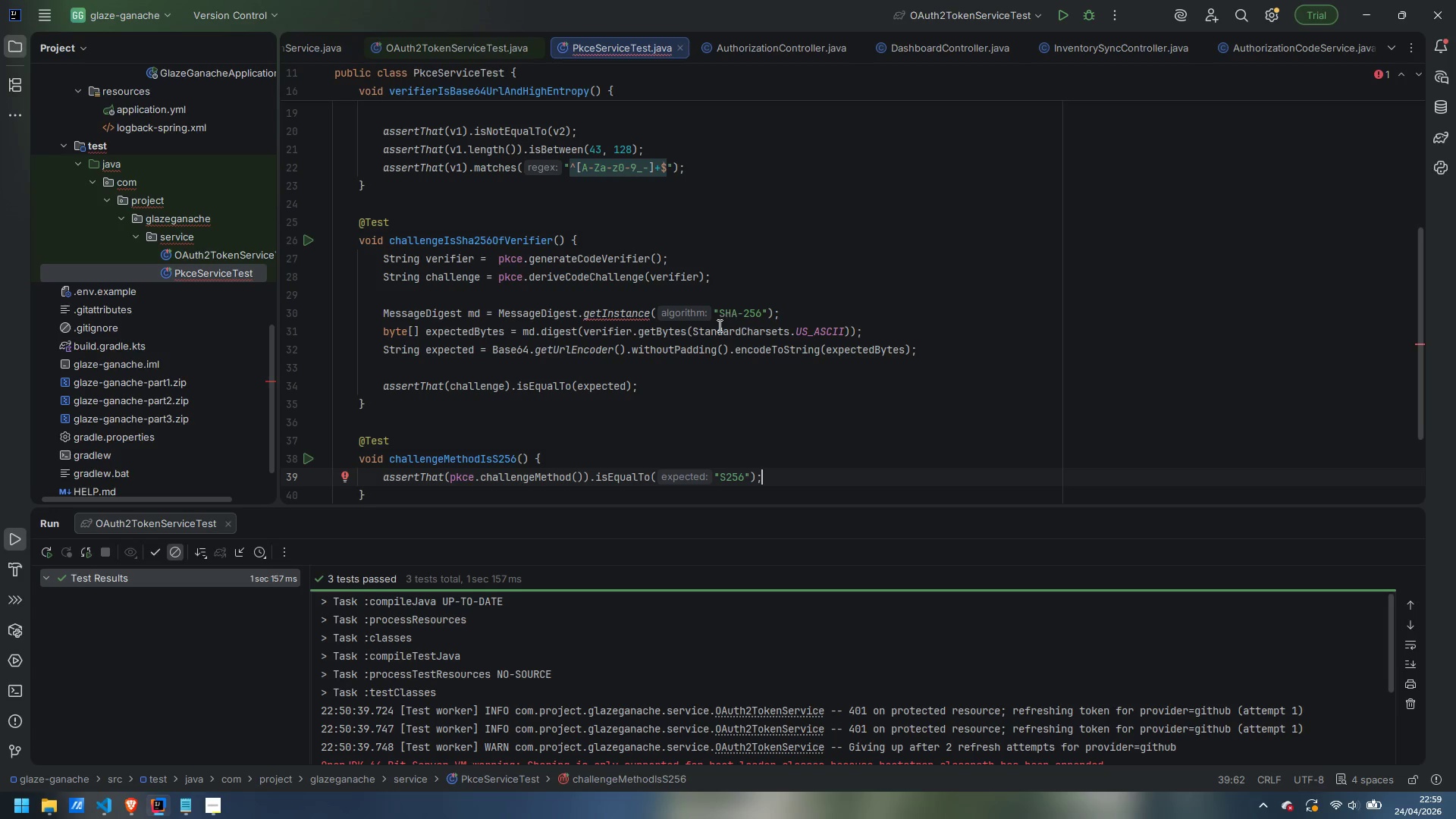 
scroll: coordinate [601, 375], scroll_direction: up, amount: 6.0
 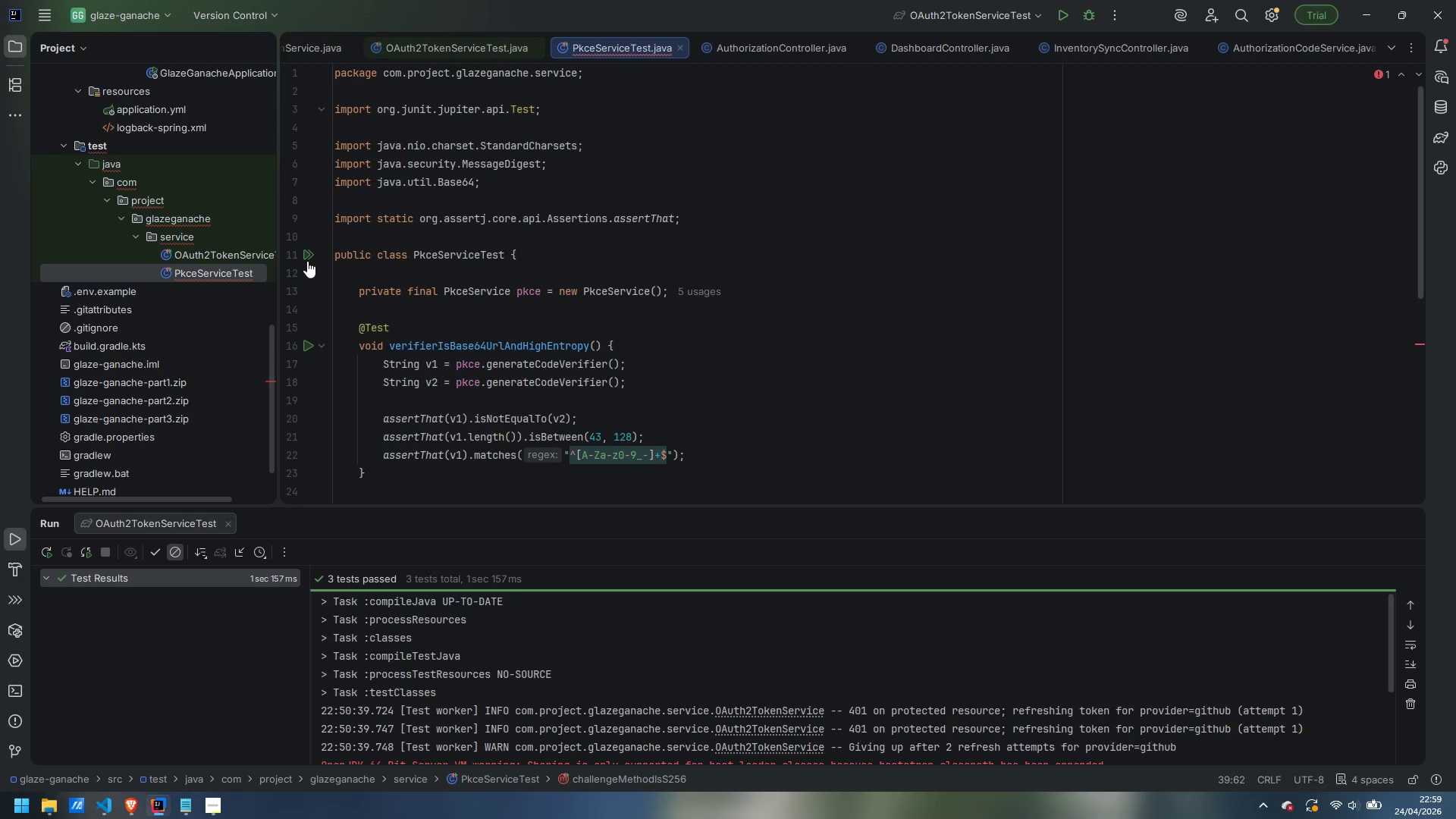 
left_click([307, 259])
 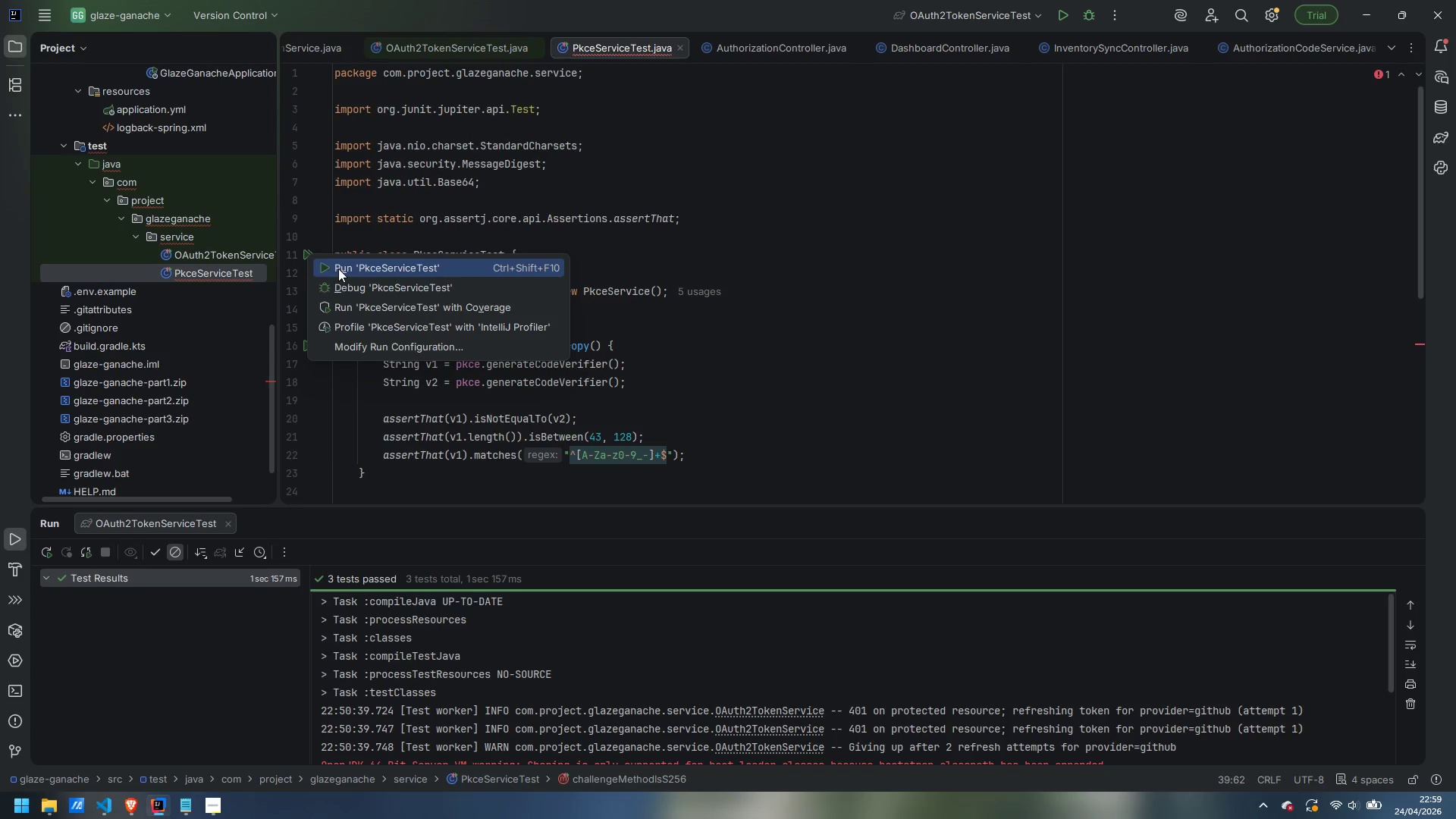 
left_click([338, 268])
 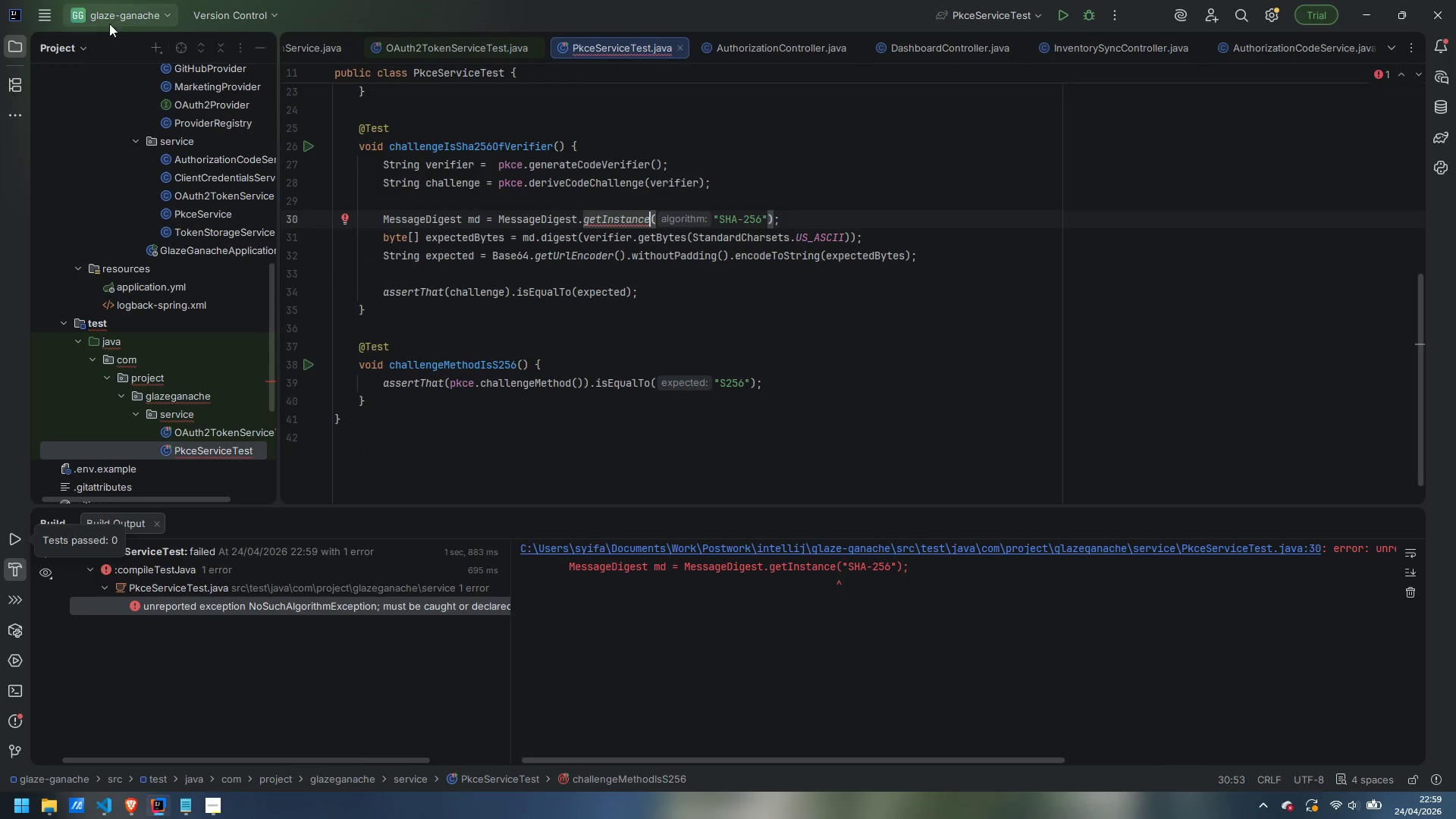 
wait(6.45)
 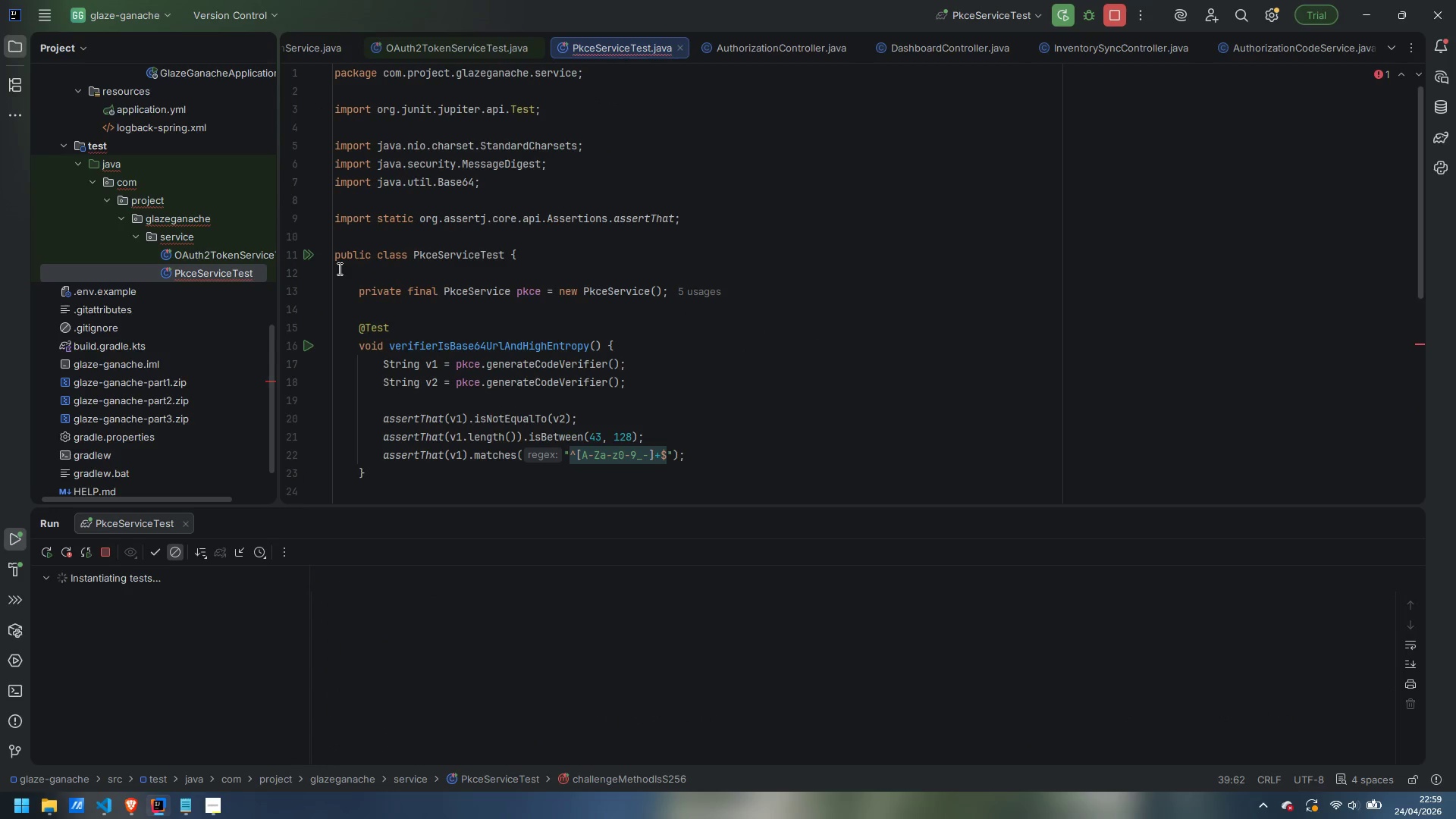 
scroll: coordinate [849, 644], scroll_direction: up, amount: 1.0
 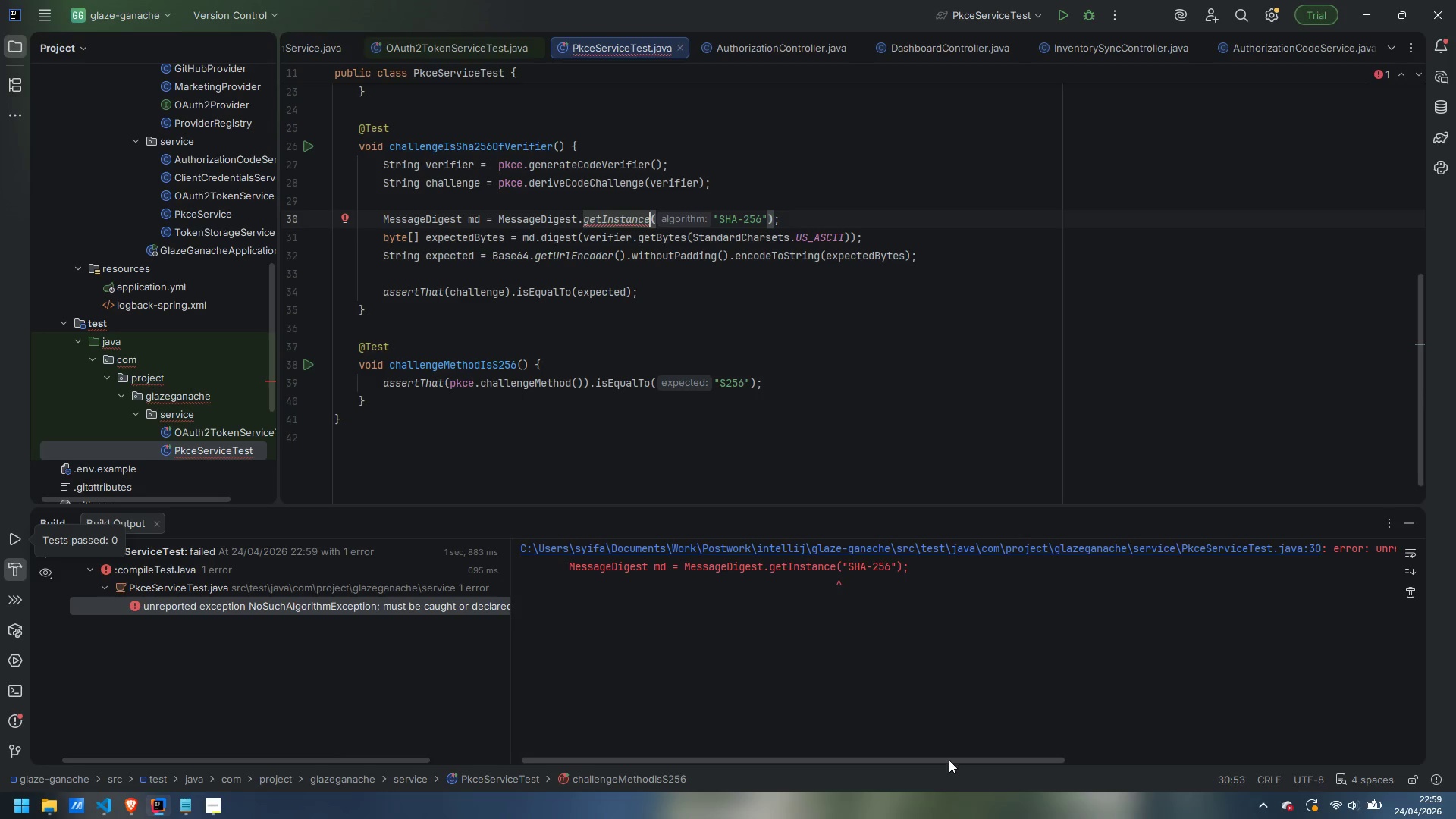 
left_click_drag(start_coordinate=[949, 759], to_coordinate=[934, 729])
 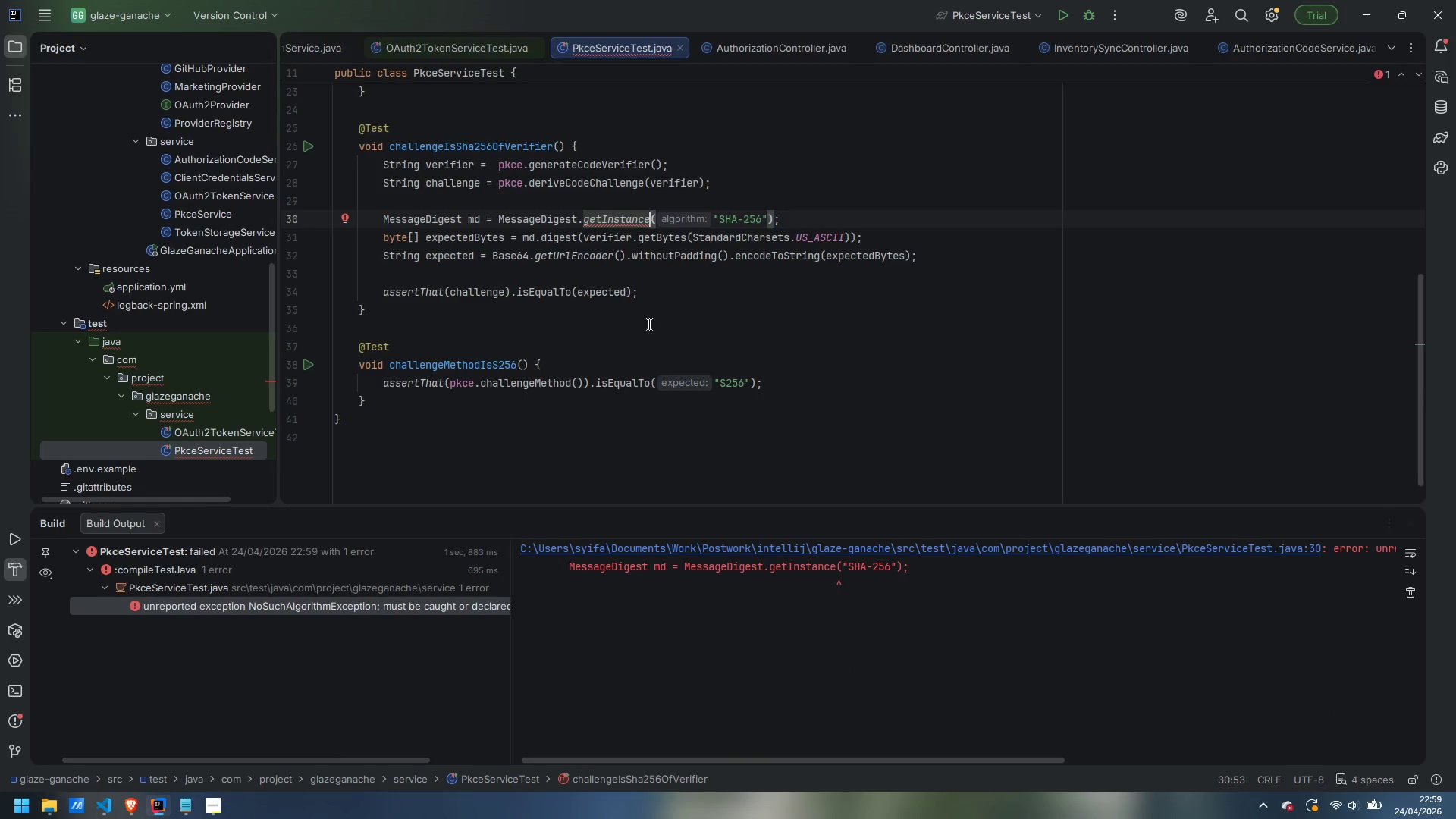 
mouse_move([645, 225])
 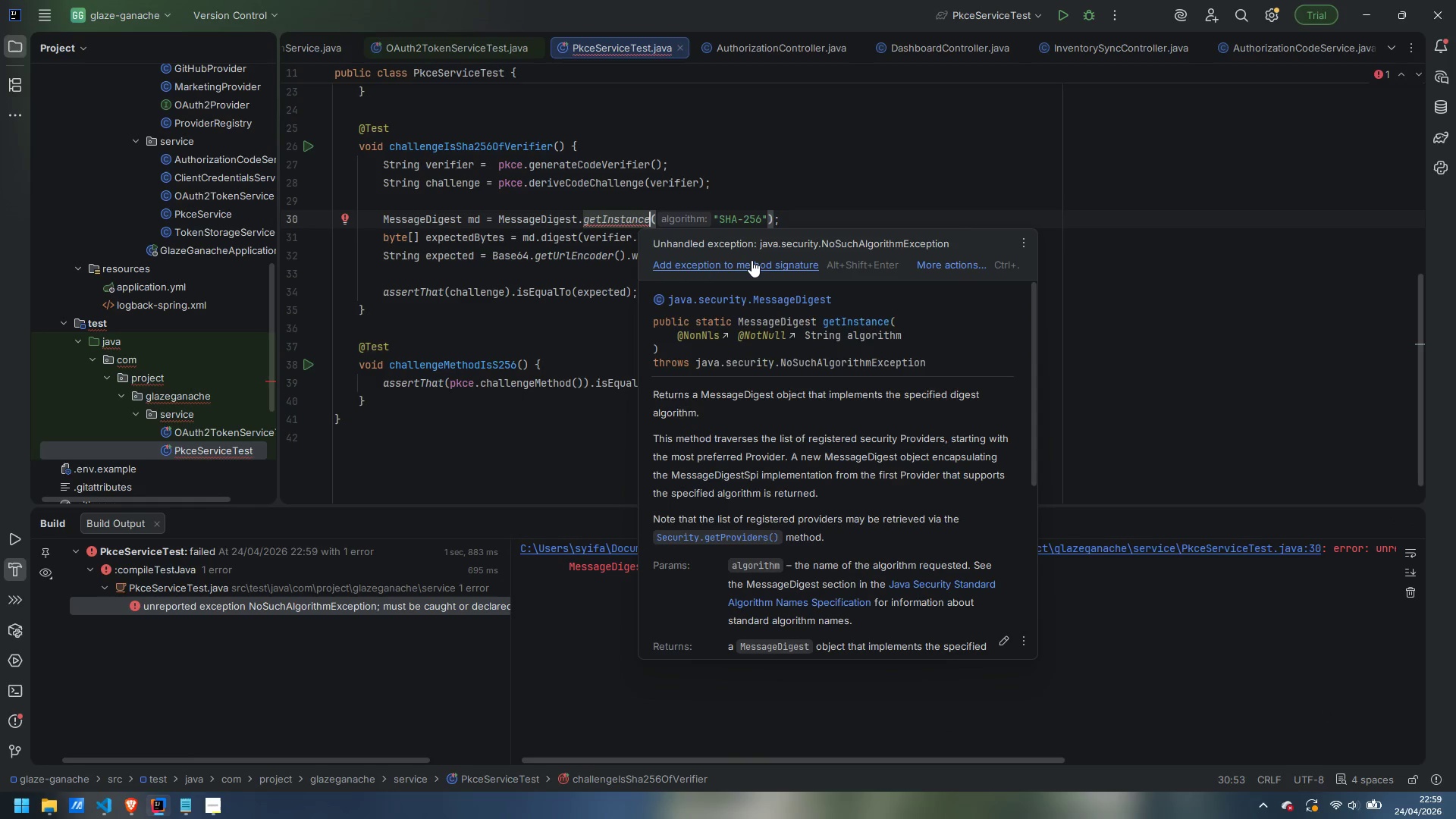 
left_click([752, 260])
 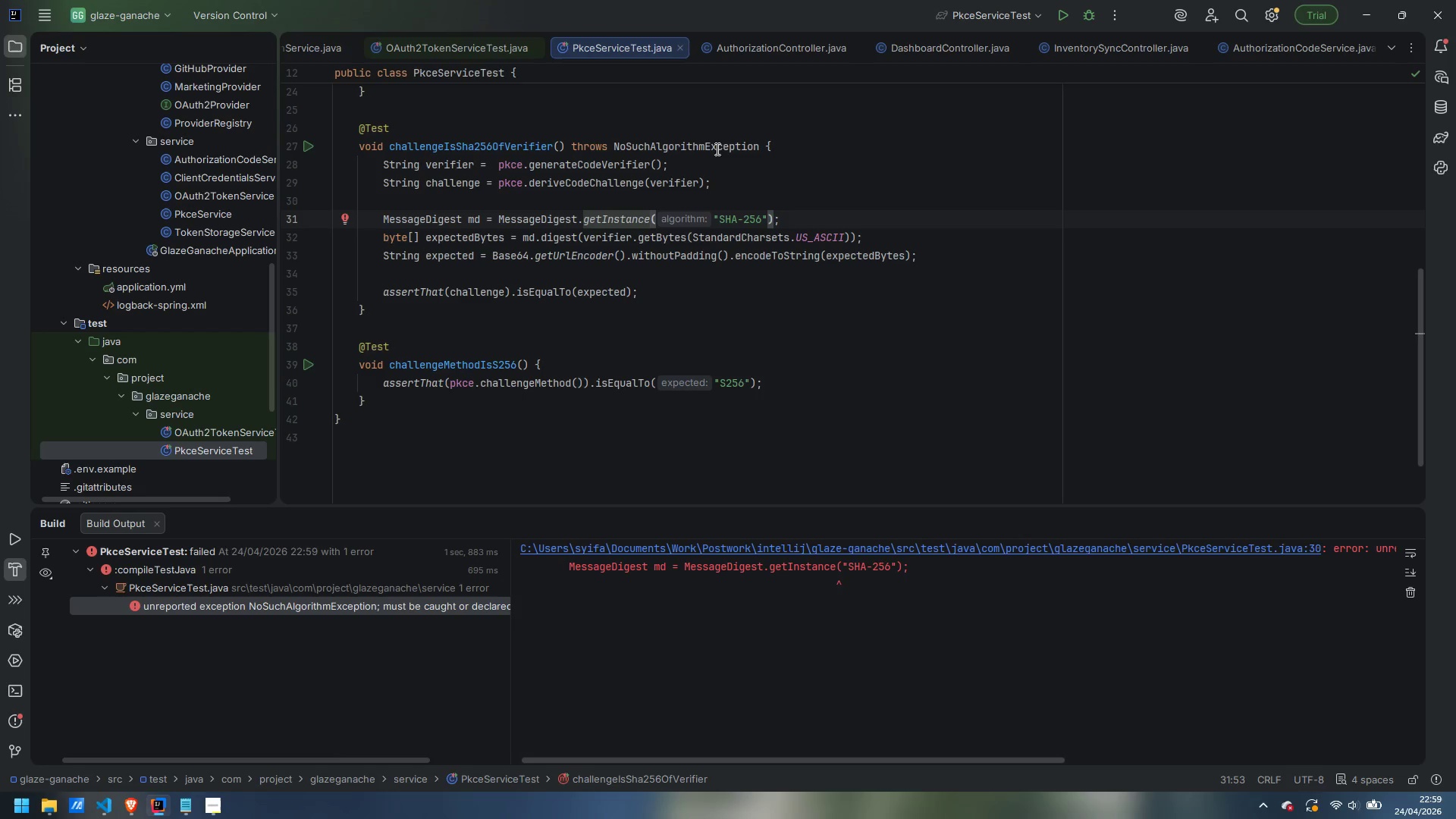 
wait(7.42)
 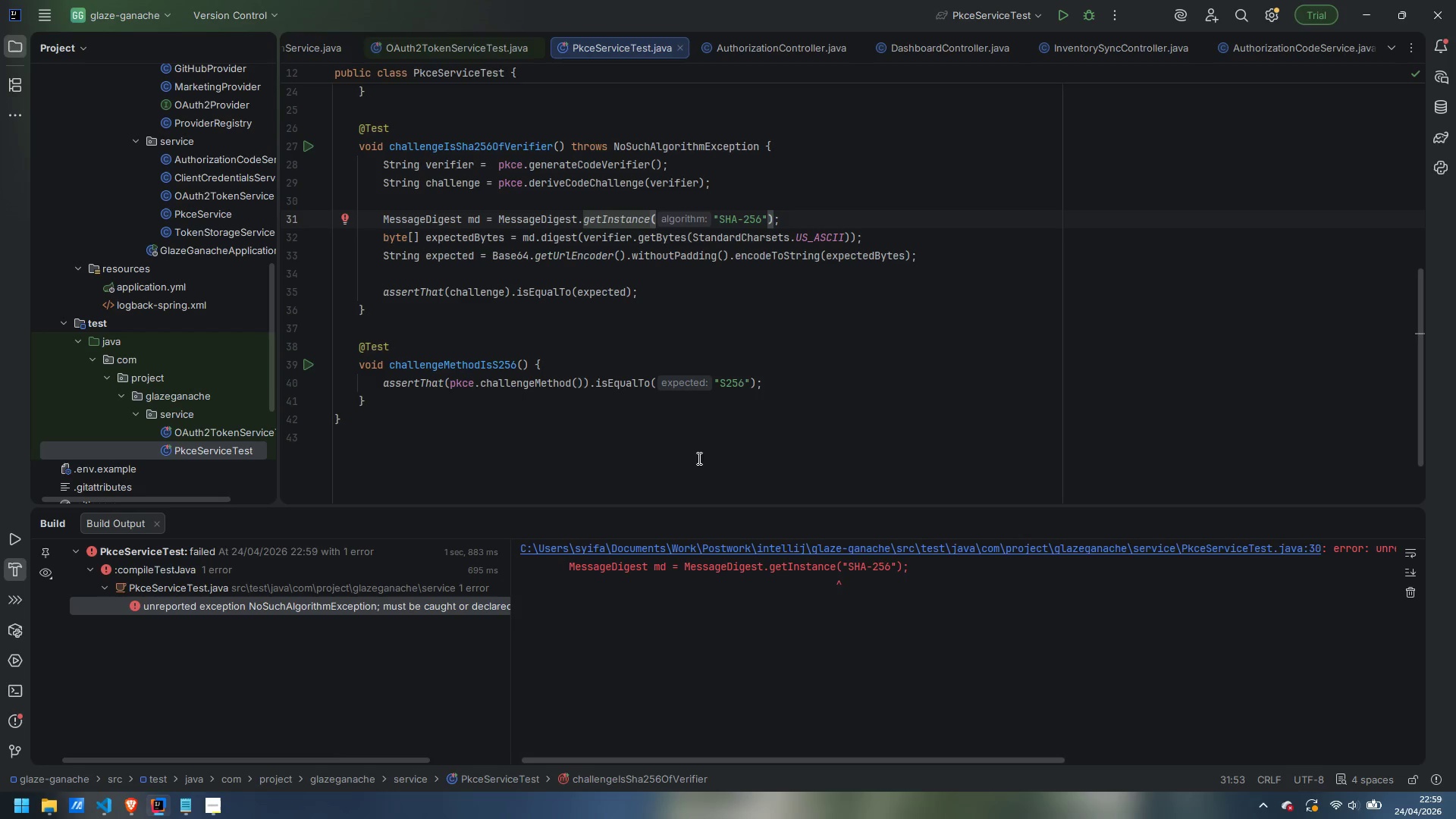 
left_click_drag(start_coordinate=[704, 144], to_coordinate=[614, 145])
 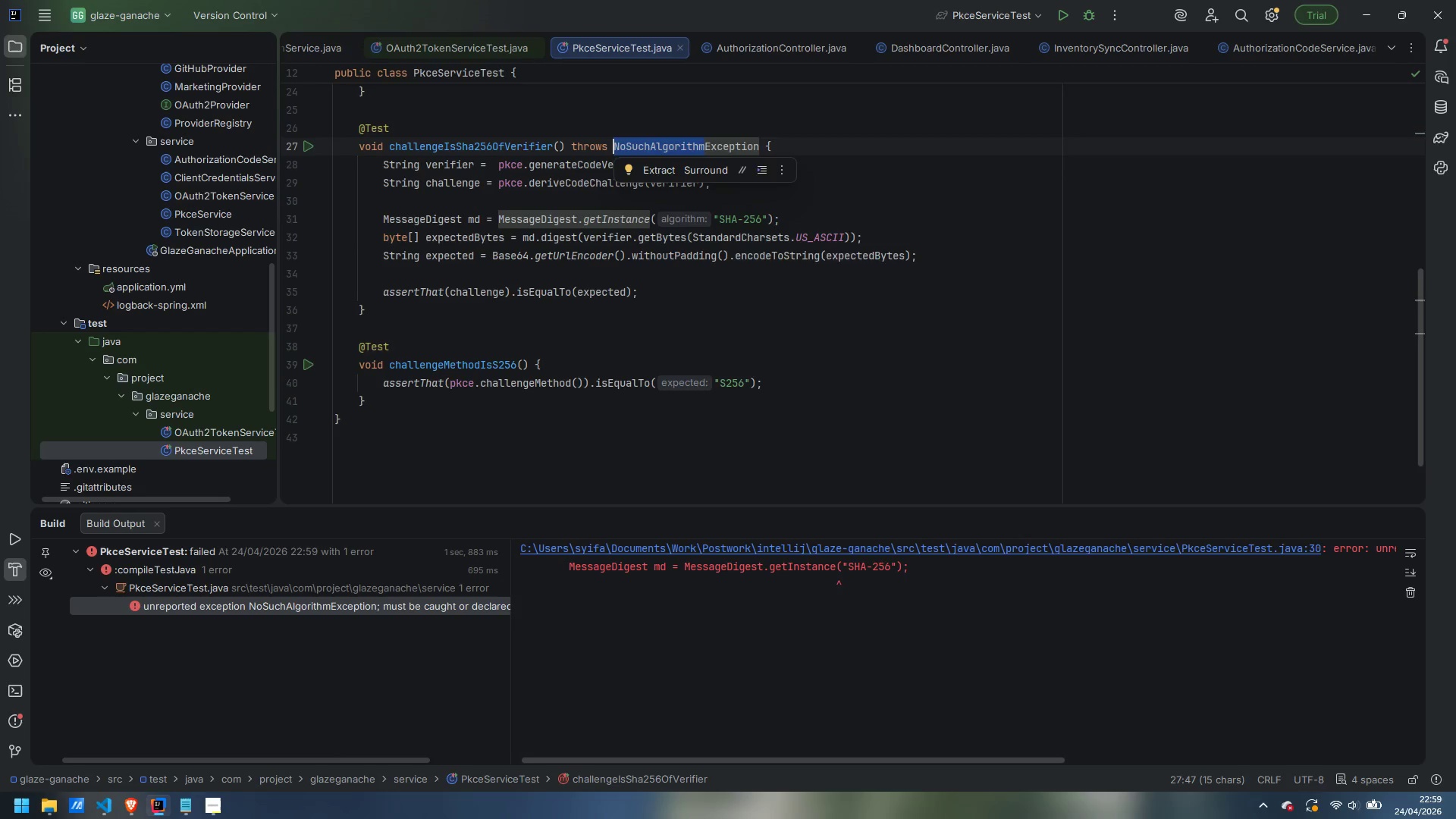 
key(Backspace)
 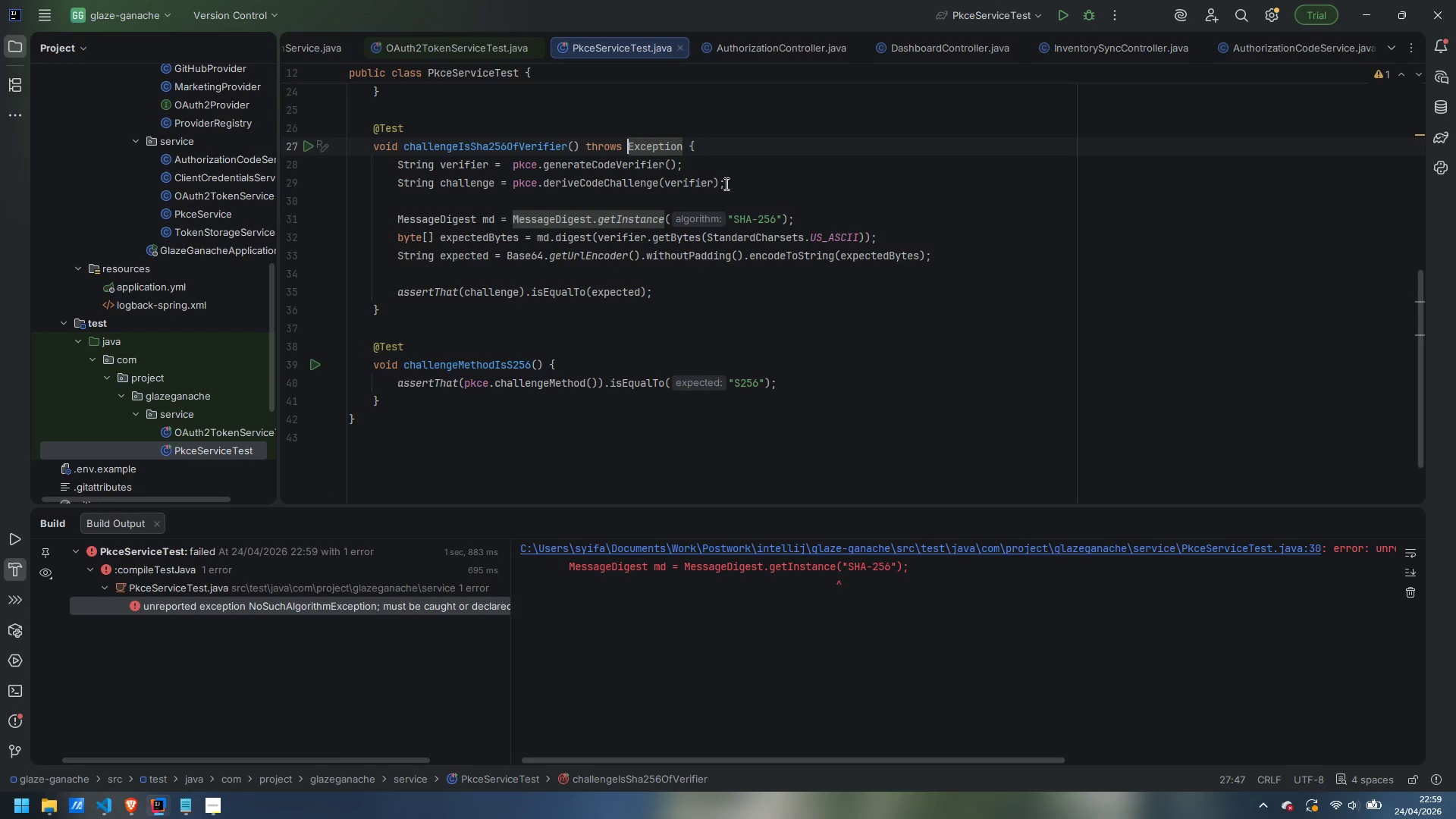 
left_click([822, 180])
 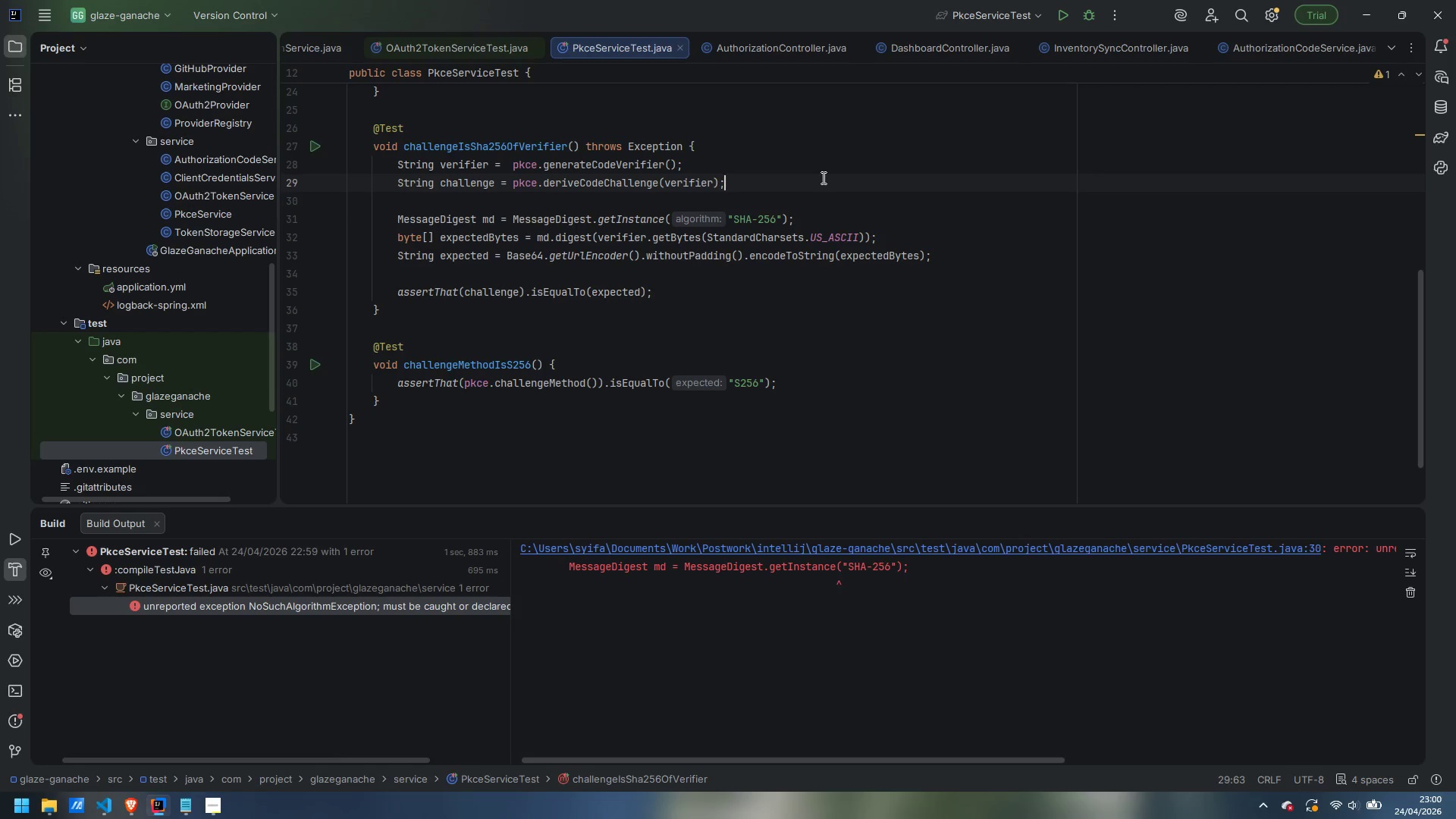 
wait(7.72)
 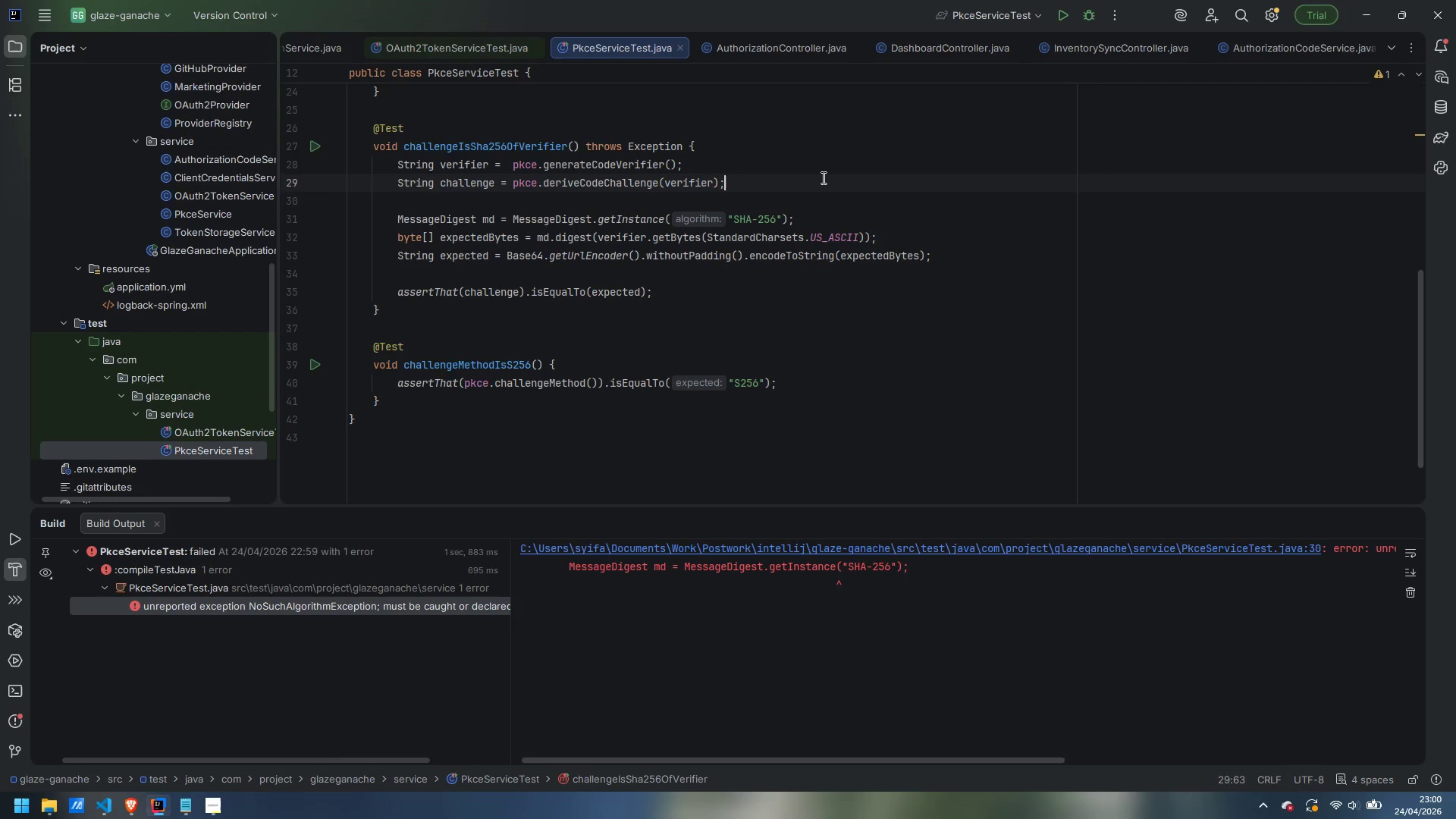 
scroll: coordinate [489, 284], scroll_direction: up, amount: 8.0
 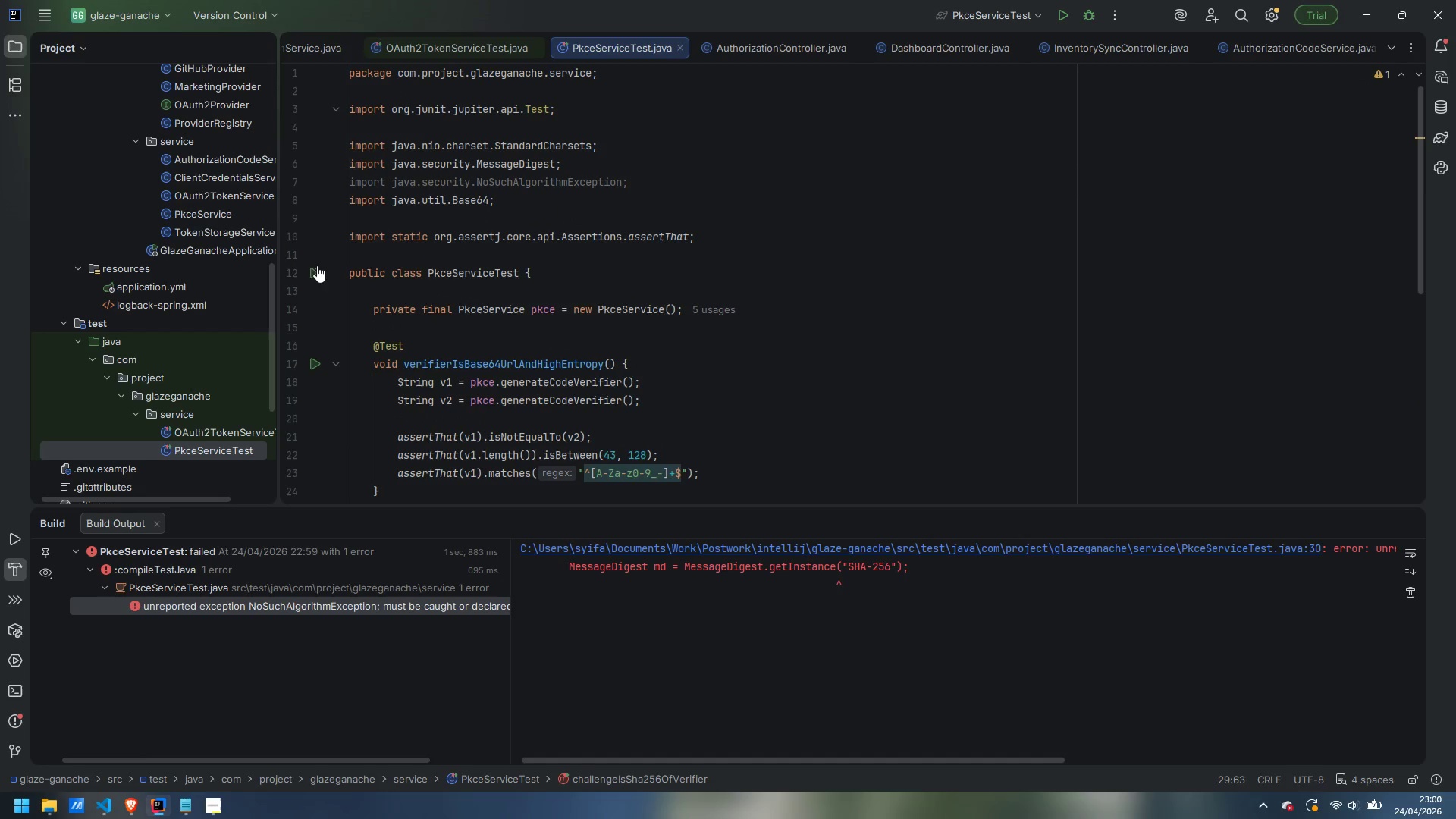 
left_click([316, 269])
 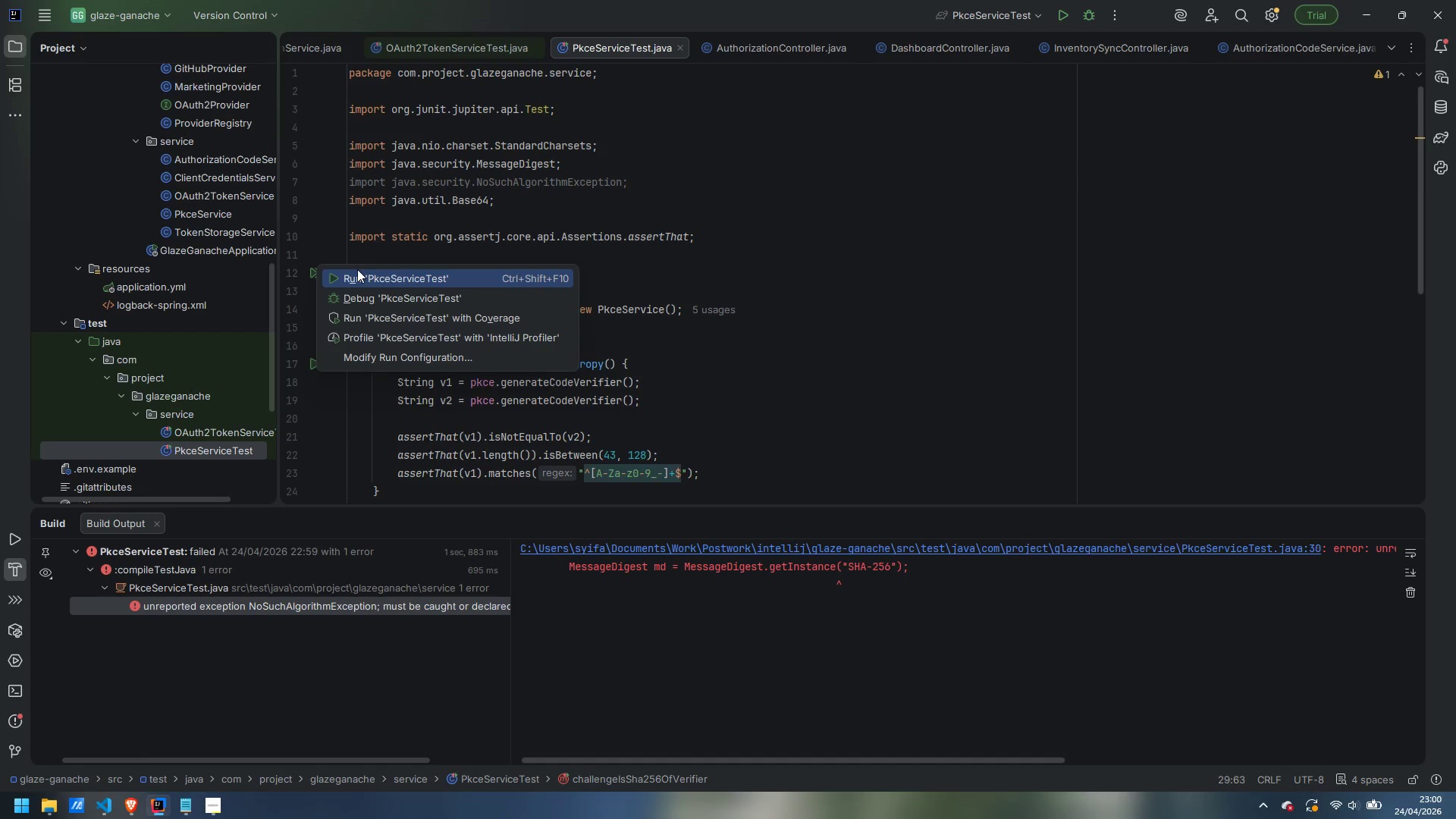 
left_click([357, 269])
 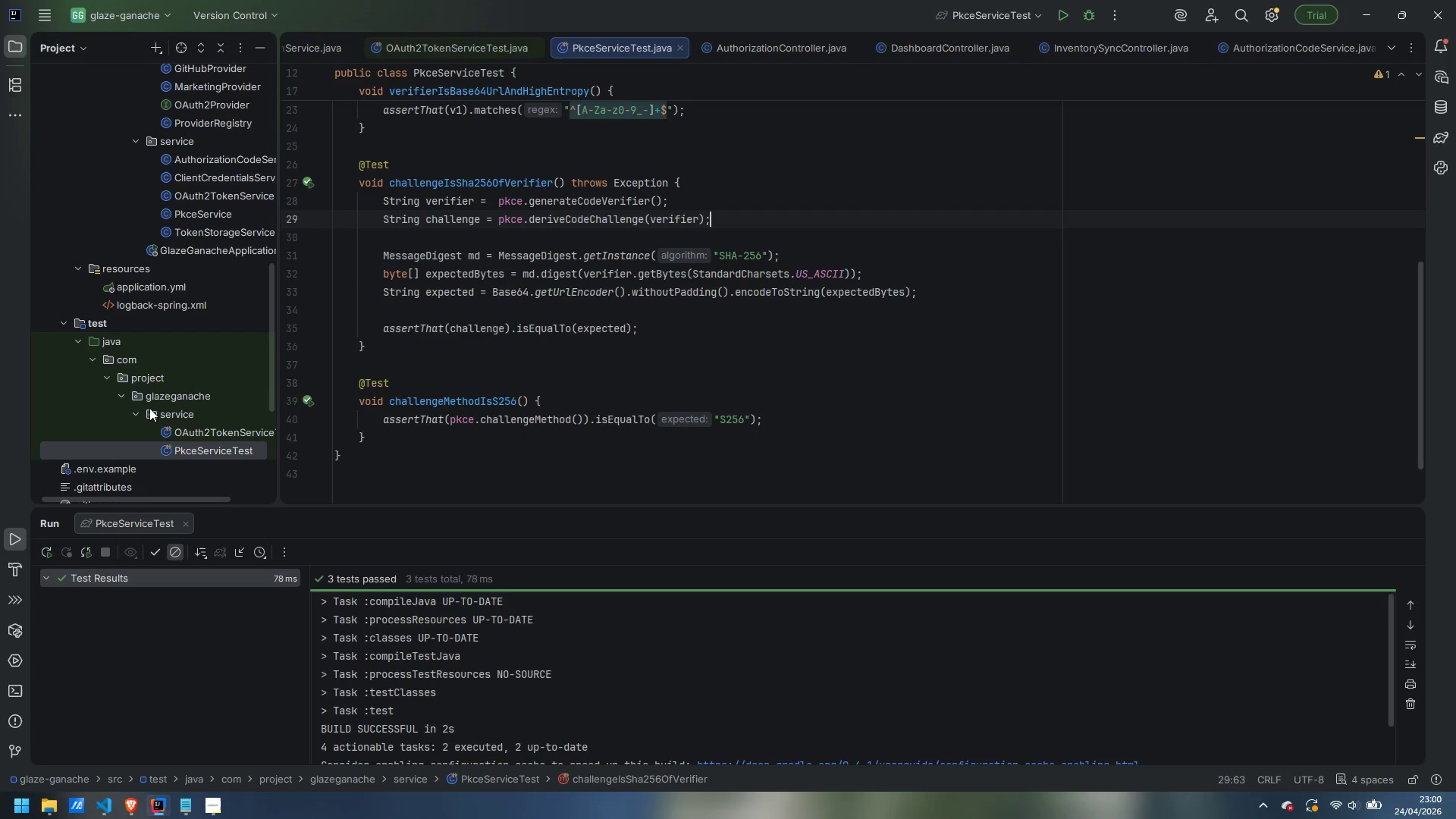 
wait(20.95)
 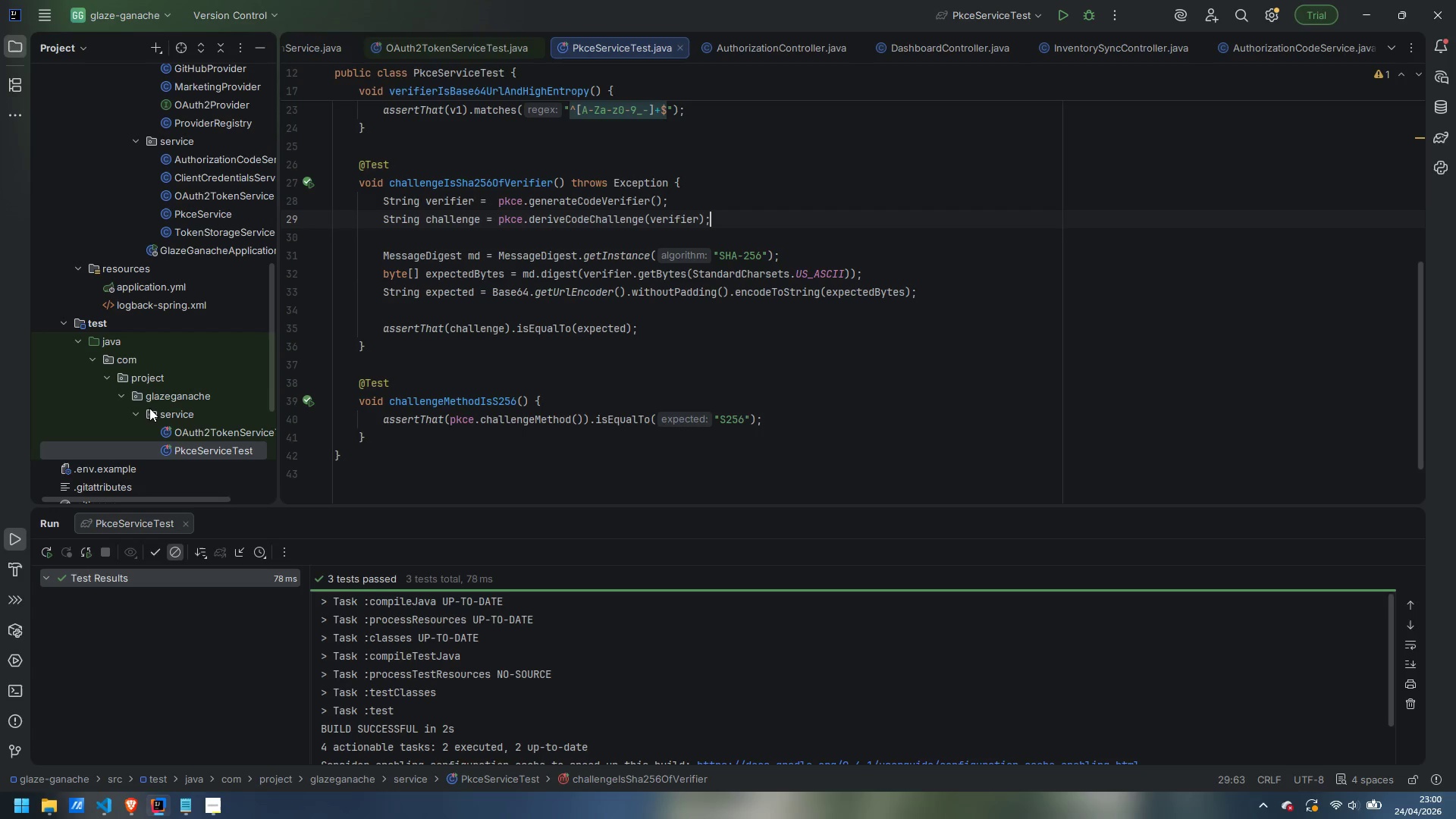 
scroll: coordinate [94, 444], scroll_direction: up, amount: 13.0
 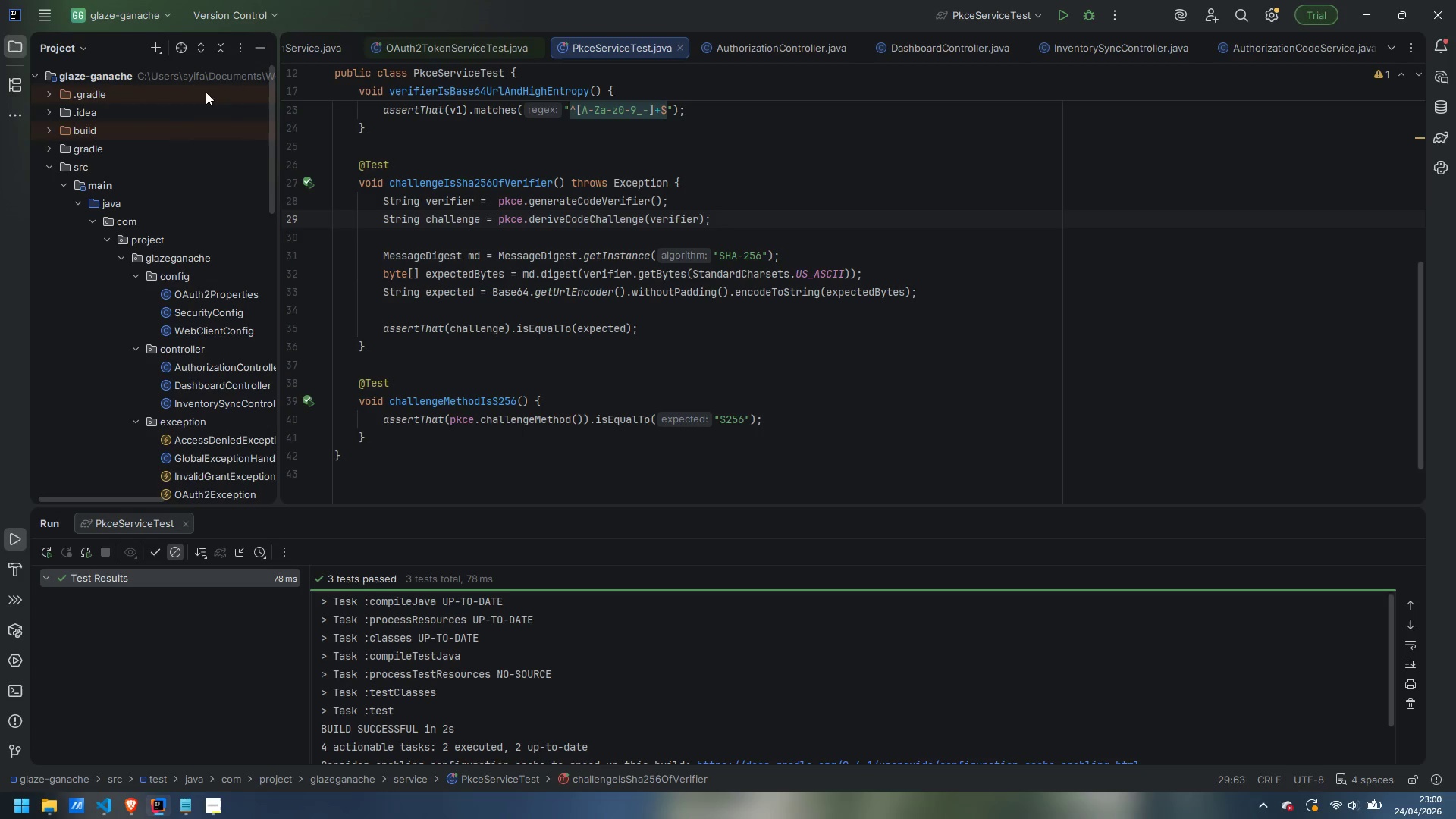 
left_click([240, 49])
 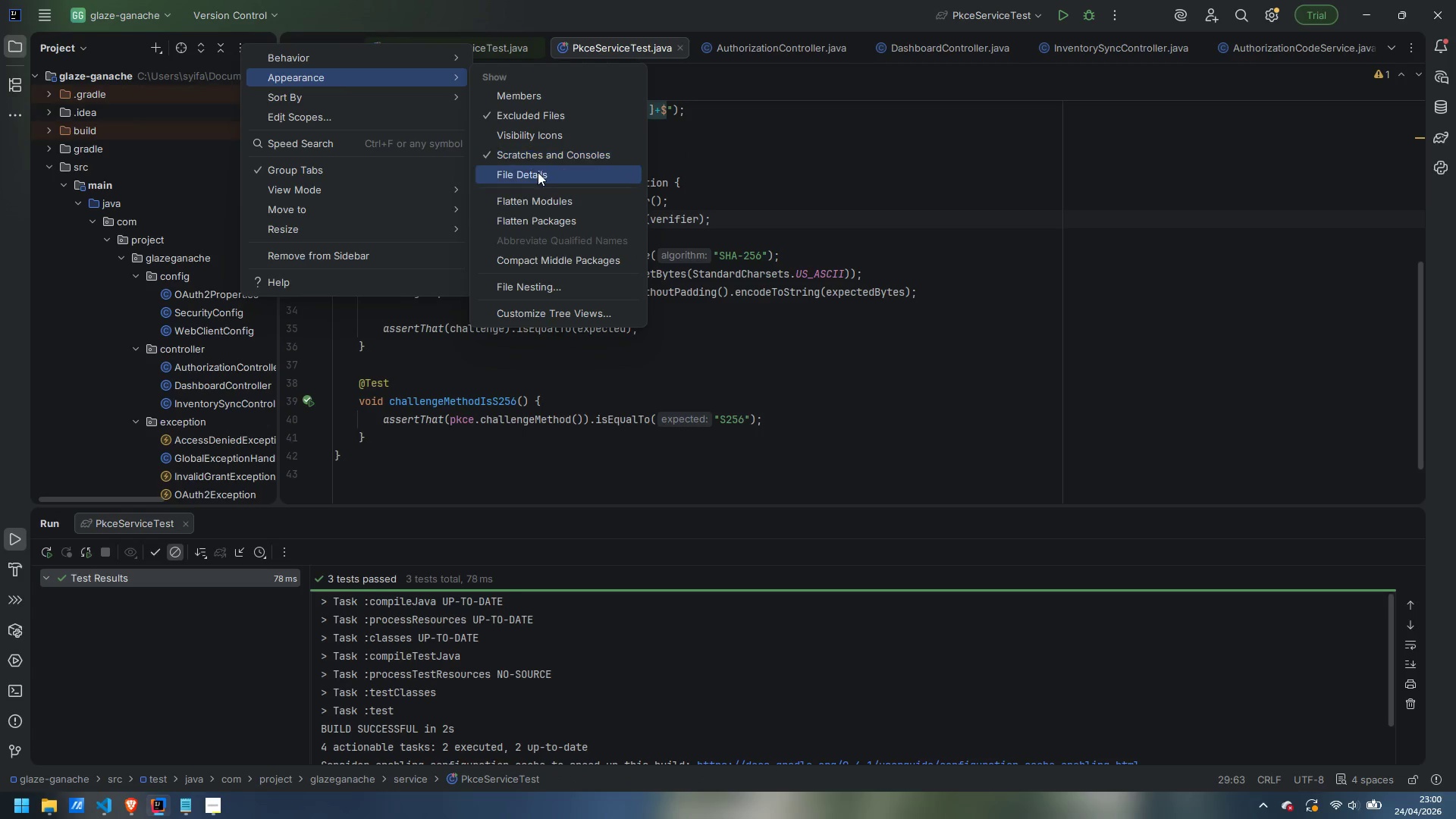 
left_click([536, 218])
 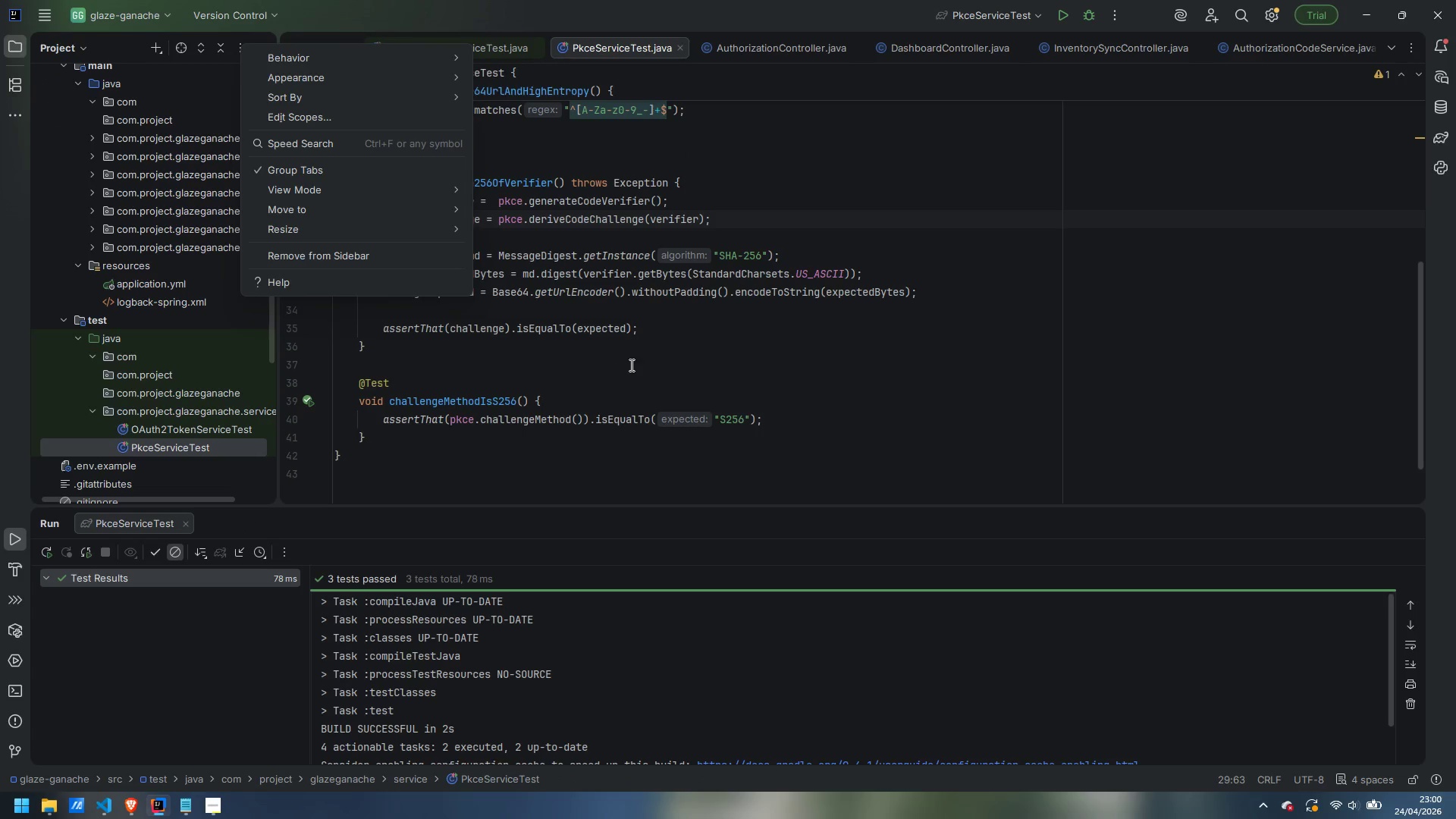 
left_click([663, 347])
 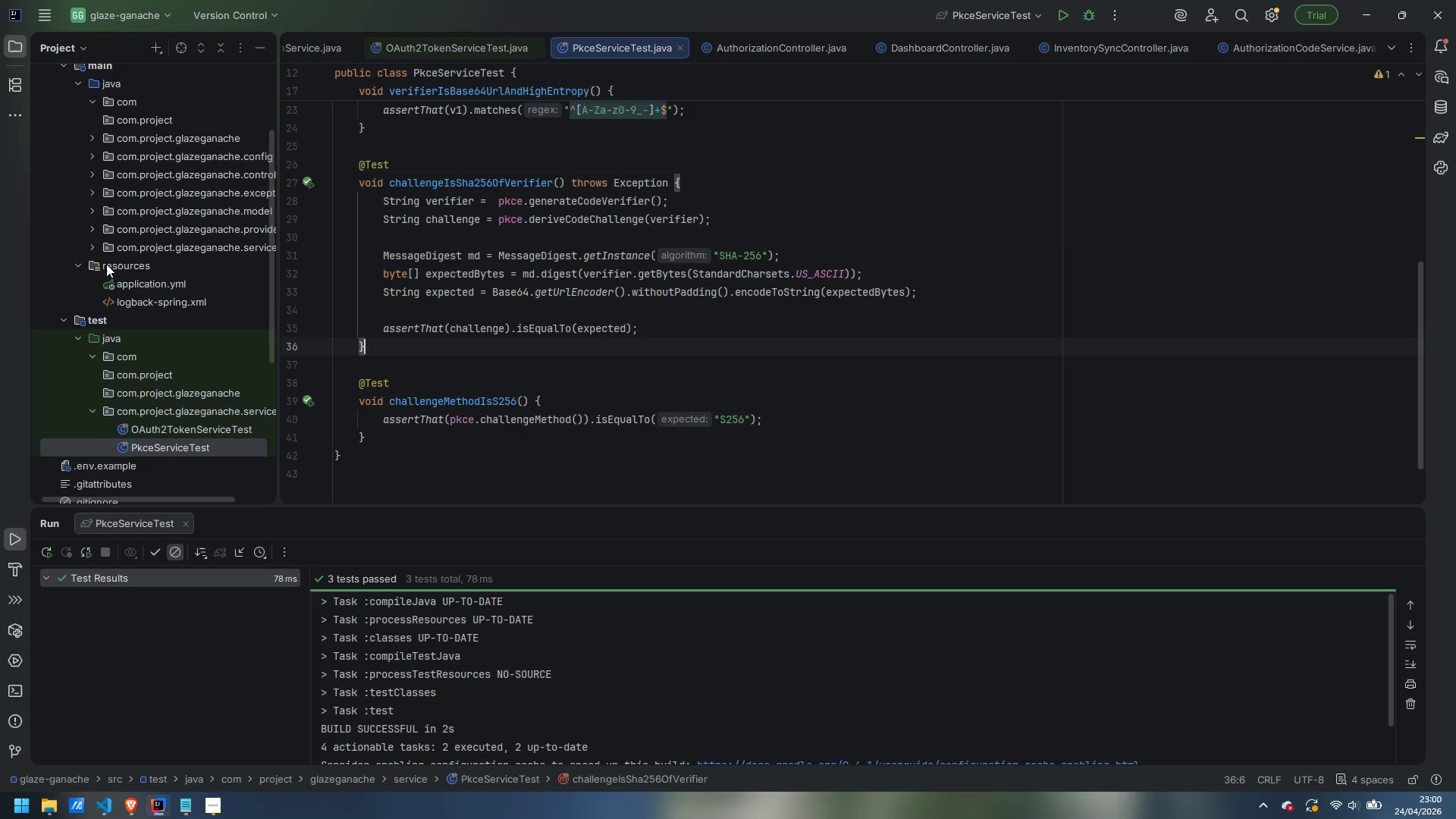 
scroll: coordinate [106, 264], scroll_direction: up, amount: 4.0
 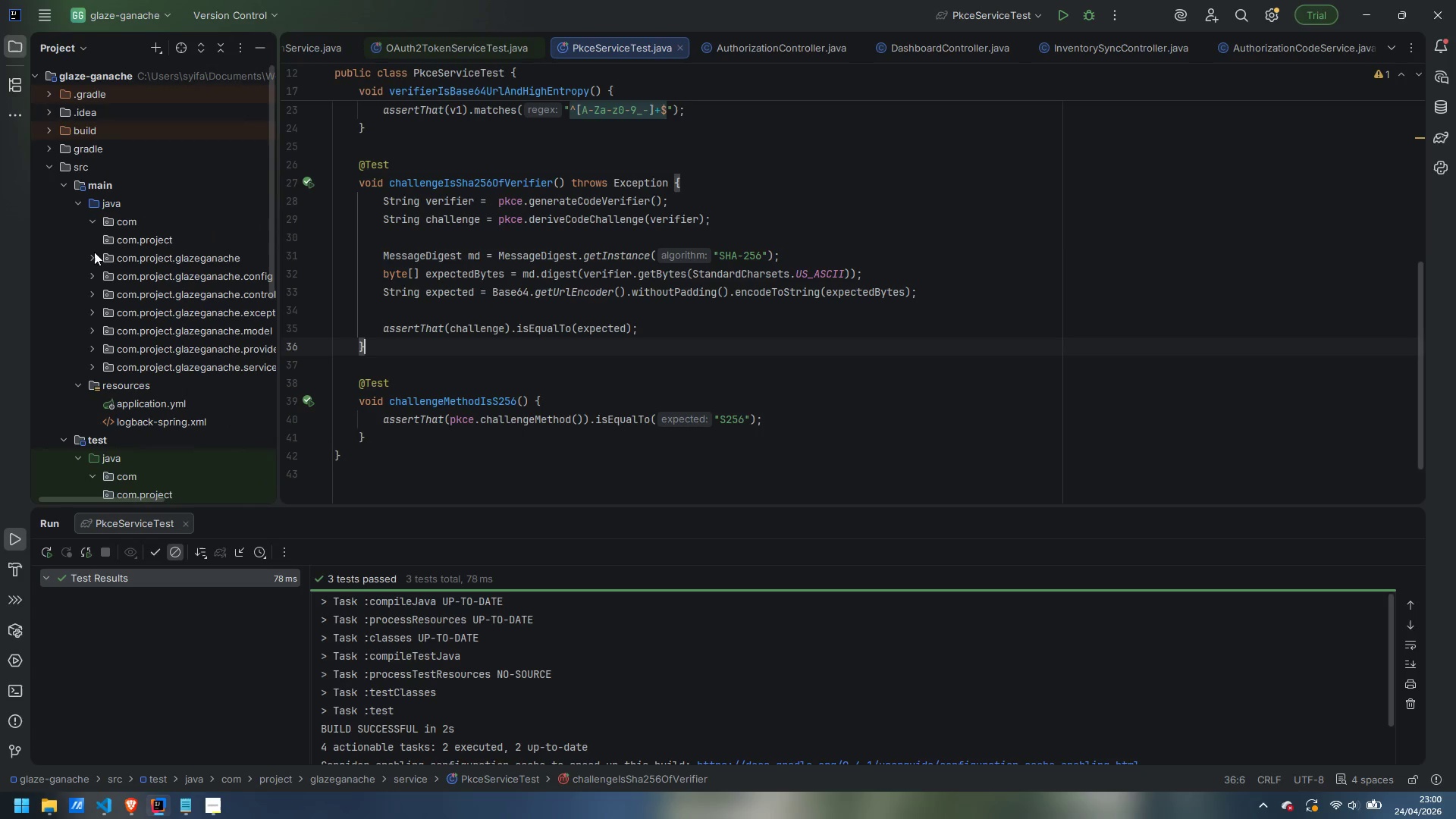 
left_click([89, 257])
 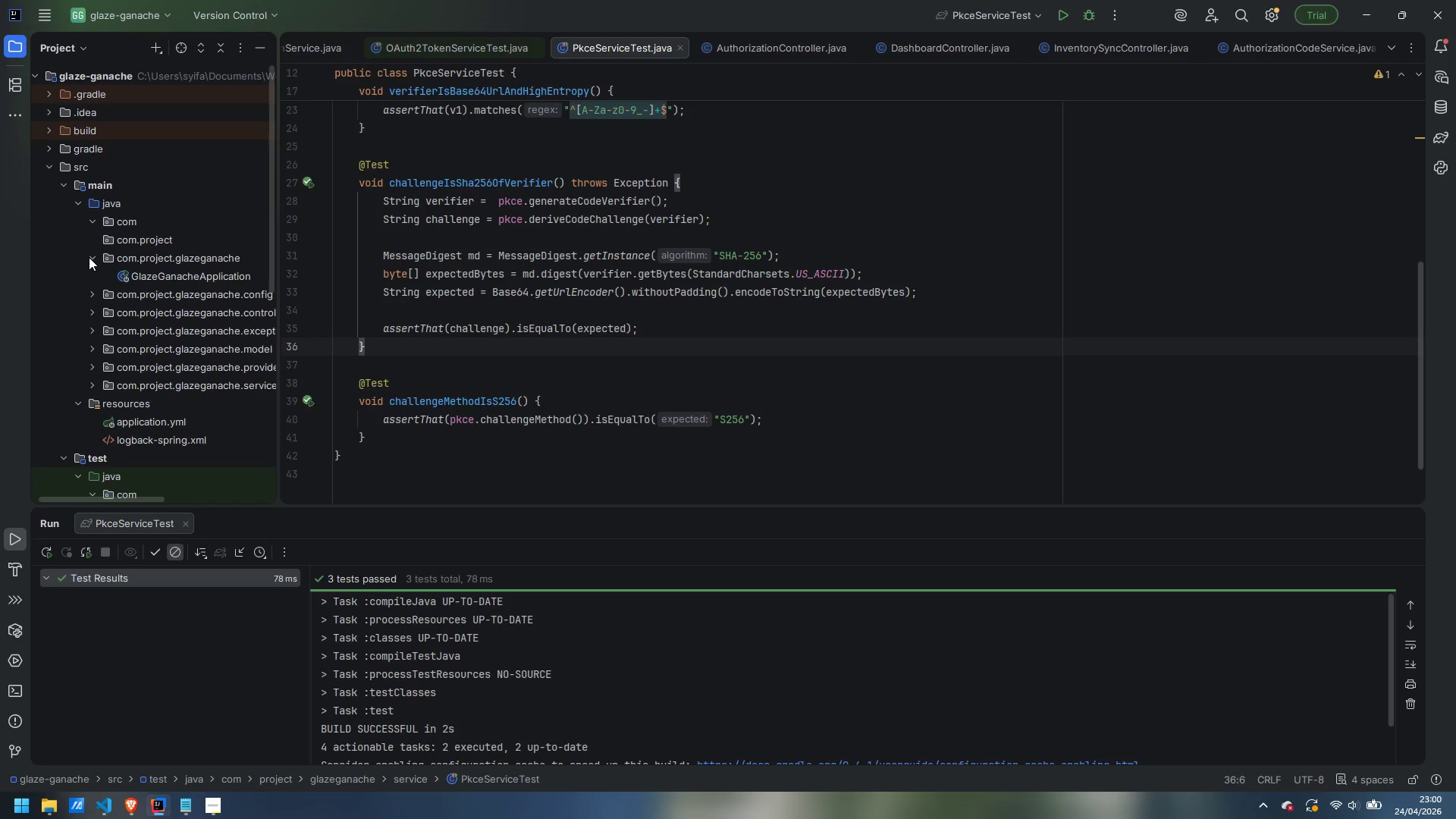 
left_click([89, 257])
 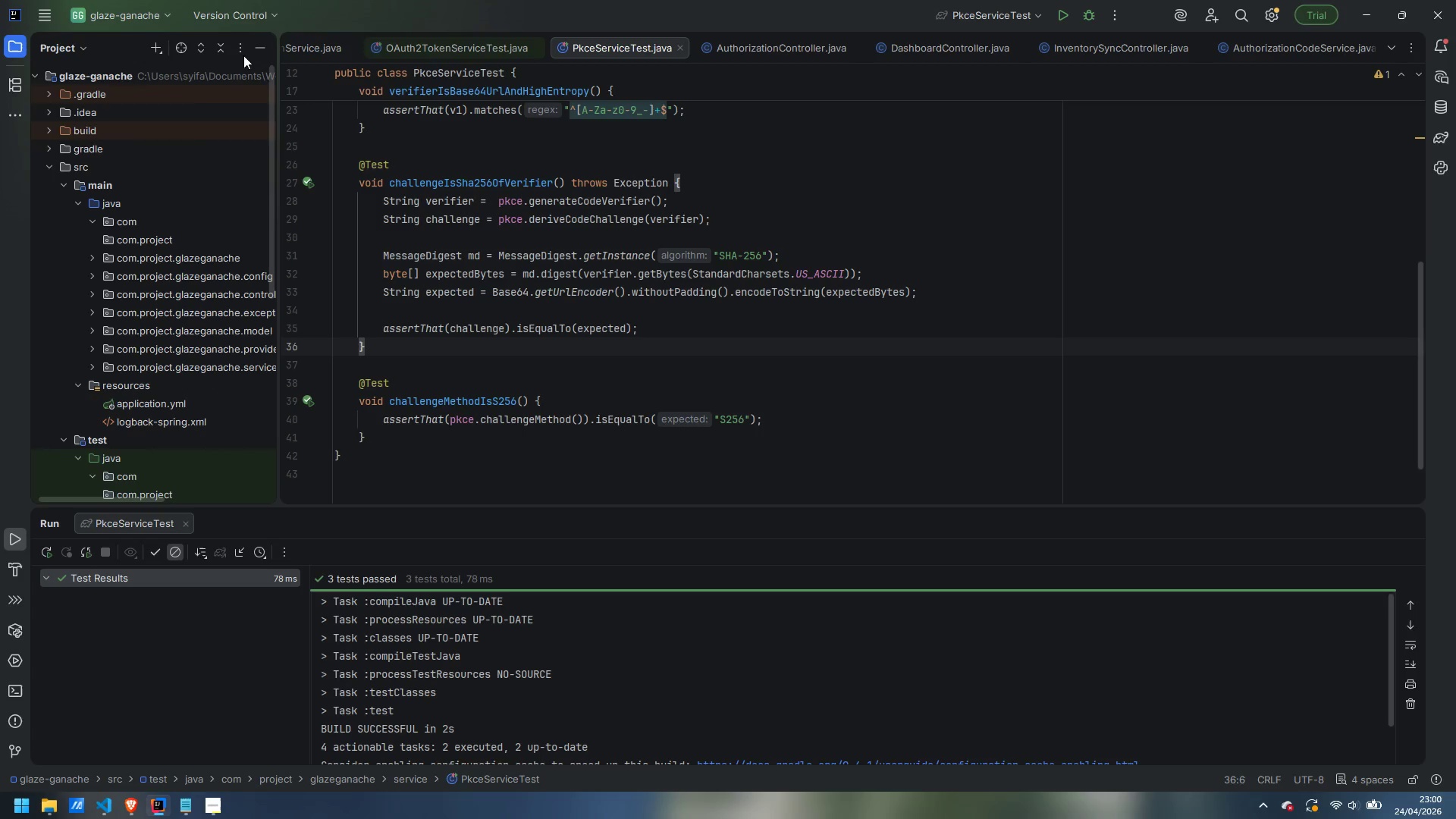 
left_click([242, 45])
 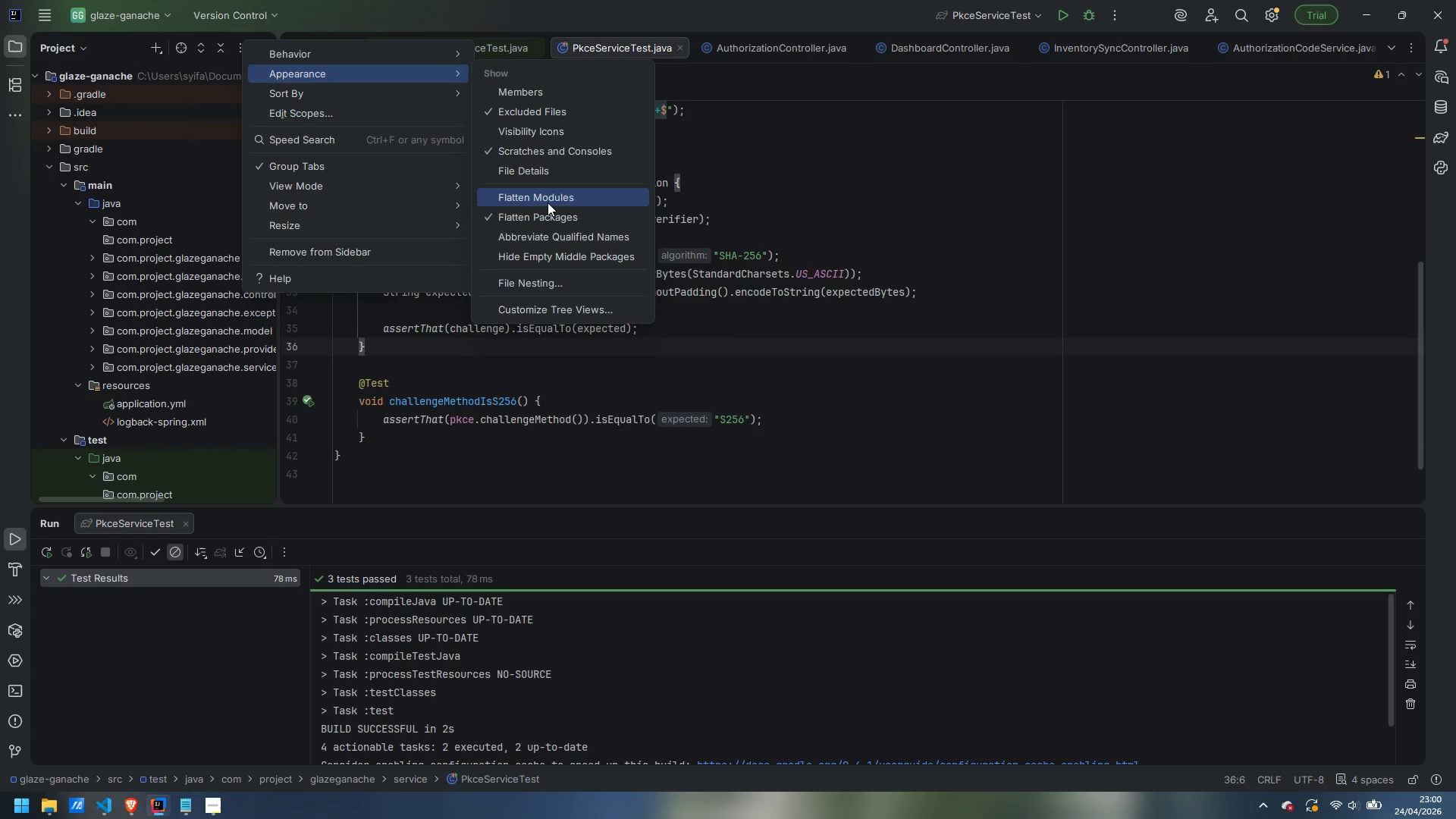 
left_click([548, 202])
 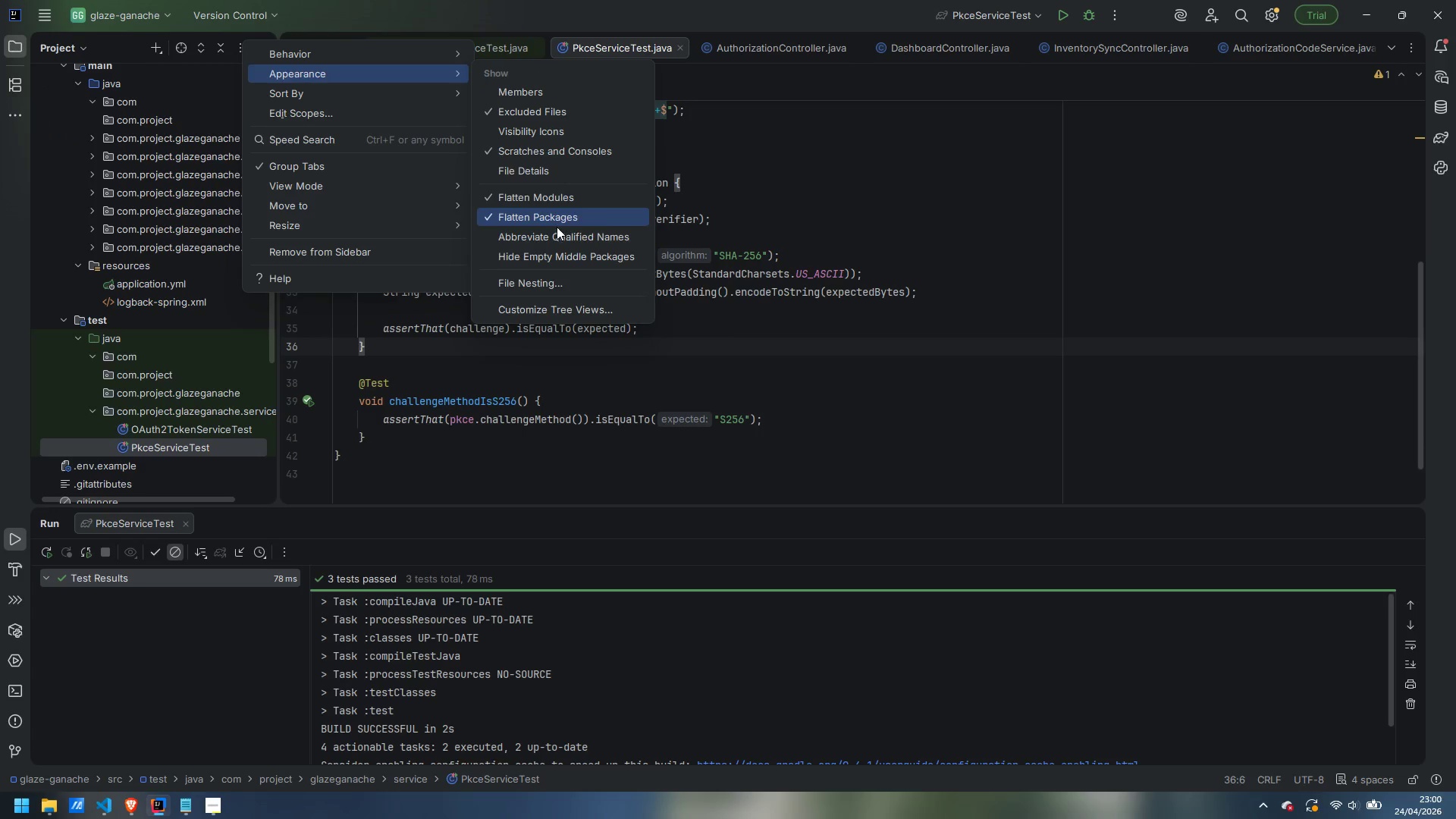 
left_click([557, 235])
 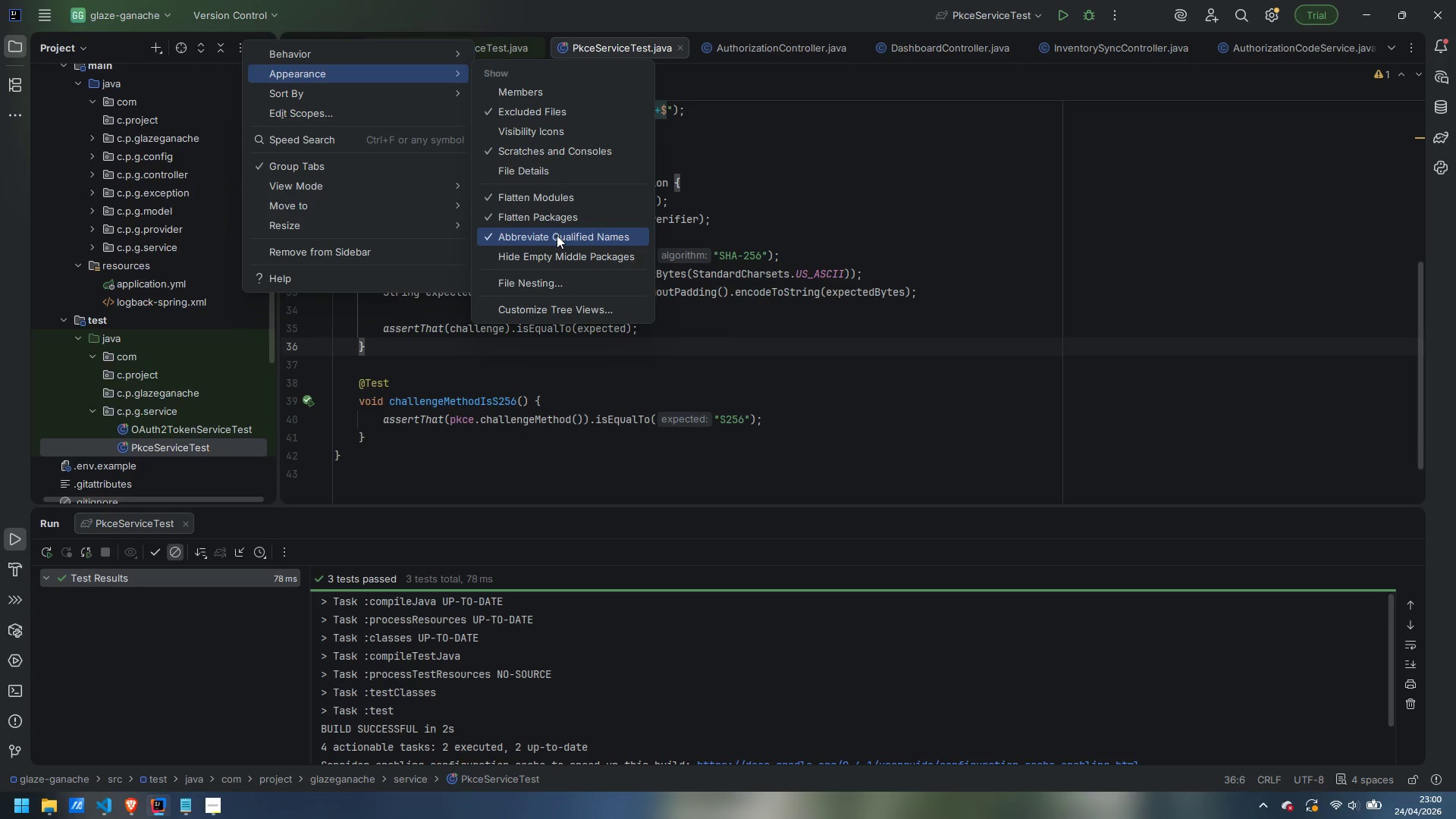 
left_click([557, 235])
 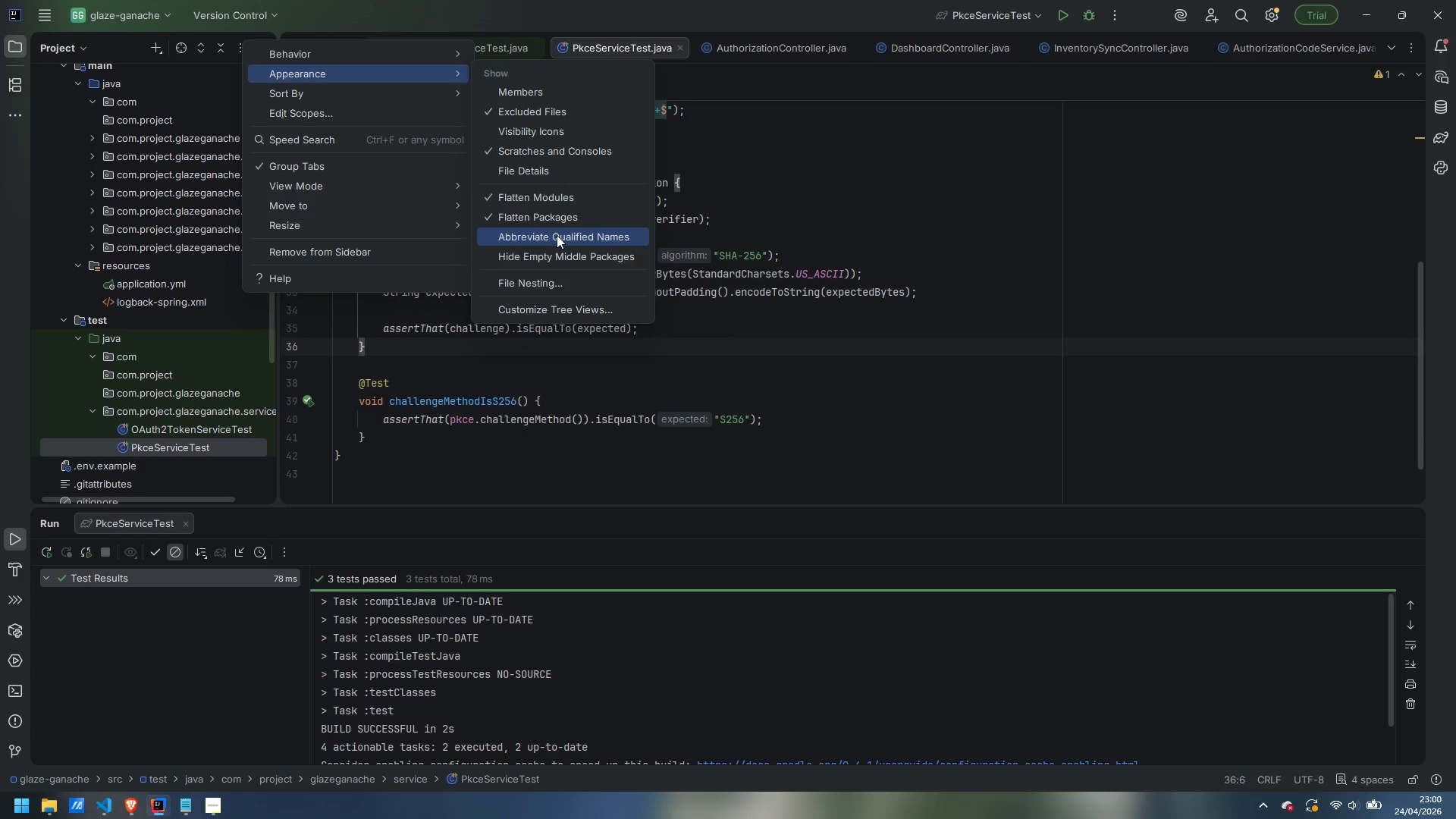 
left_click([557, 235])
 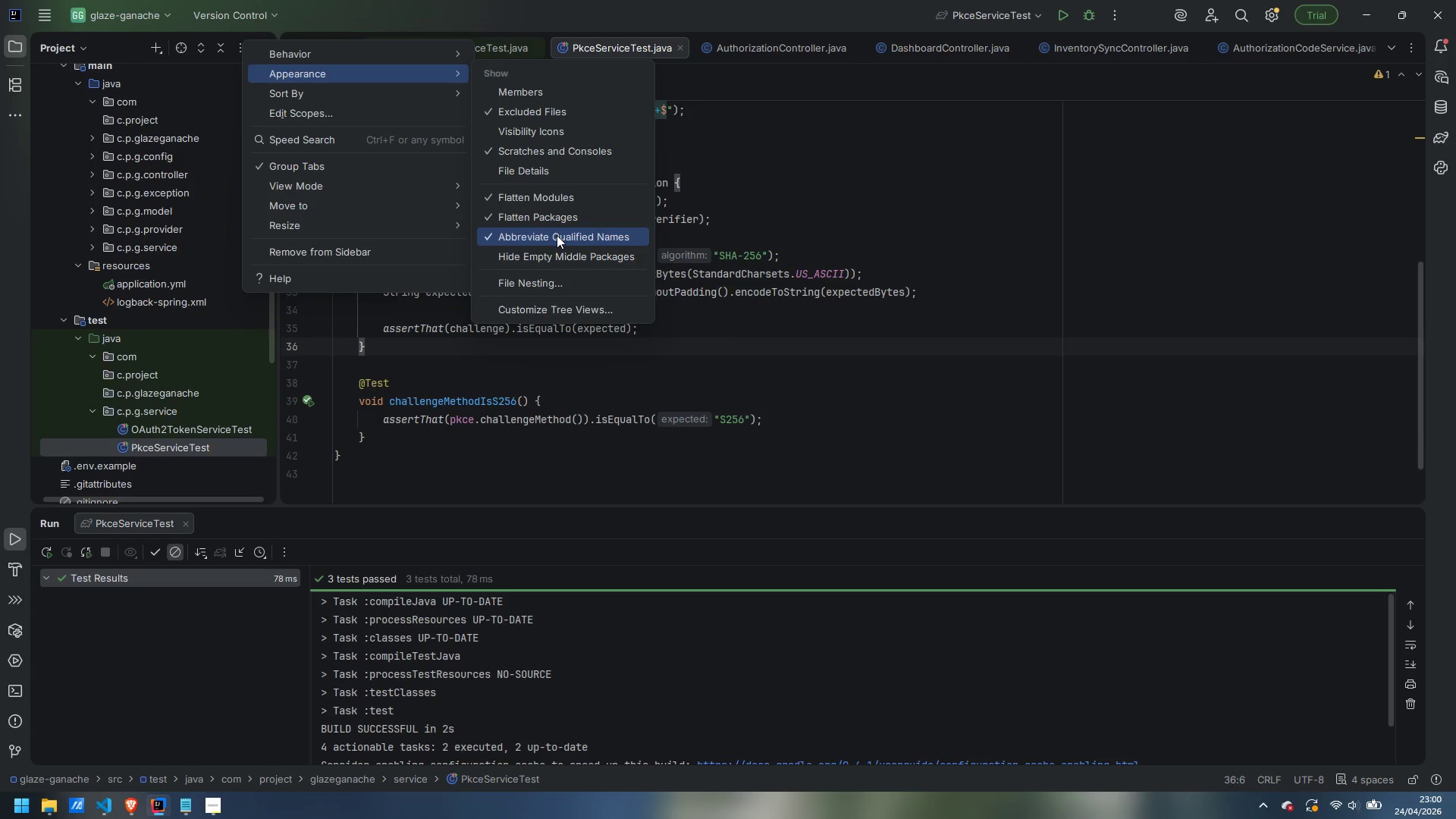 
left_click([557, 235])
 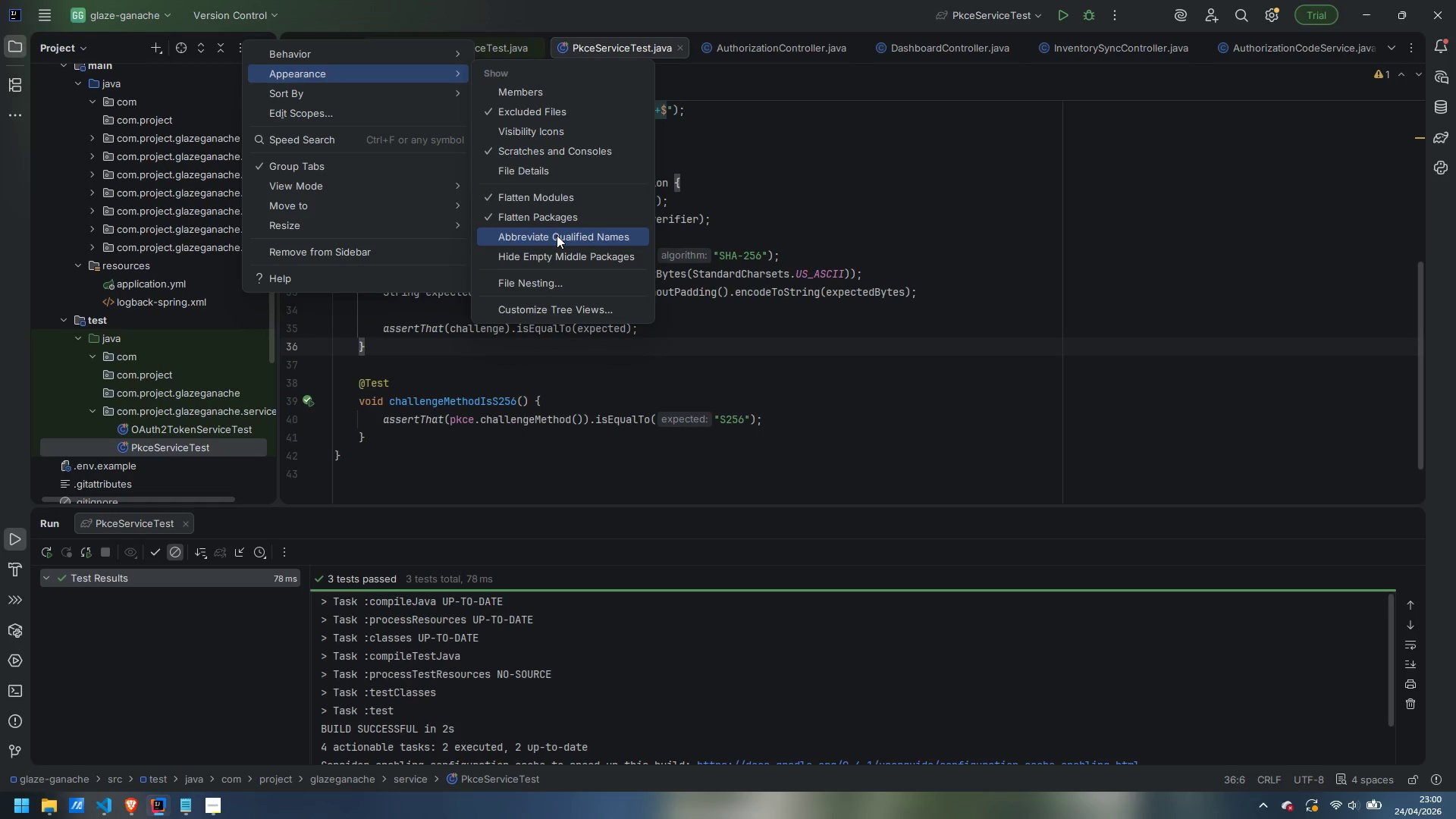 
left_click([557, 235])
 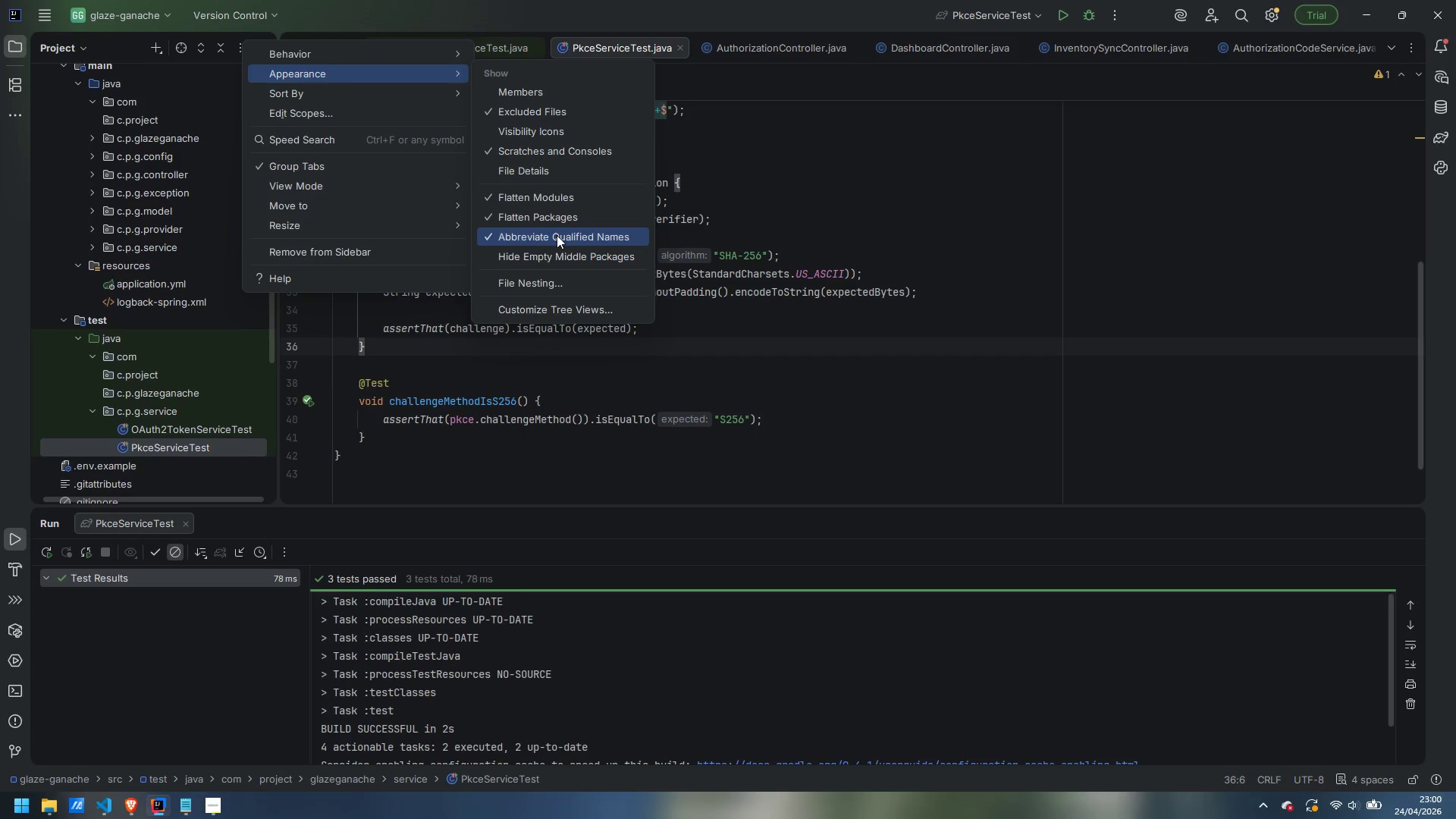 
left_click([557, 235])
 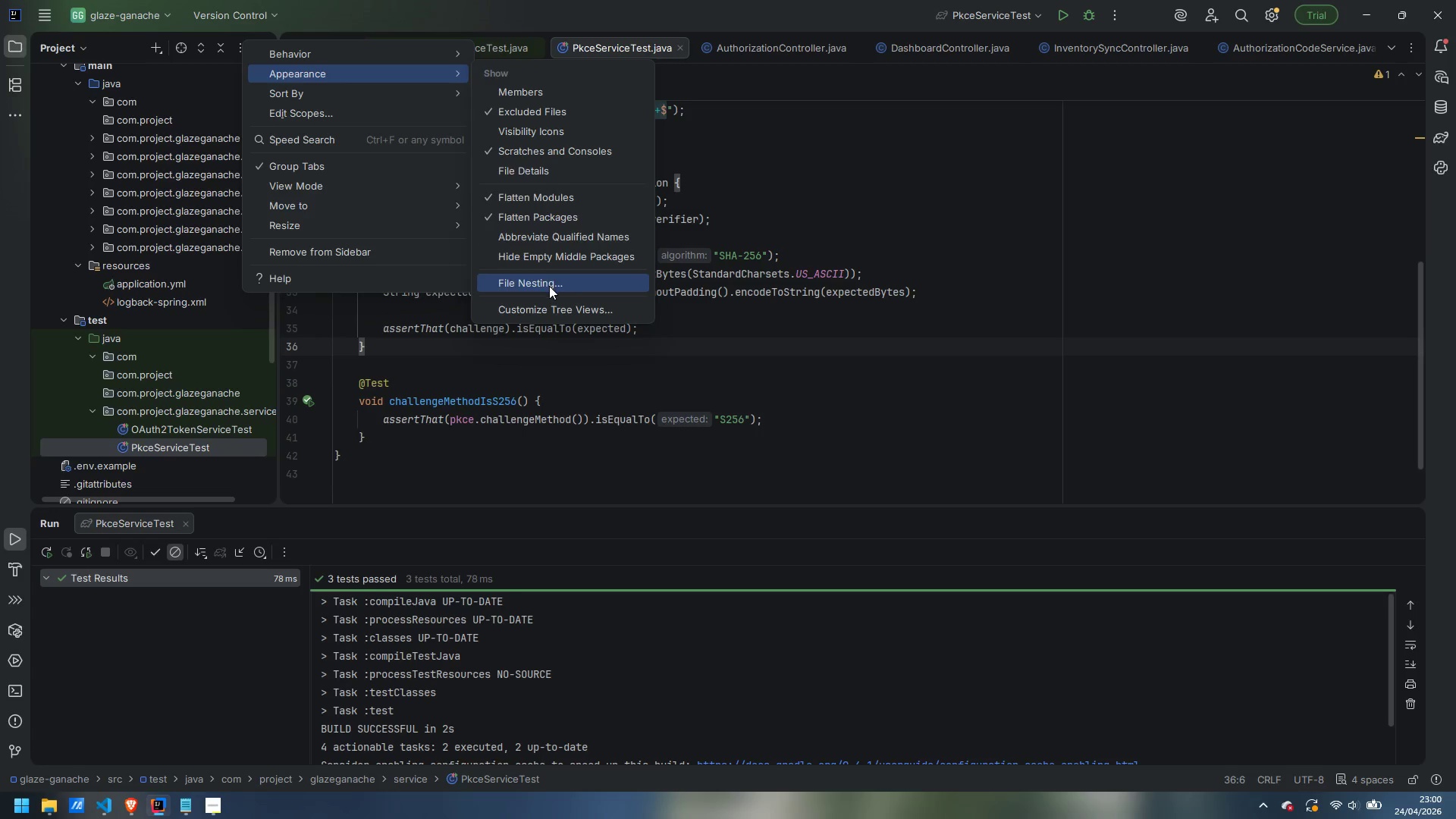 
left_click([549, 286])
 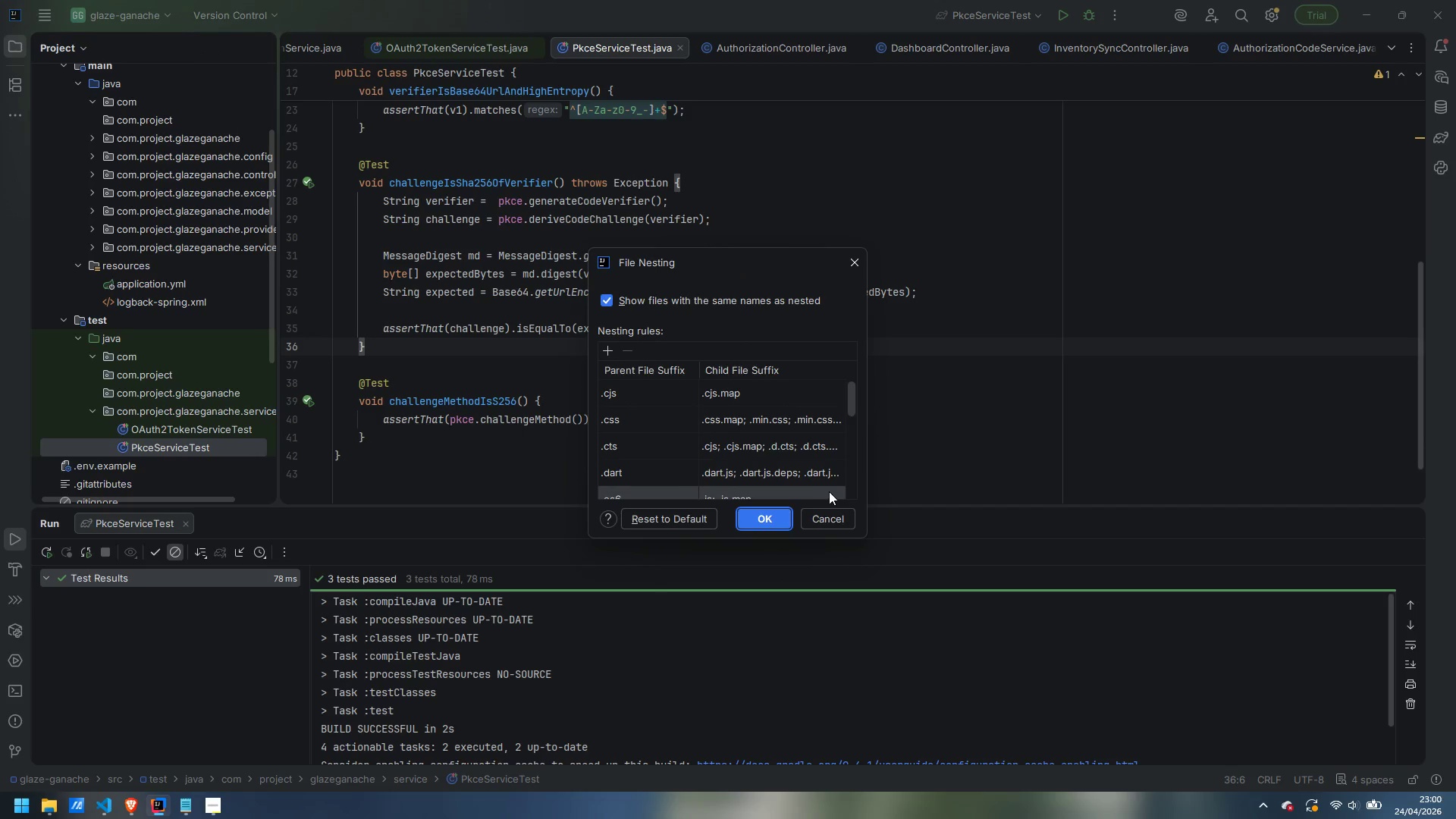 
left_click([840, 520])
 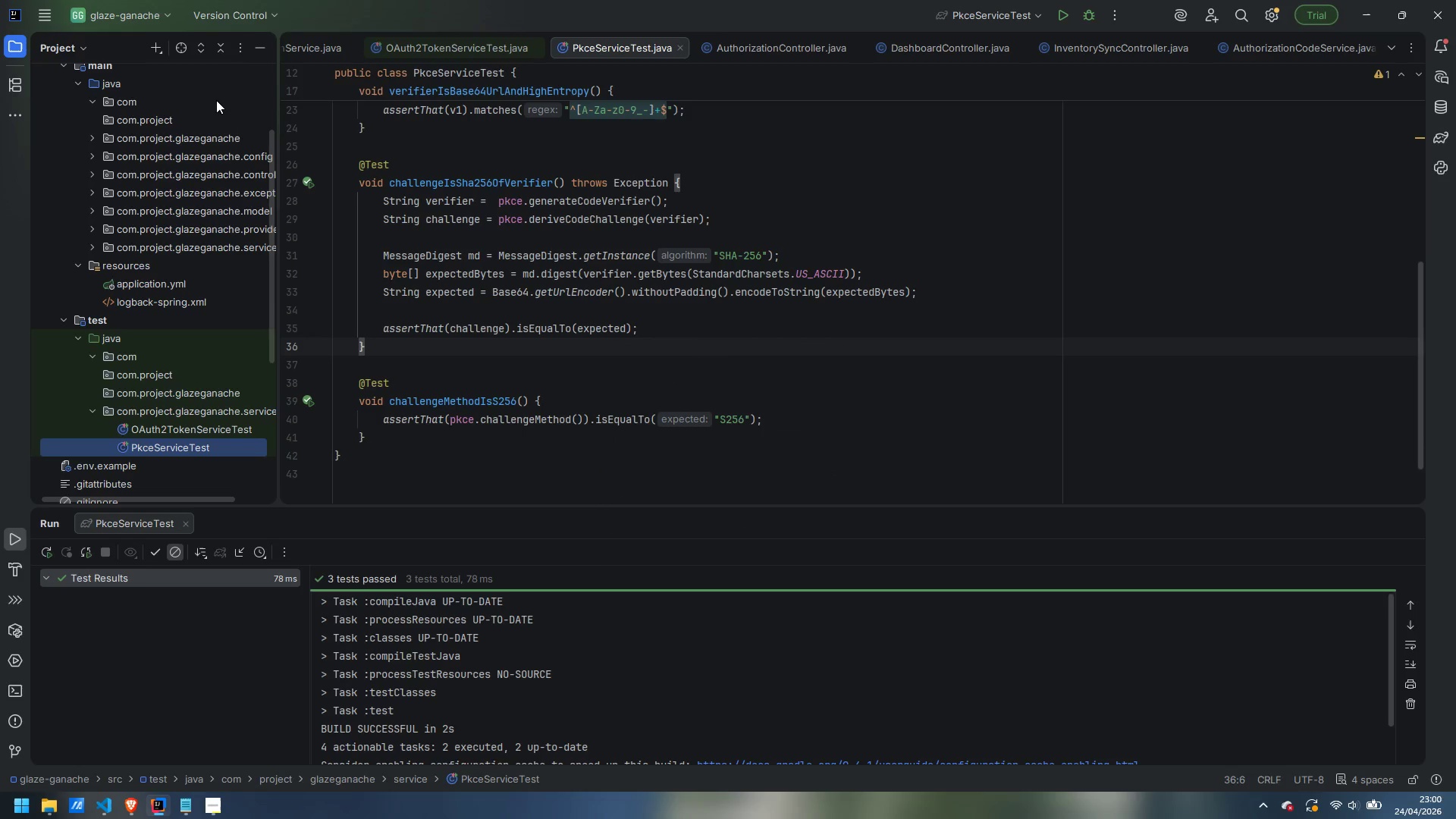 
left_click([237, 50])
 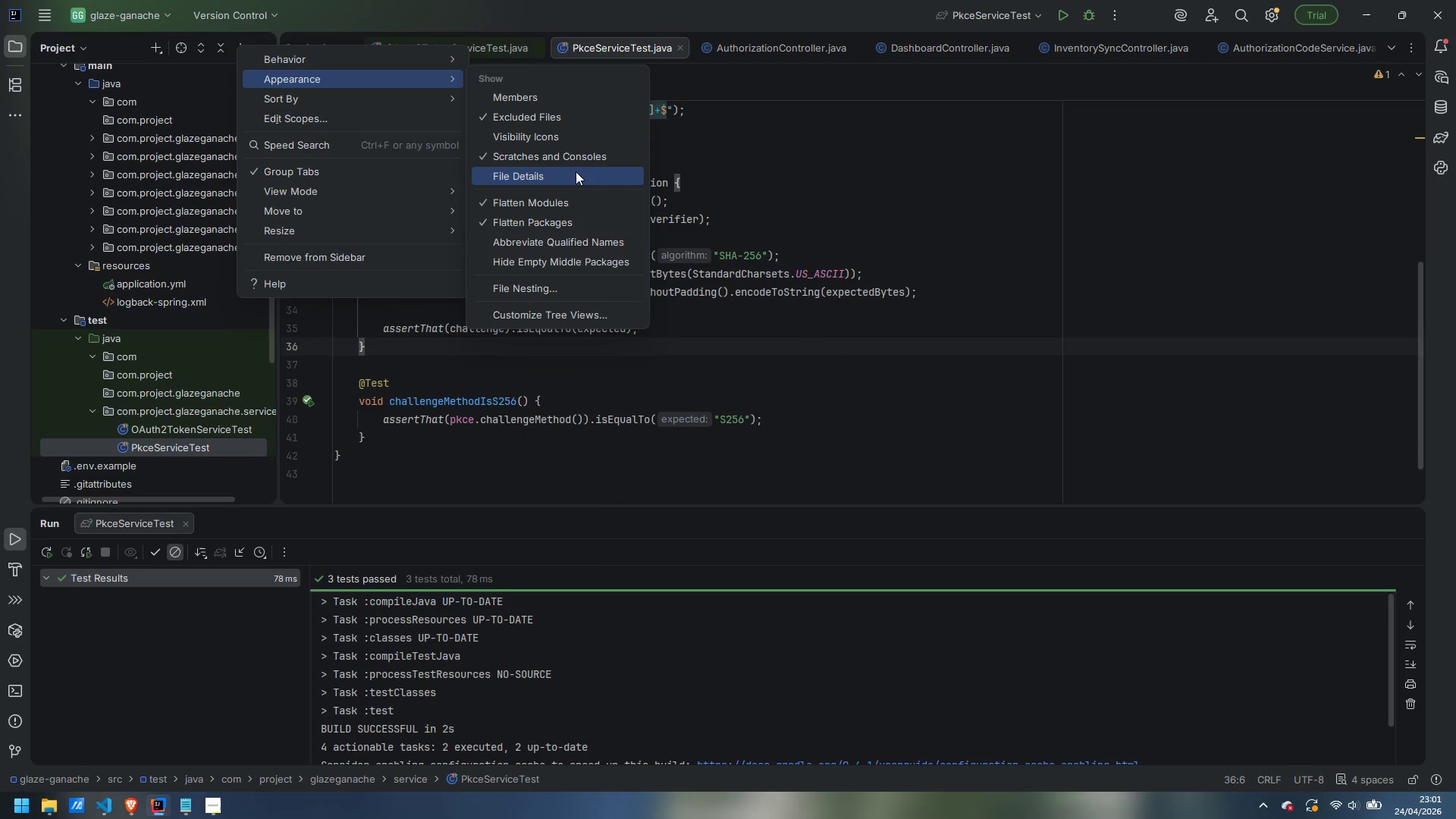 
left_click([556, 221])
 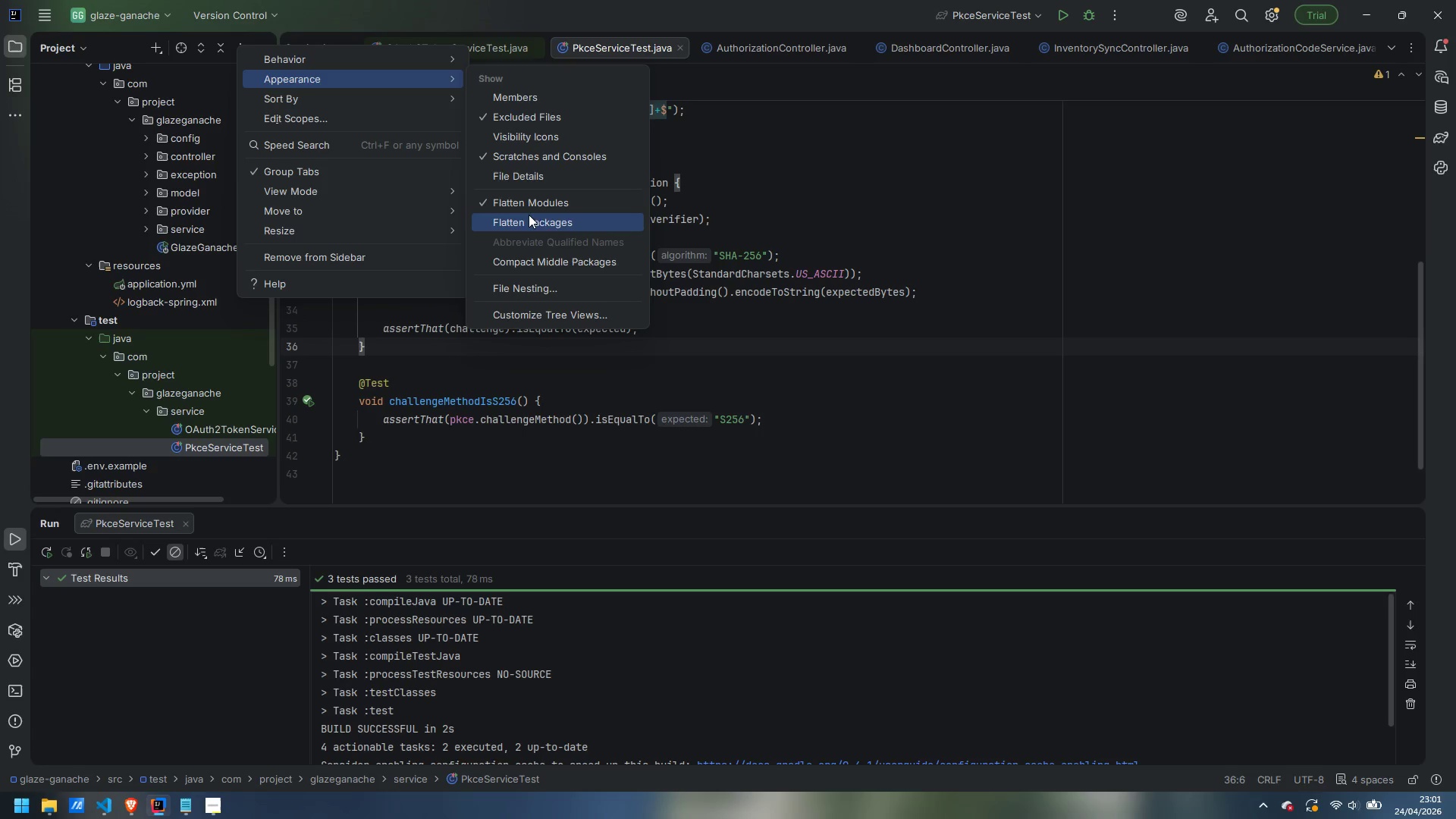 
left_click([528, 215])
 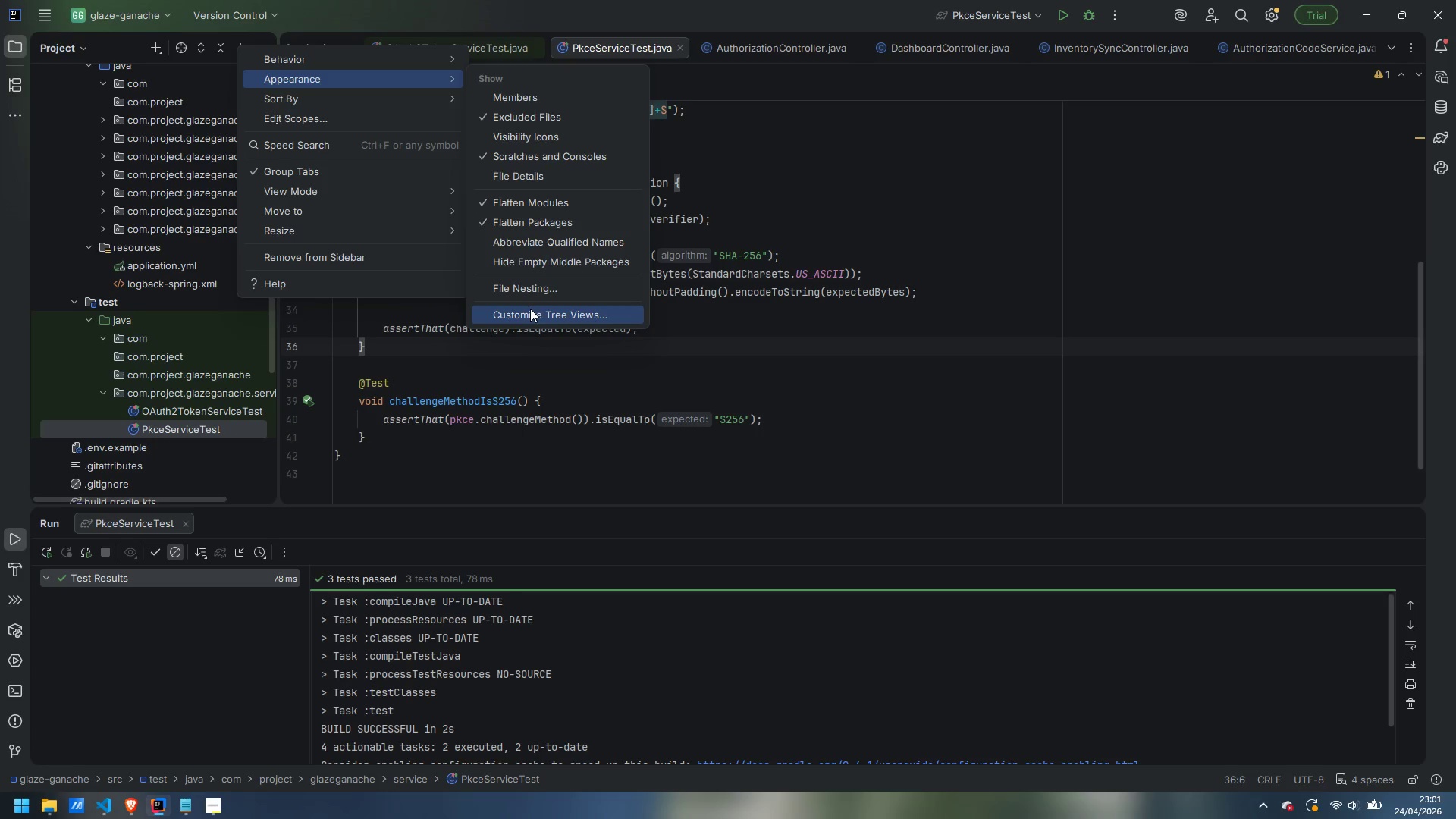 
left_click([531, 263])
 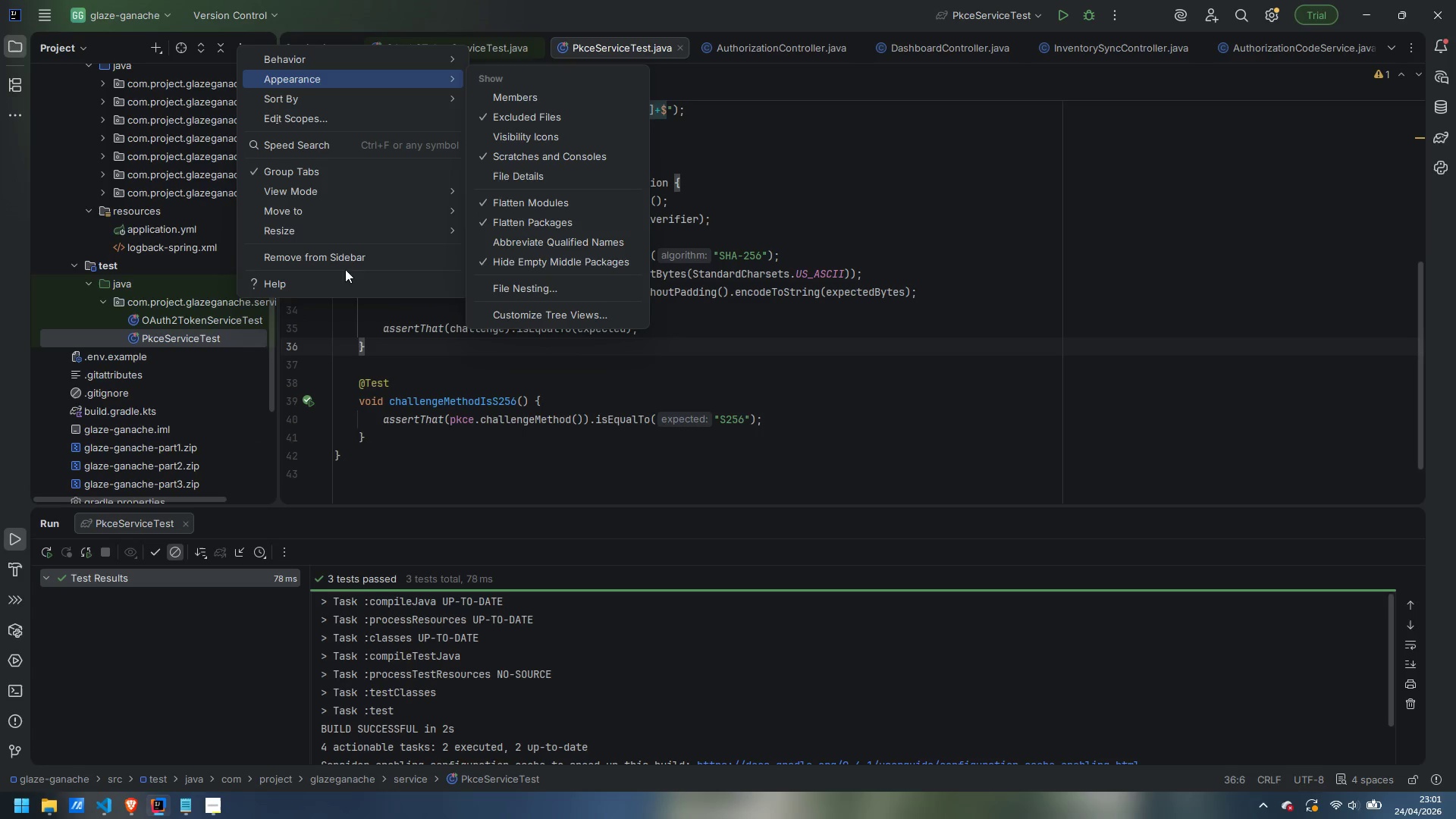 
scroll: coordinate [130, 284], scroll_direction: up, amount: 3.0
 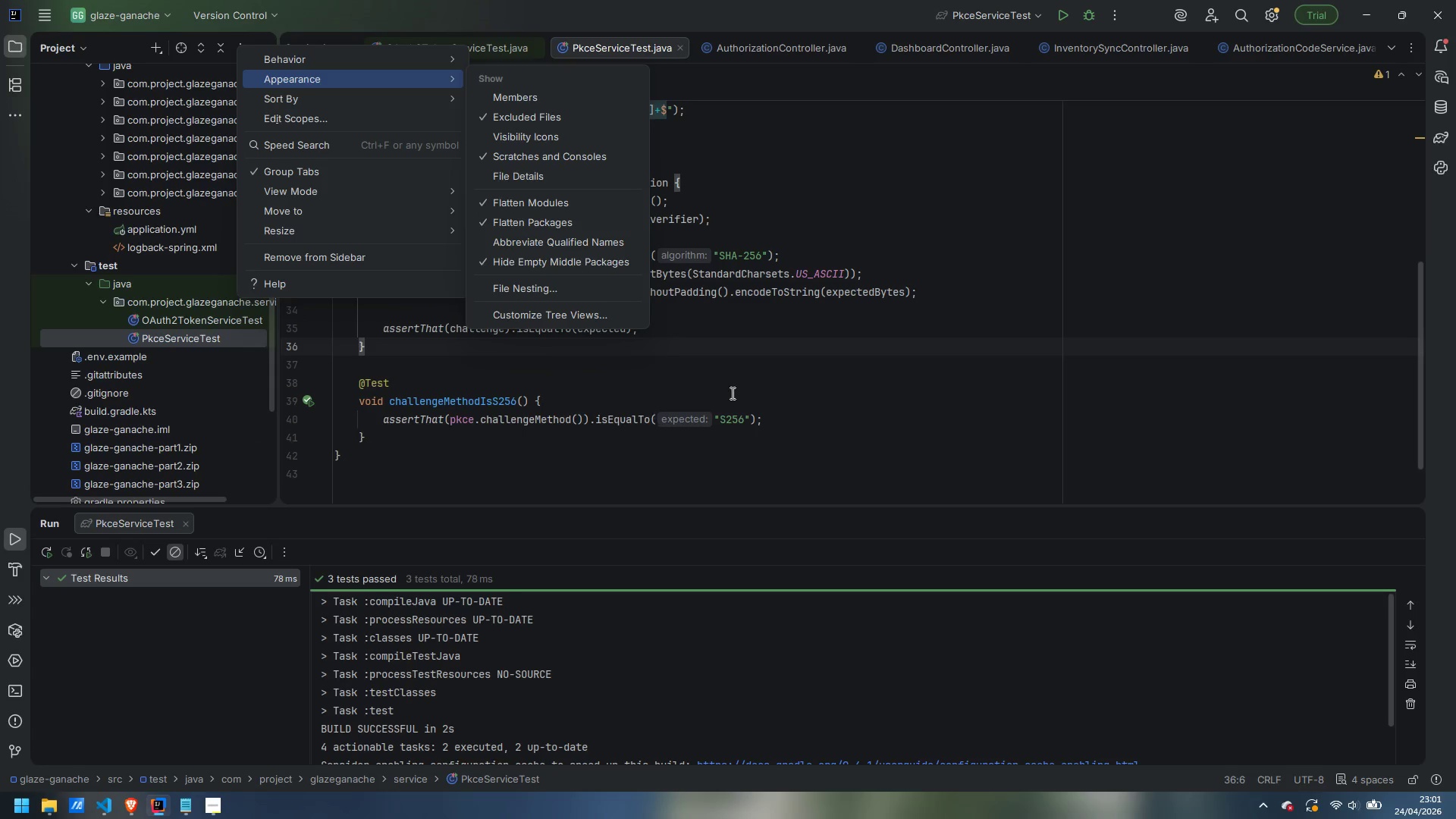 
left_click([836, 306])
 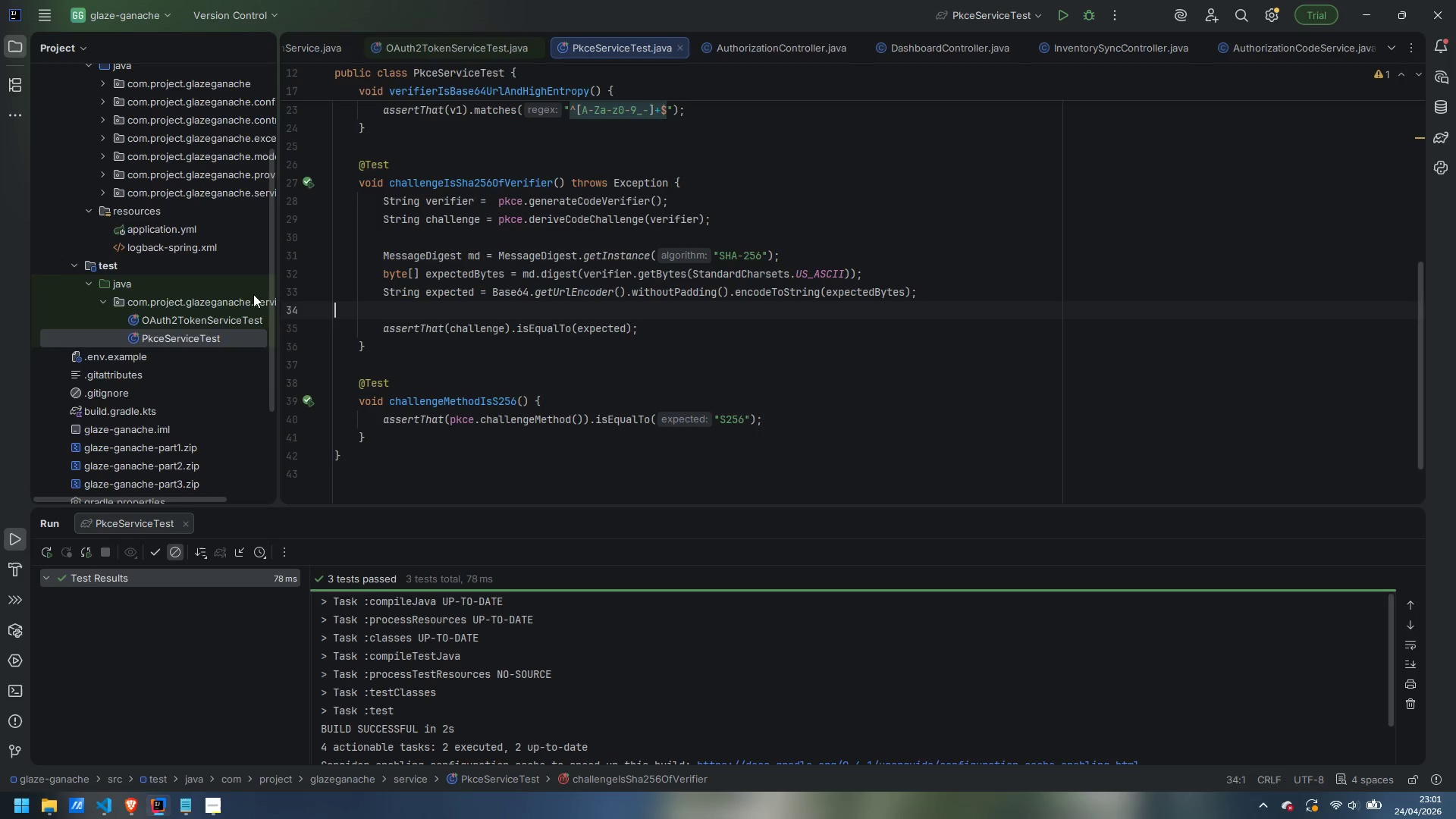 
scroll: coordinate [83, 315], scroll_direction: up, amount: 4.0
 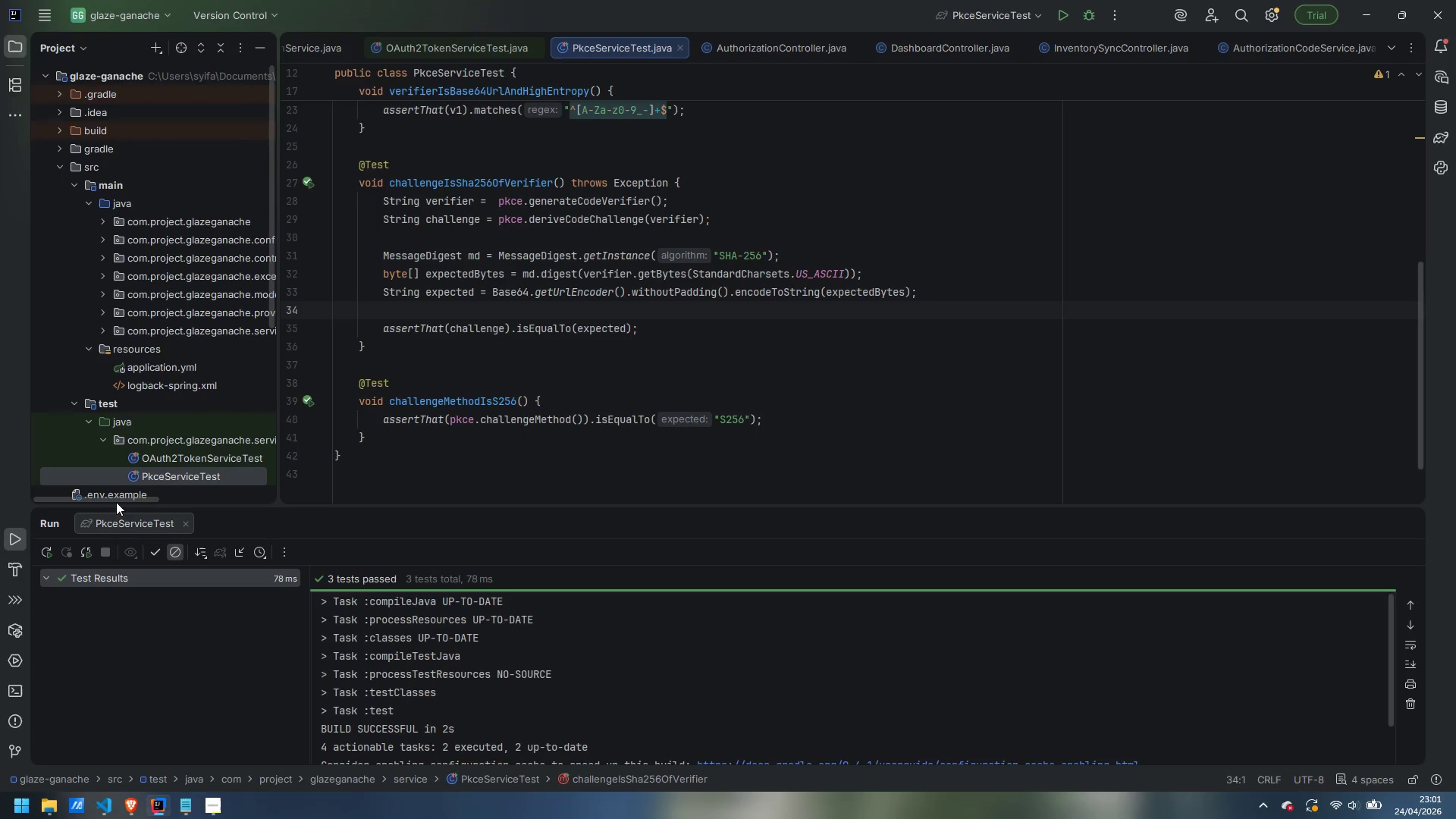 
left_click_drag(start_coordinate=[115, 499], to_coordinate=[92, 487])
 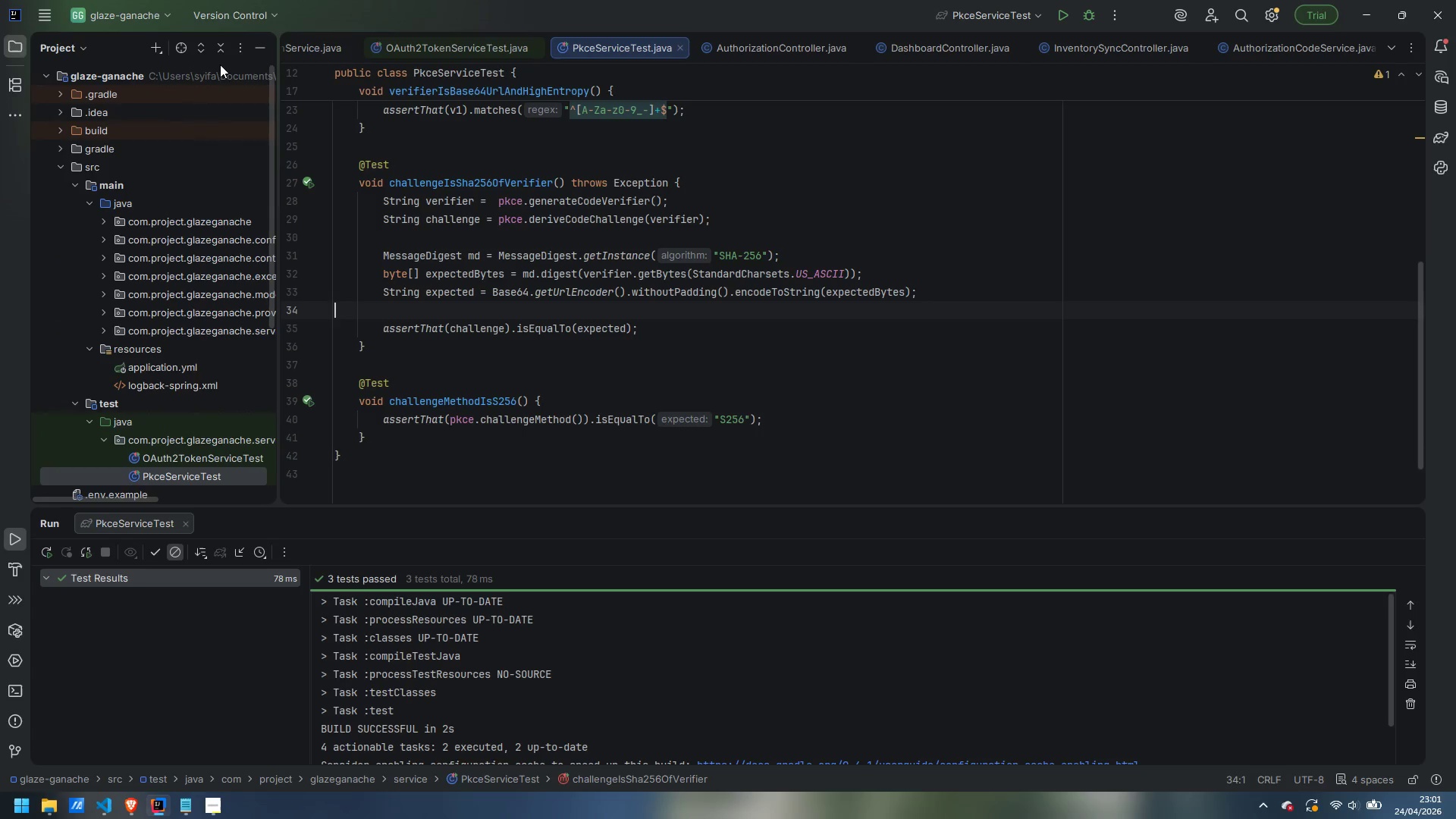 
left_click([238, 50])
 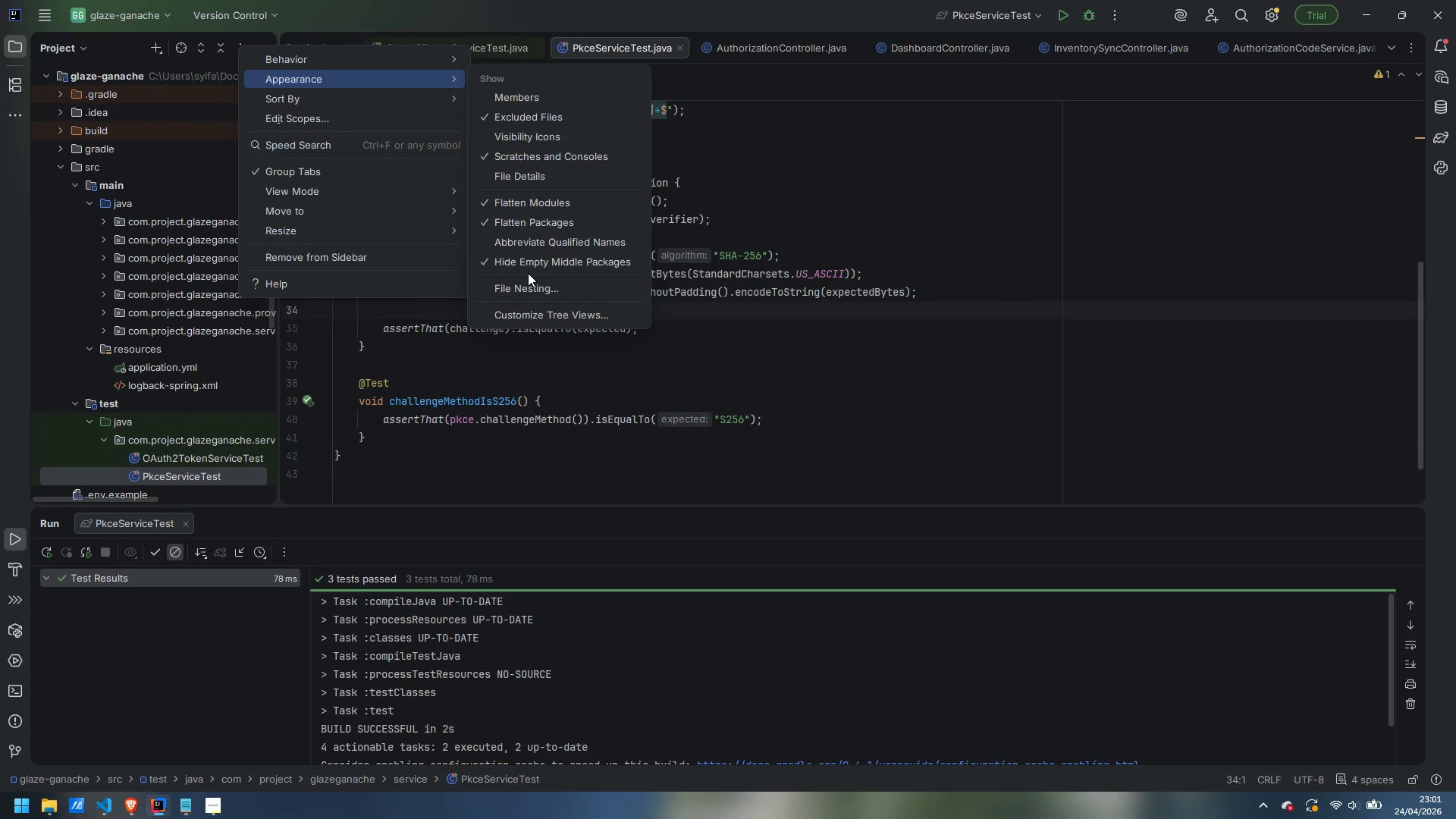 
wait(9.95)
 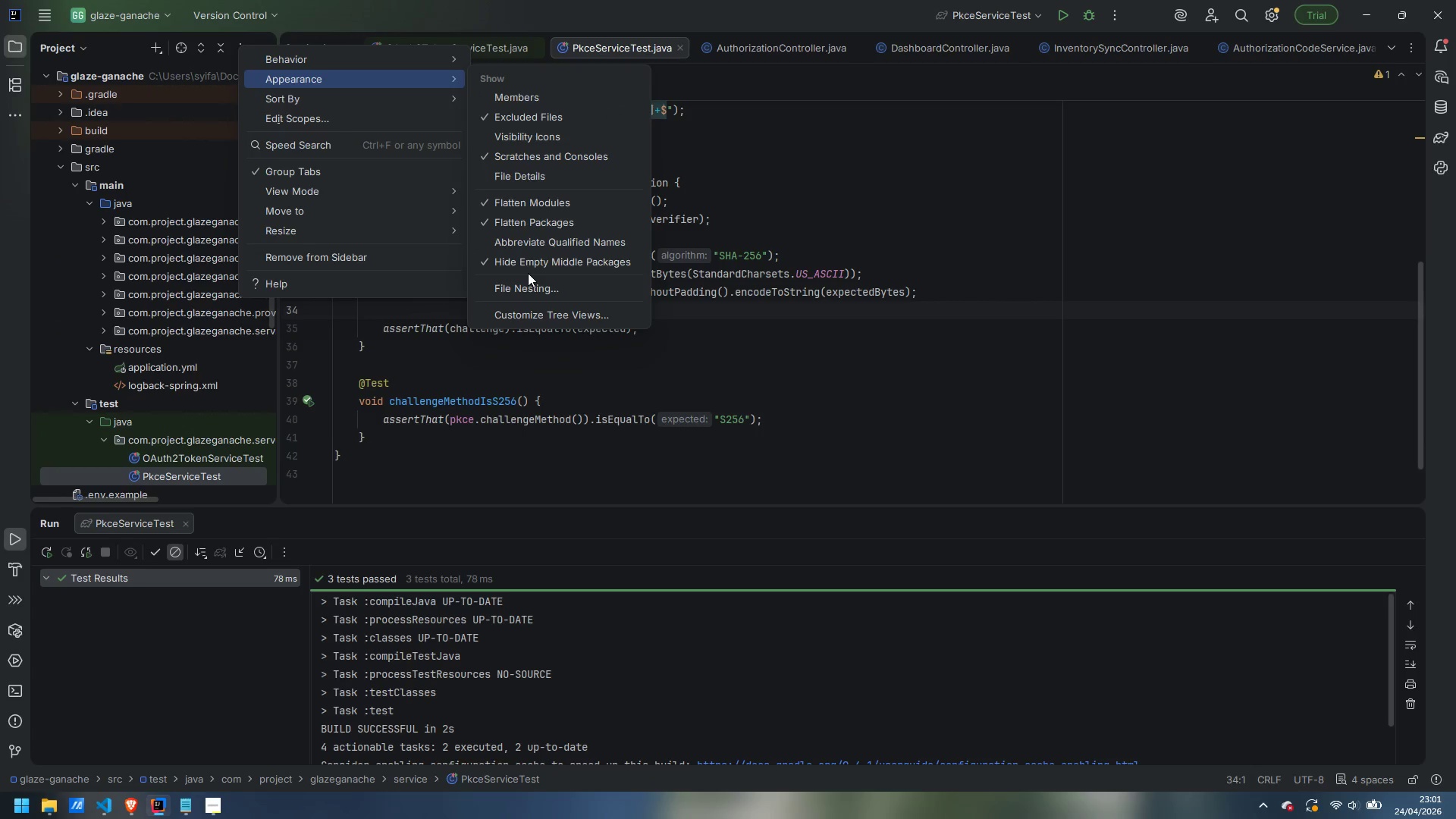 
left_click([522, 243])
 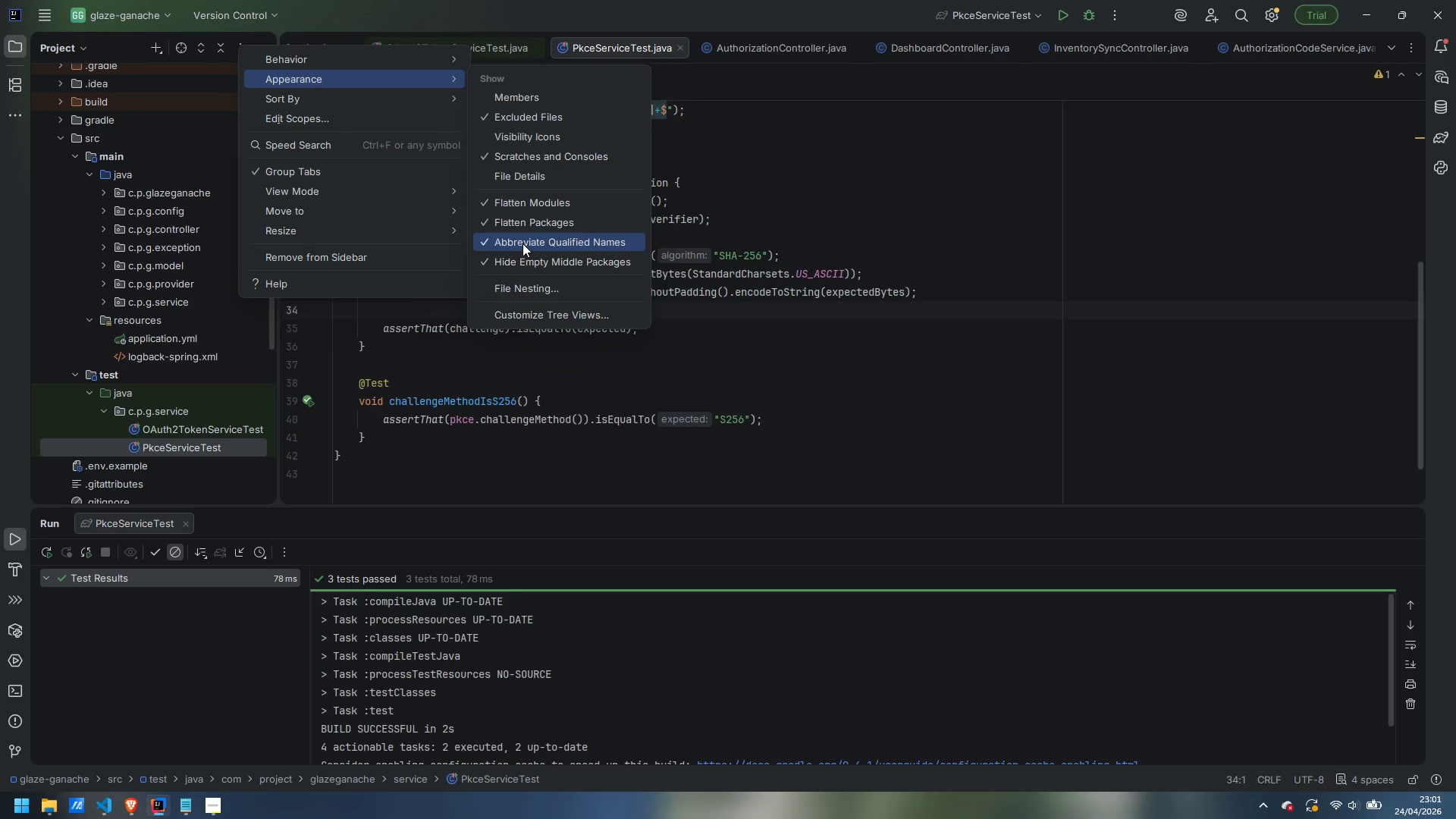 
left_click([849, 272])
 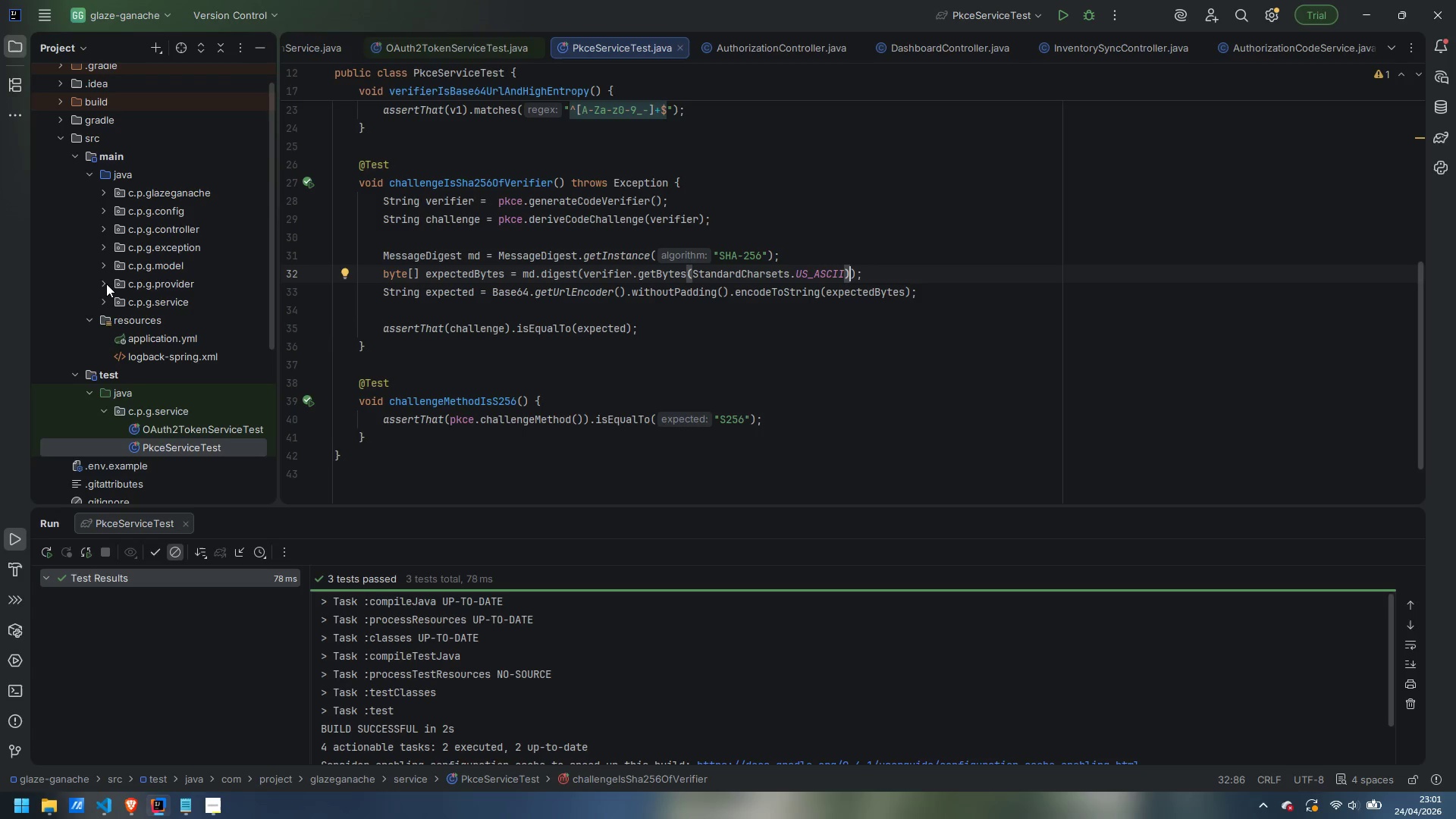 
wait(8.05)
 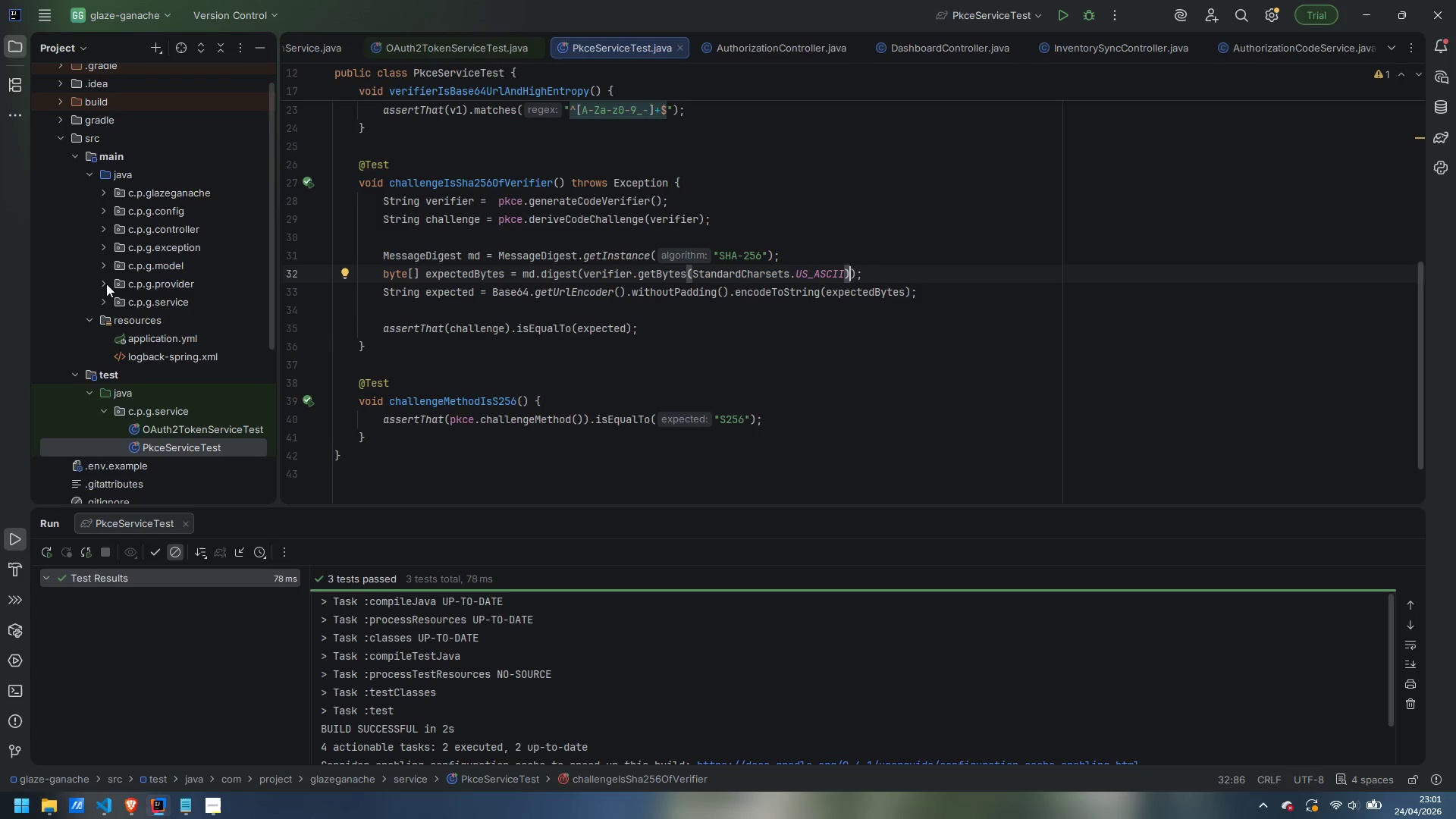 
scroll: coordinate [144, 304], scroll_direction: down, amount: 1.0
 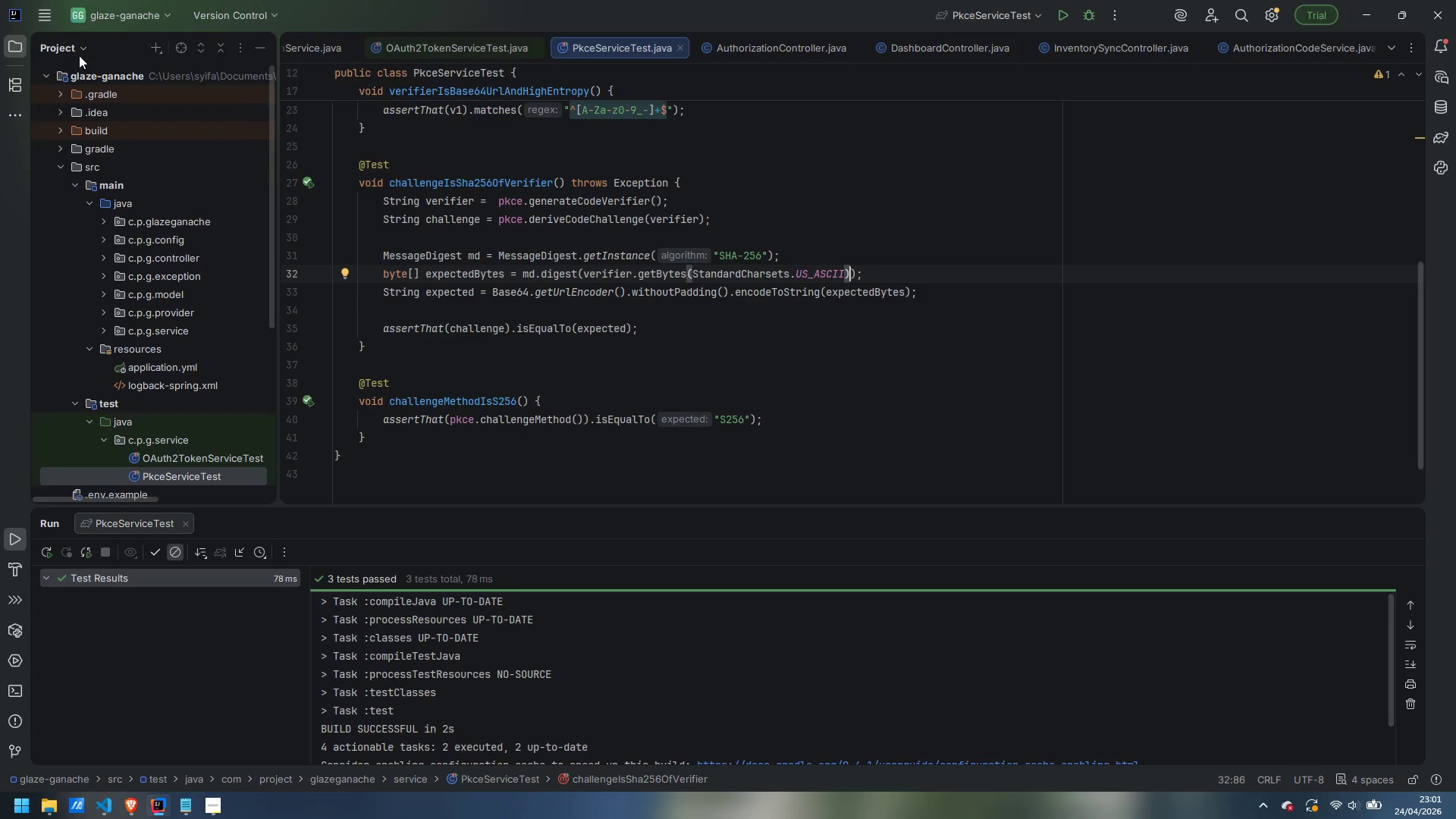 
right_click([115, 73])
 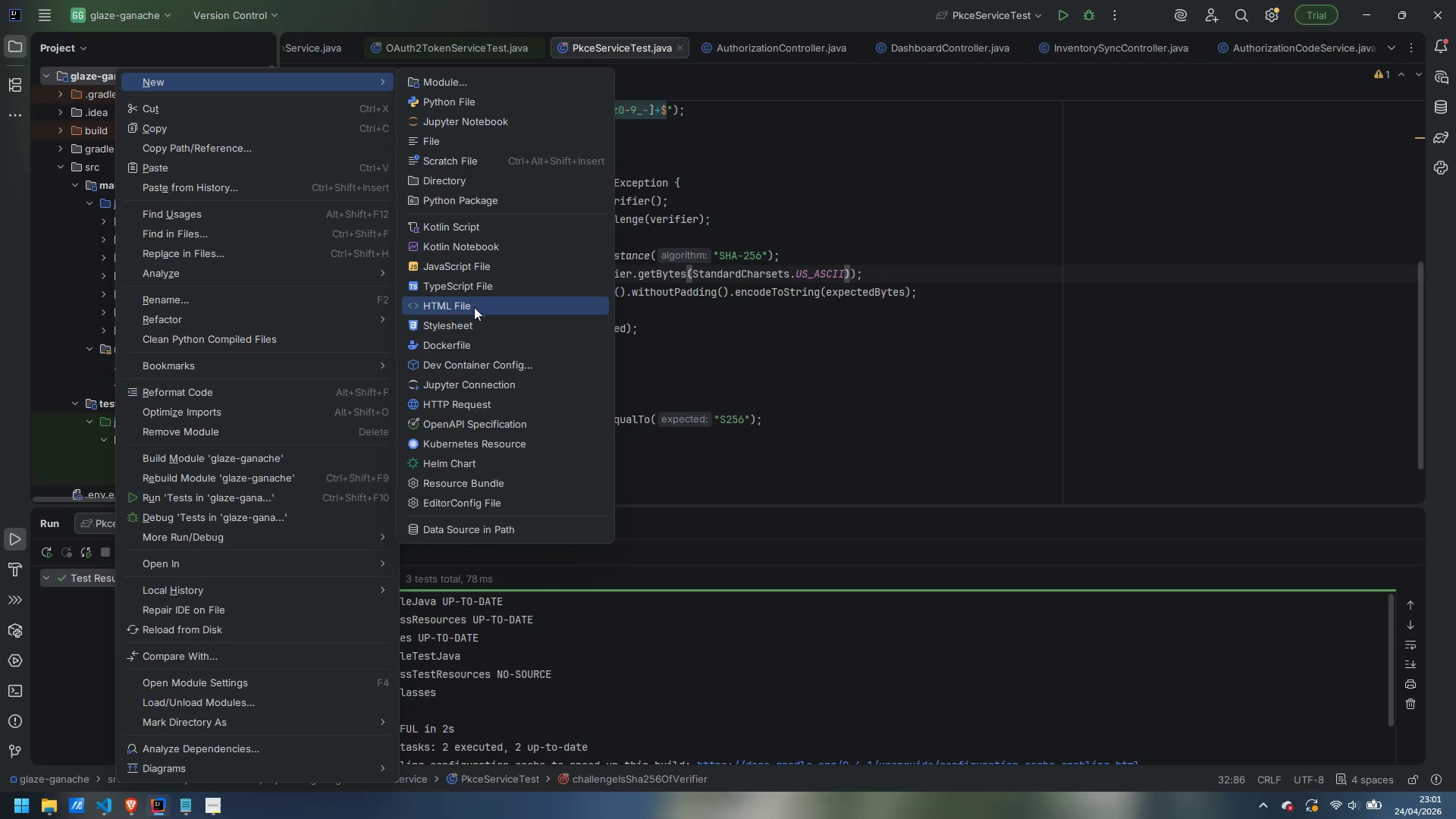 
wait(8.72)
 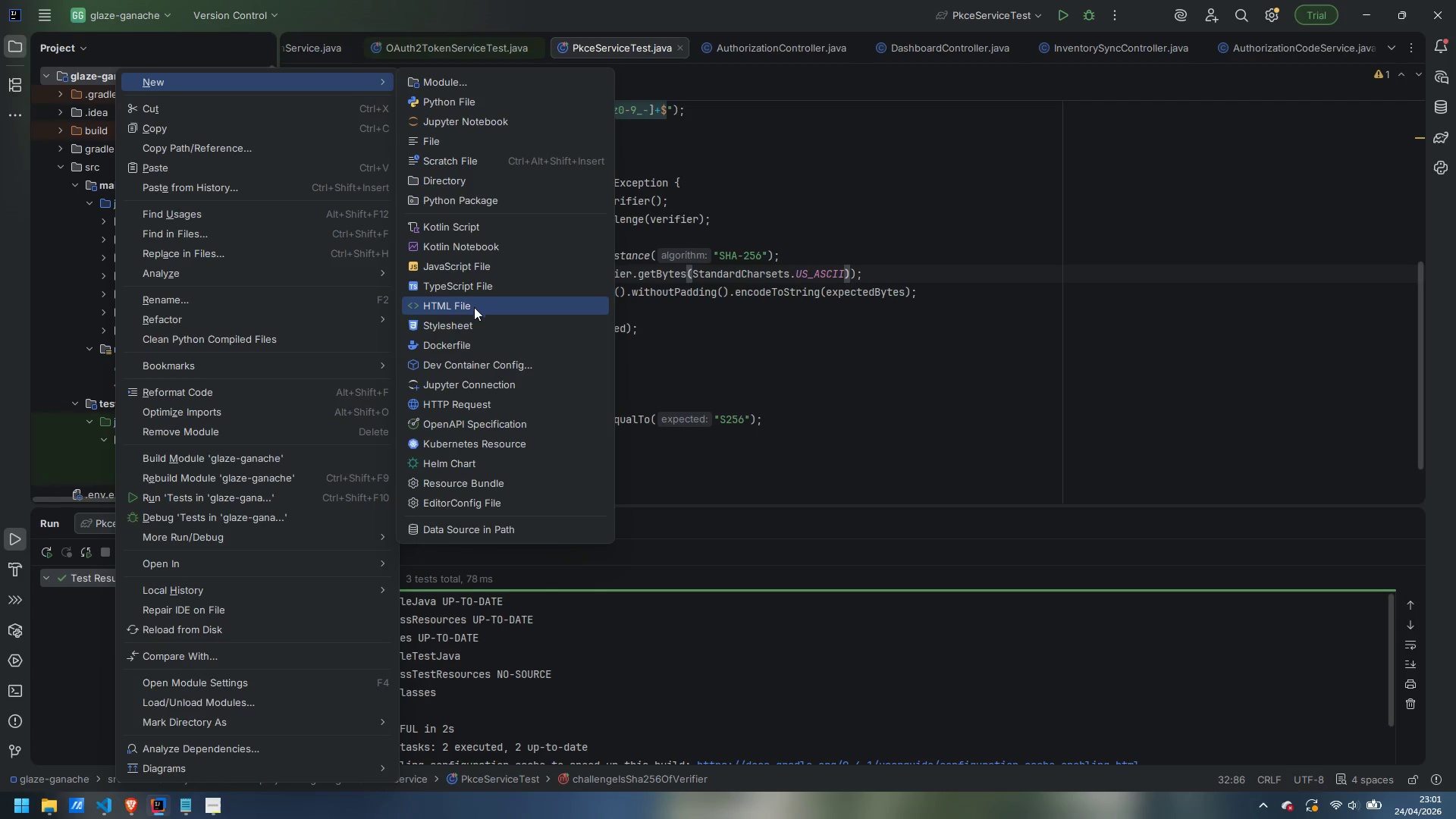 
left_click([479, 135])
 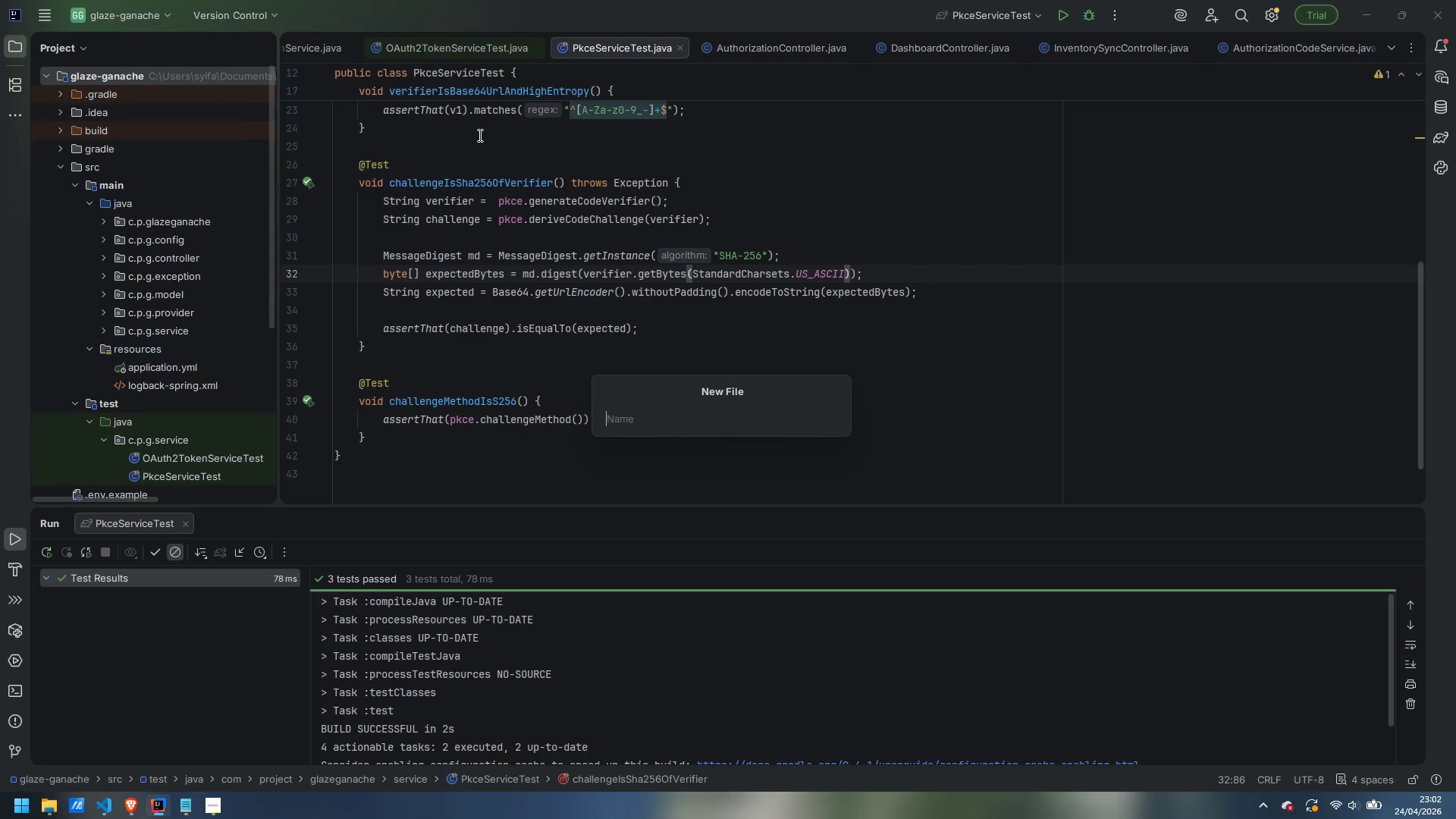 
type(http-client-)
key(Backspace)
type(.env.json)
 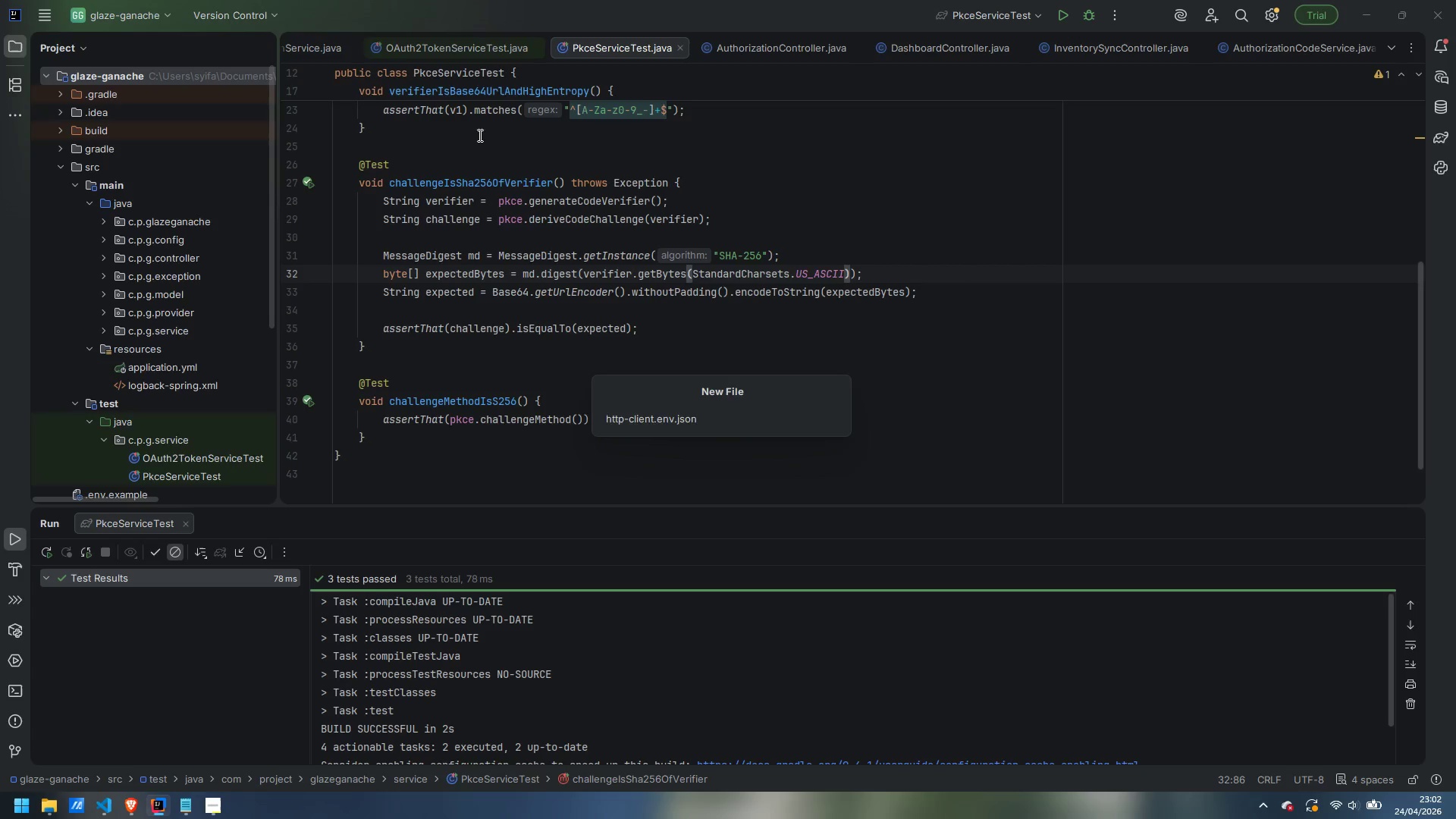 
key(Enter)
 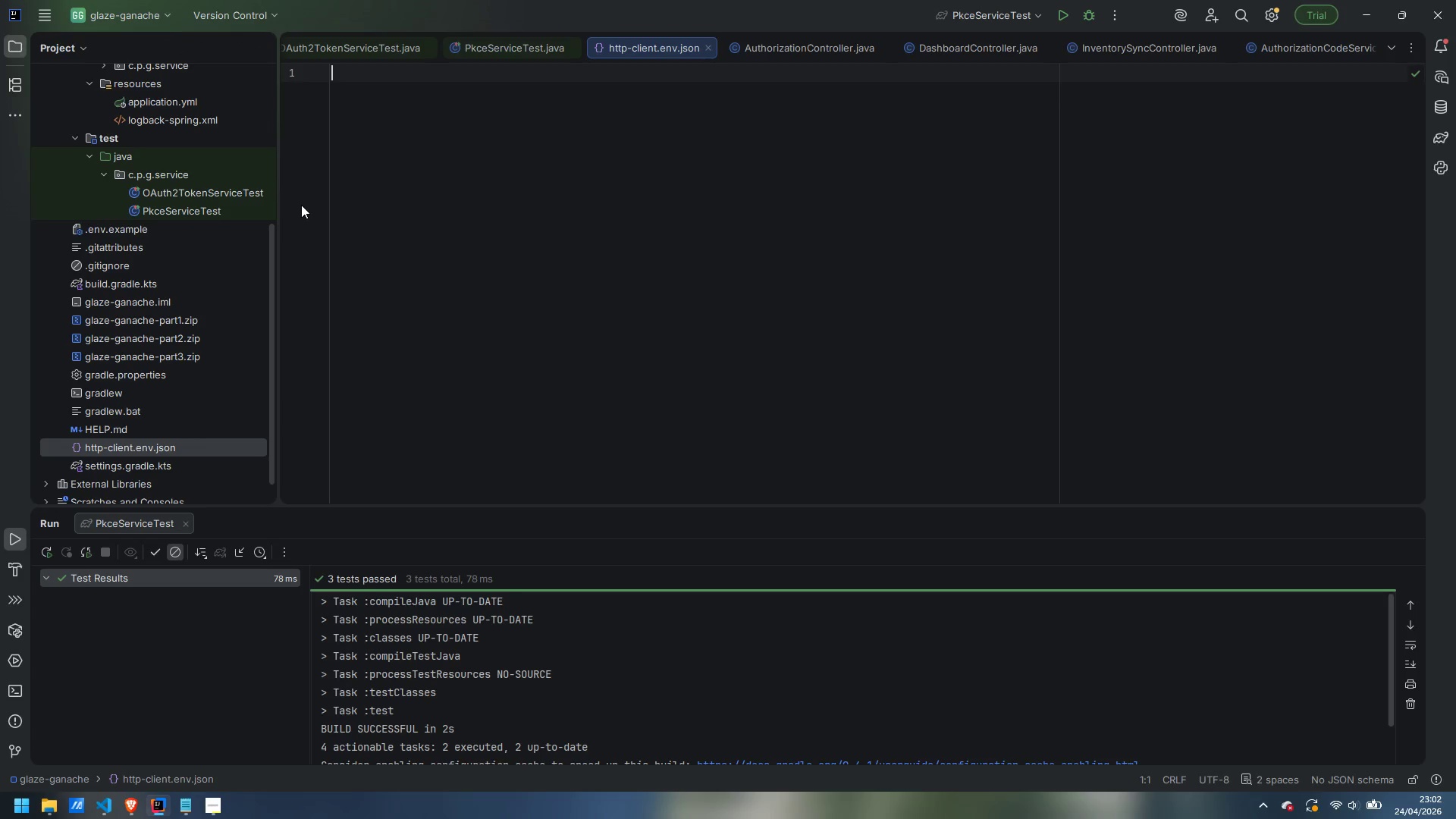 
wait(18.03)
 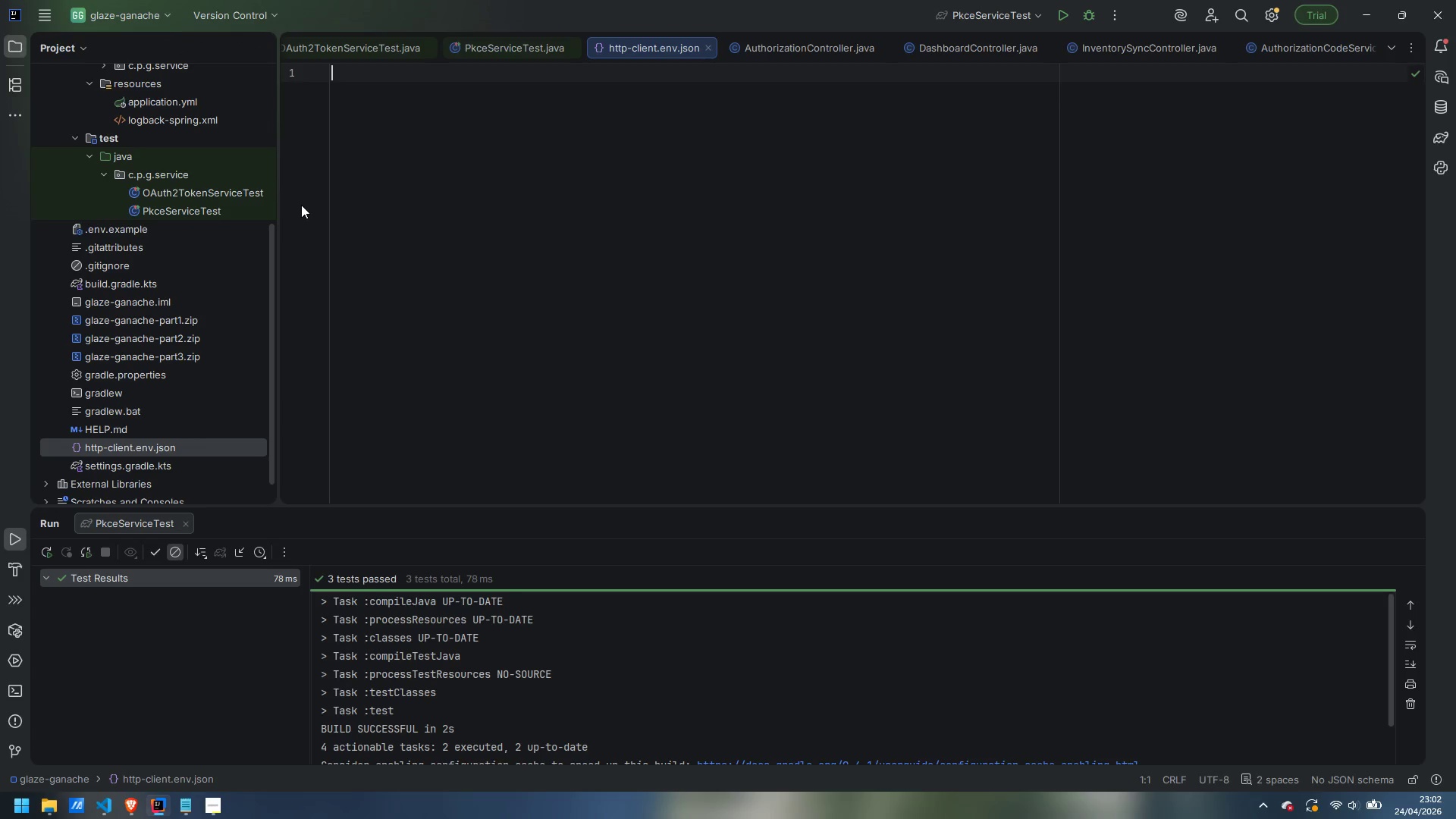 
left_click([505, 196])
 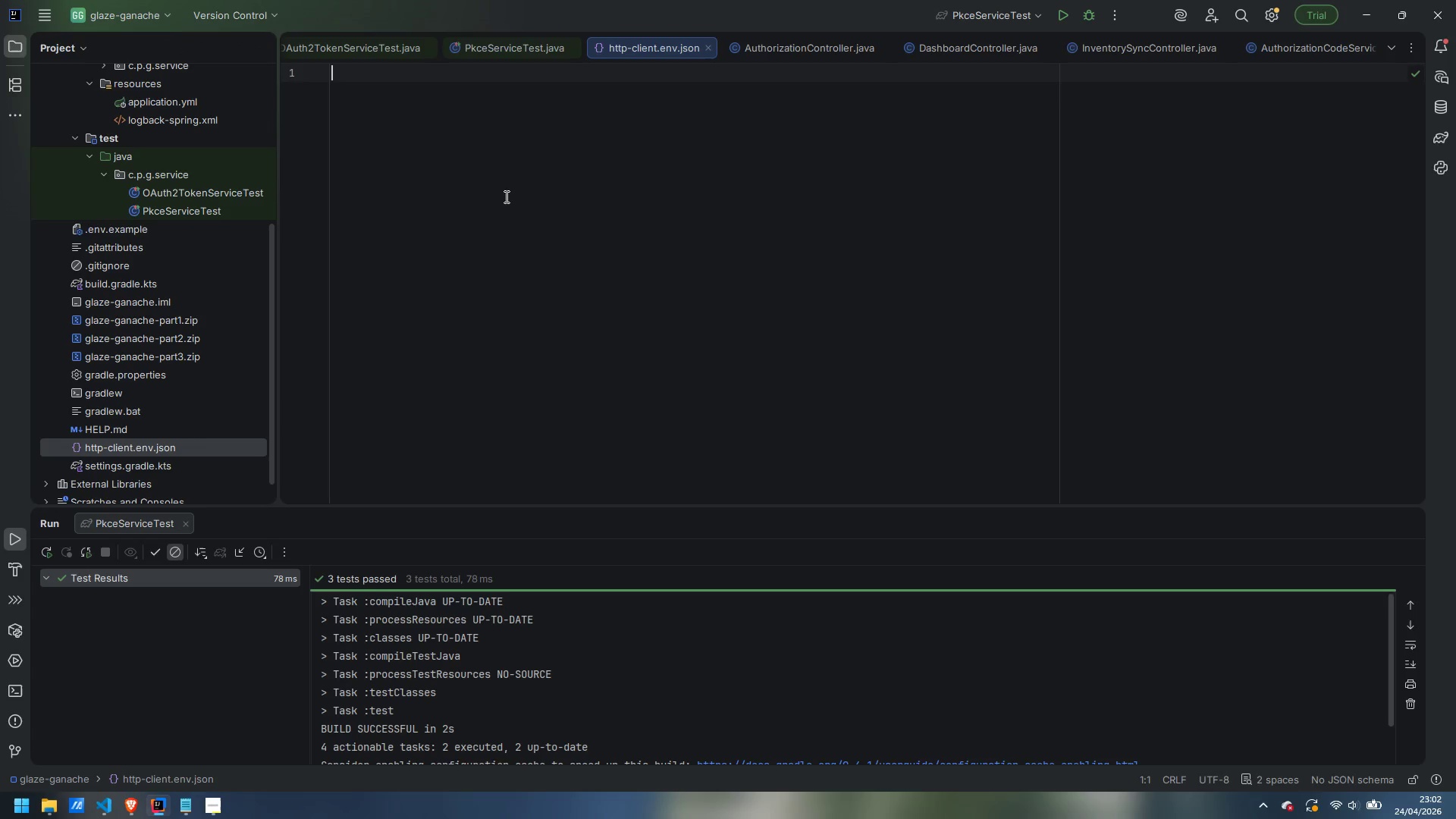 
key(Shift+BracketLeft)
 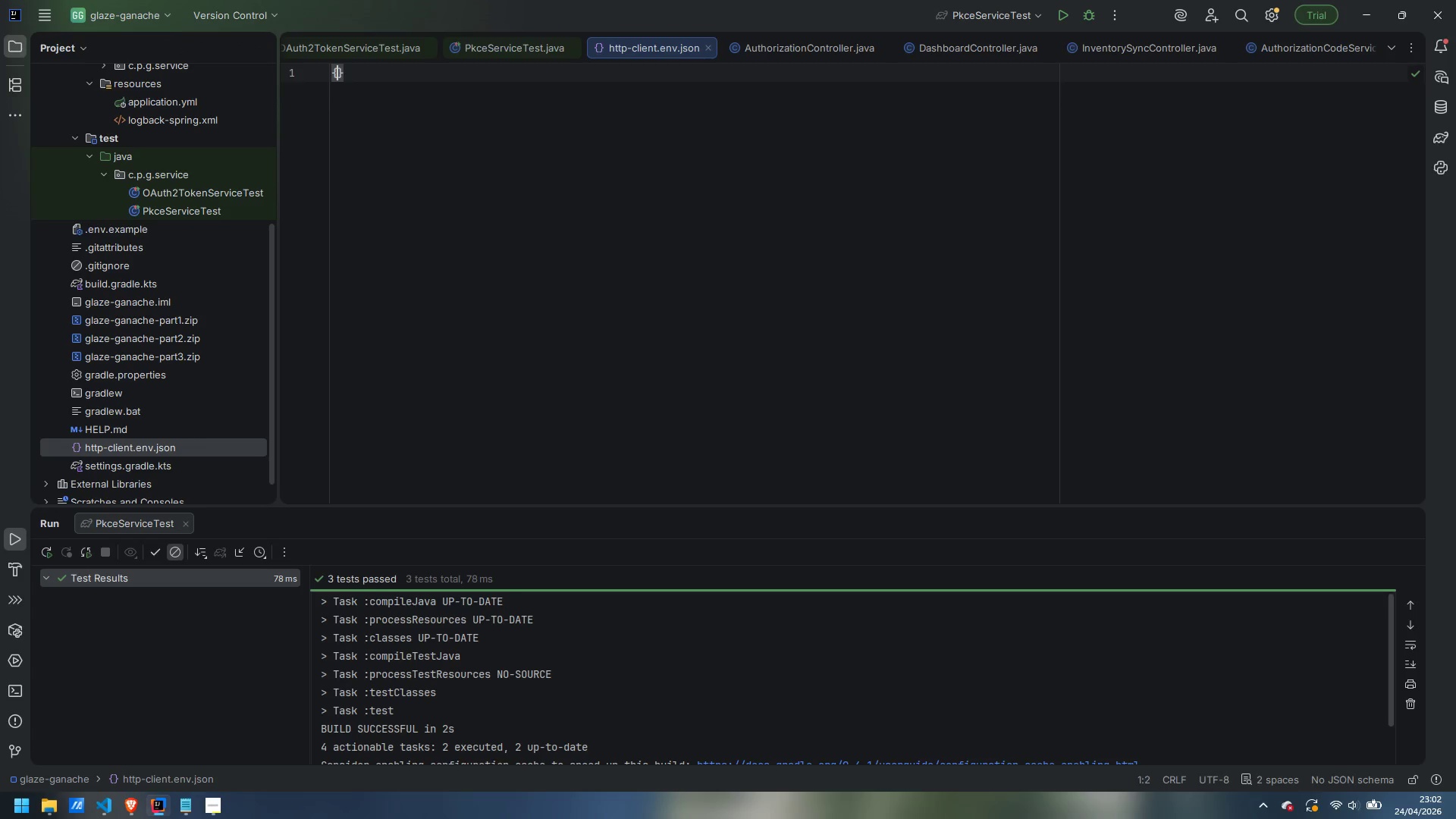 
key(Enter)
 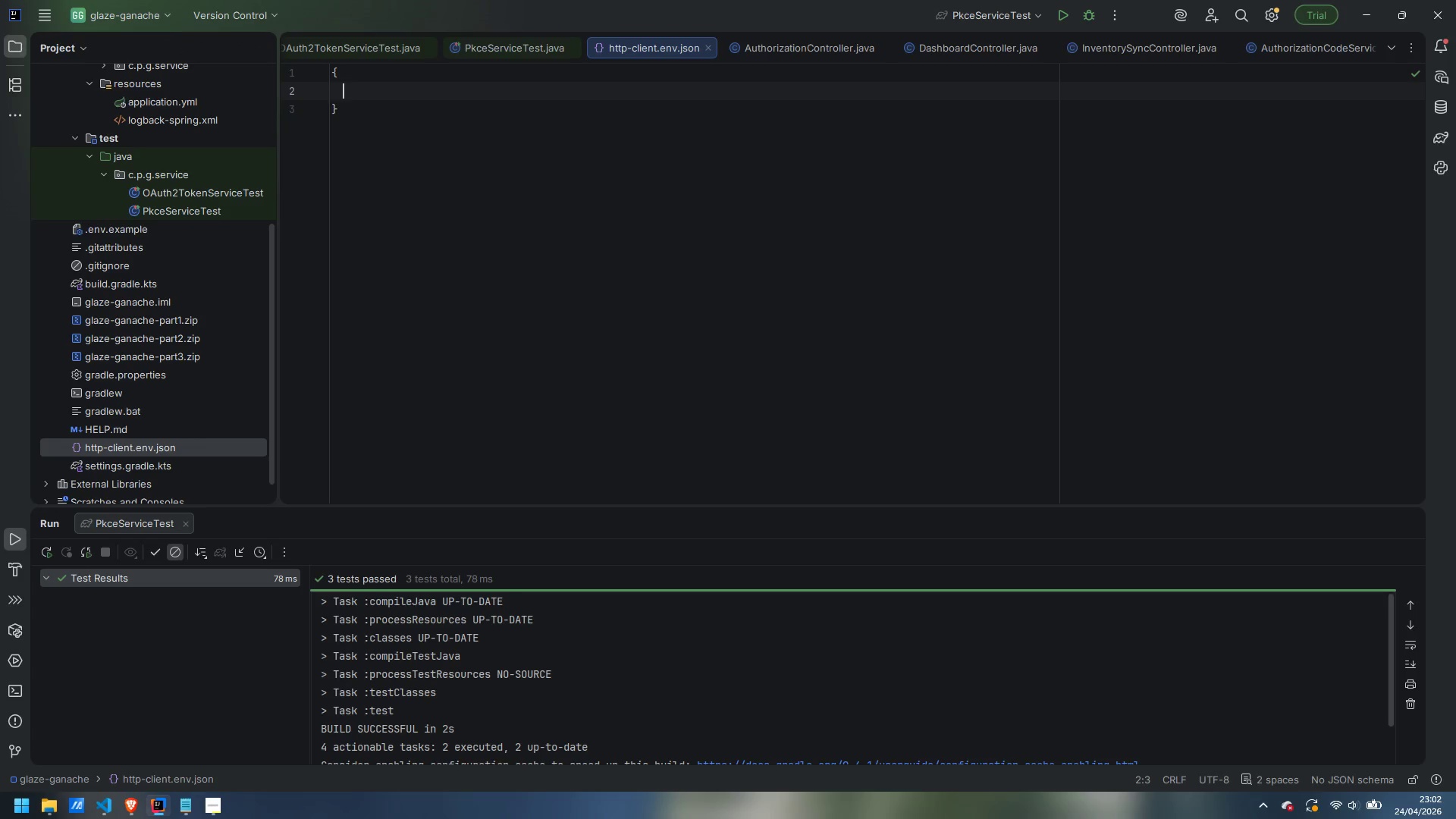 
type("dev)
 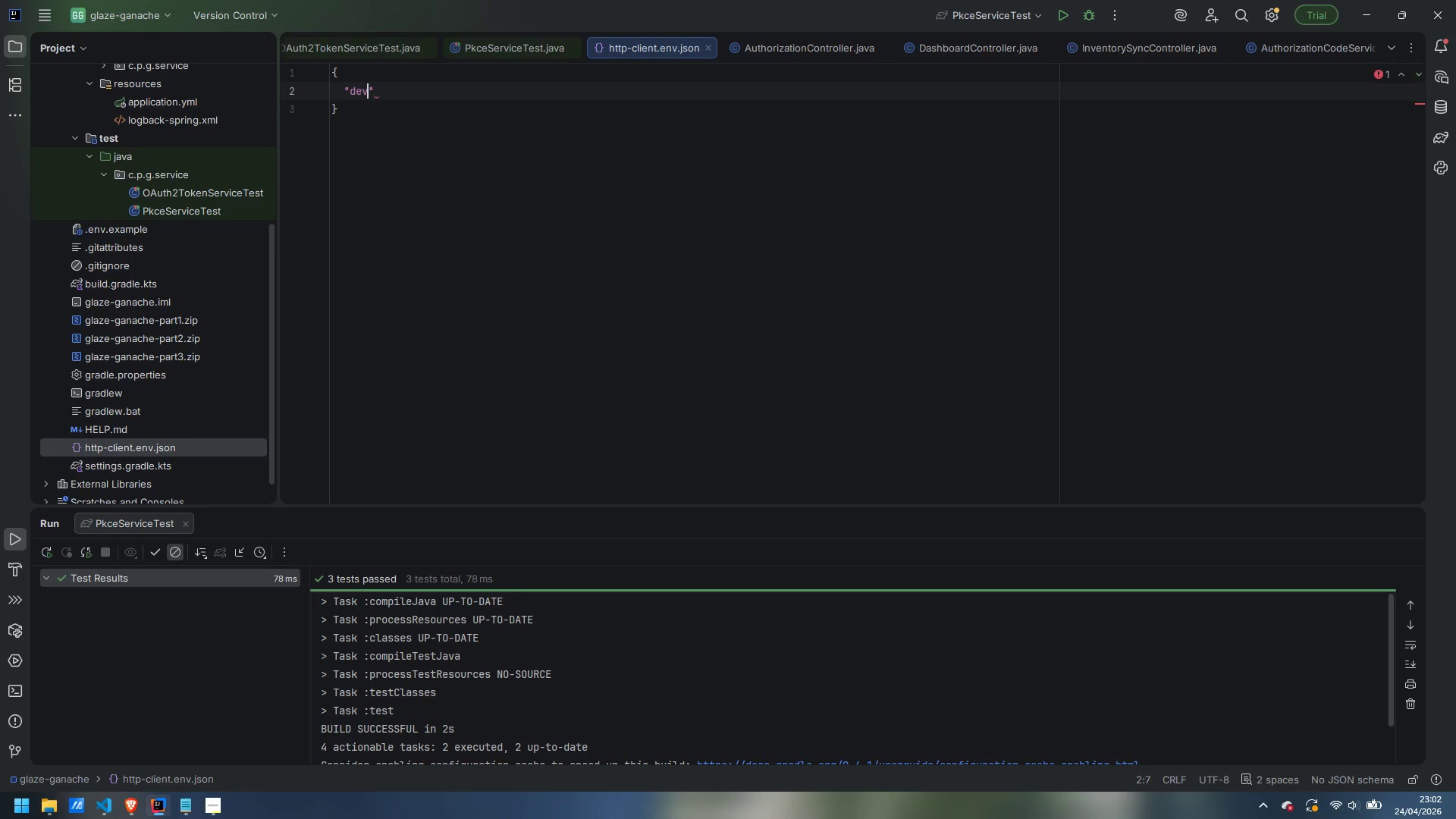 
key(ArrowRight)
 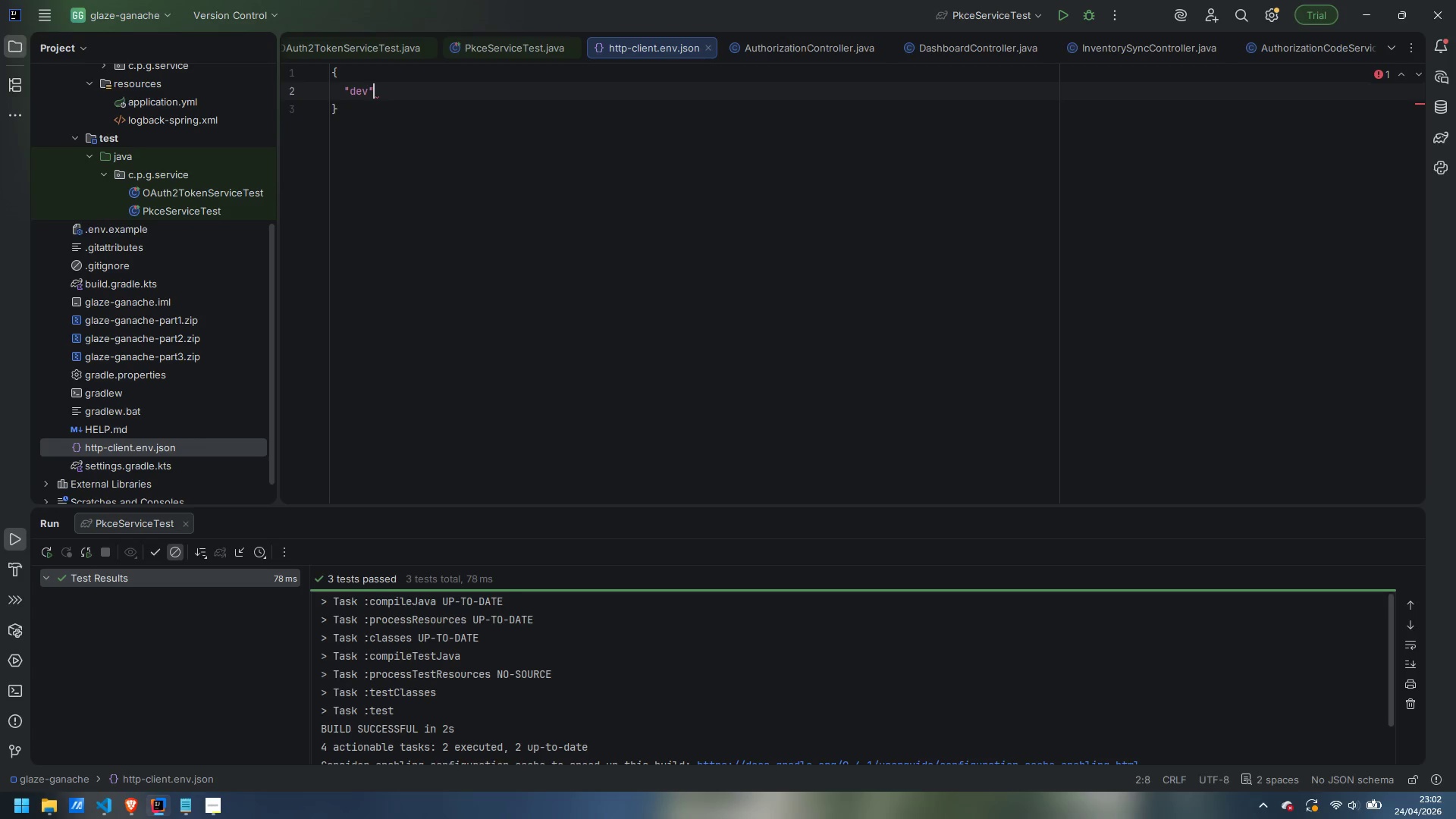 
key(Shift+Semicolon)
 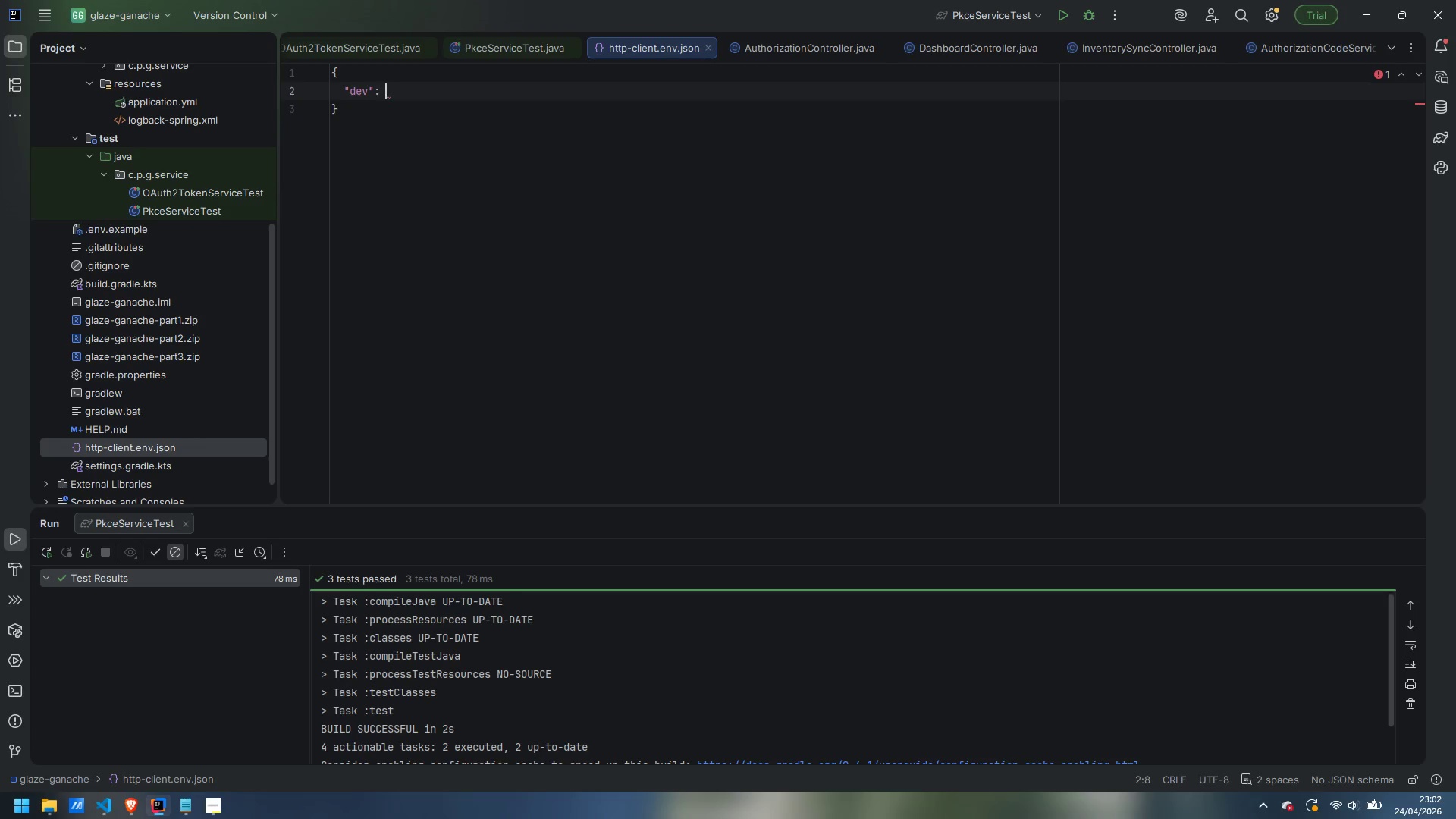 
key(Shift+Space)
 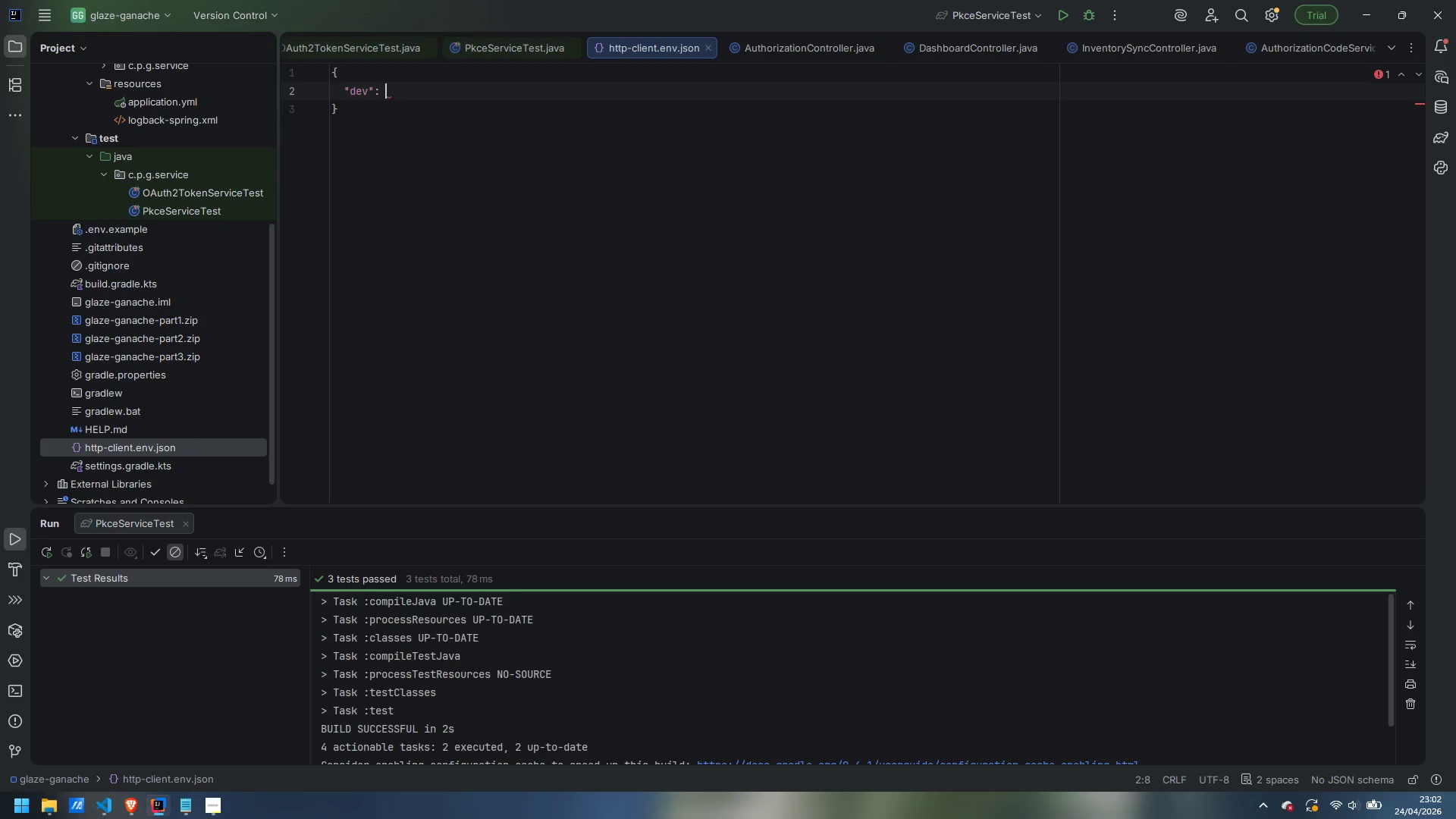 
key(Shift+BracketLeft)
 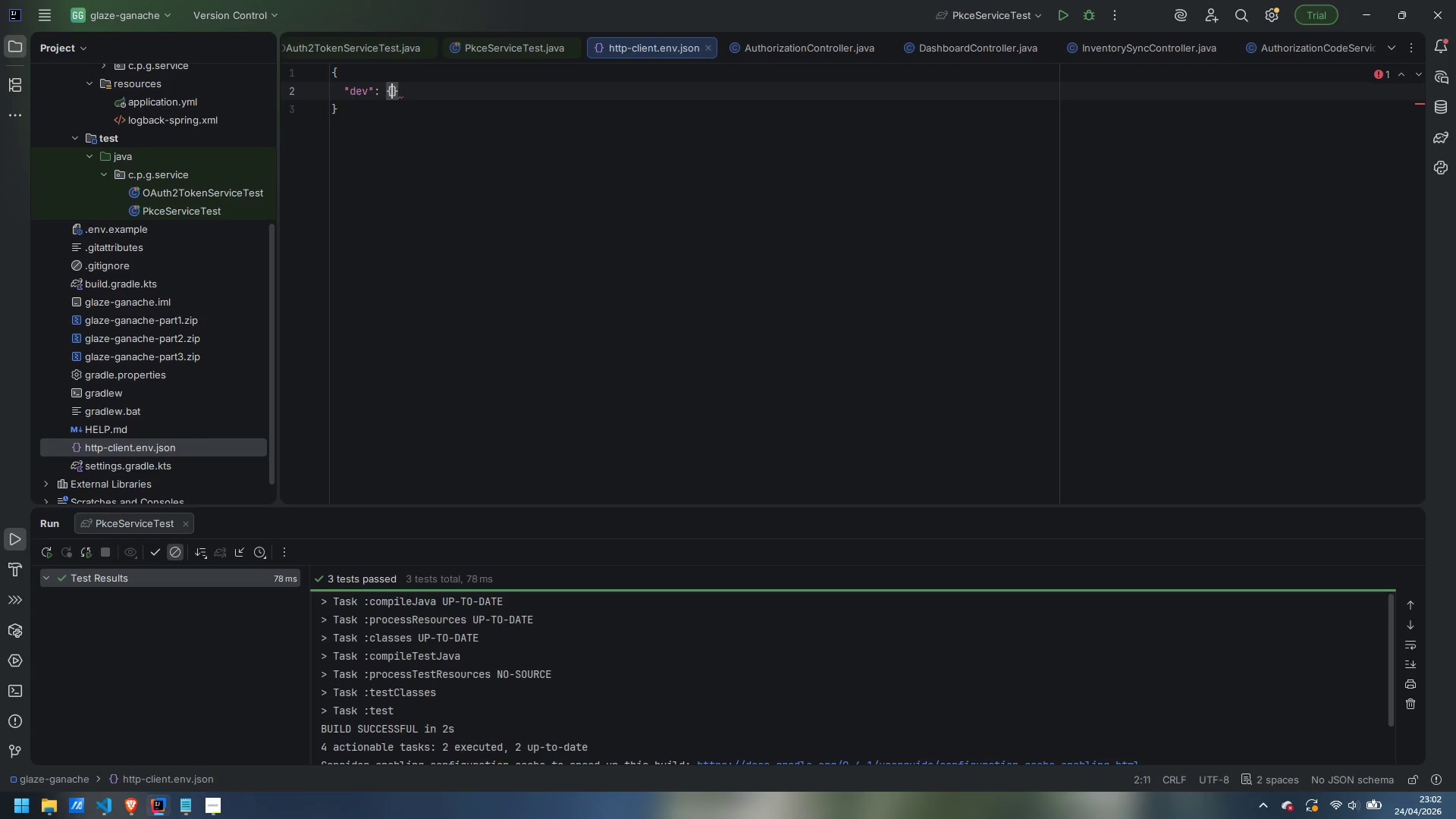 
key(Enter)
 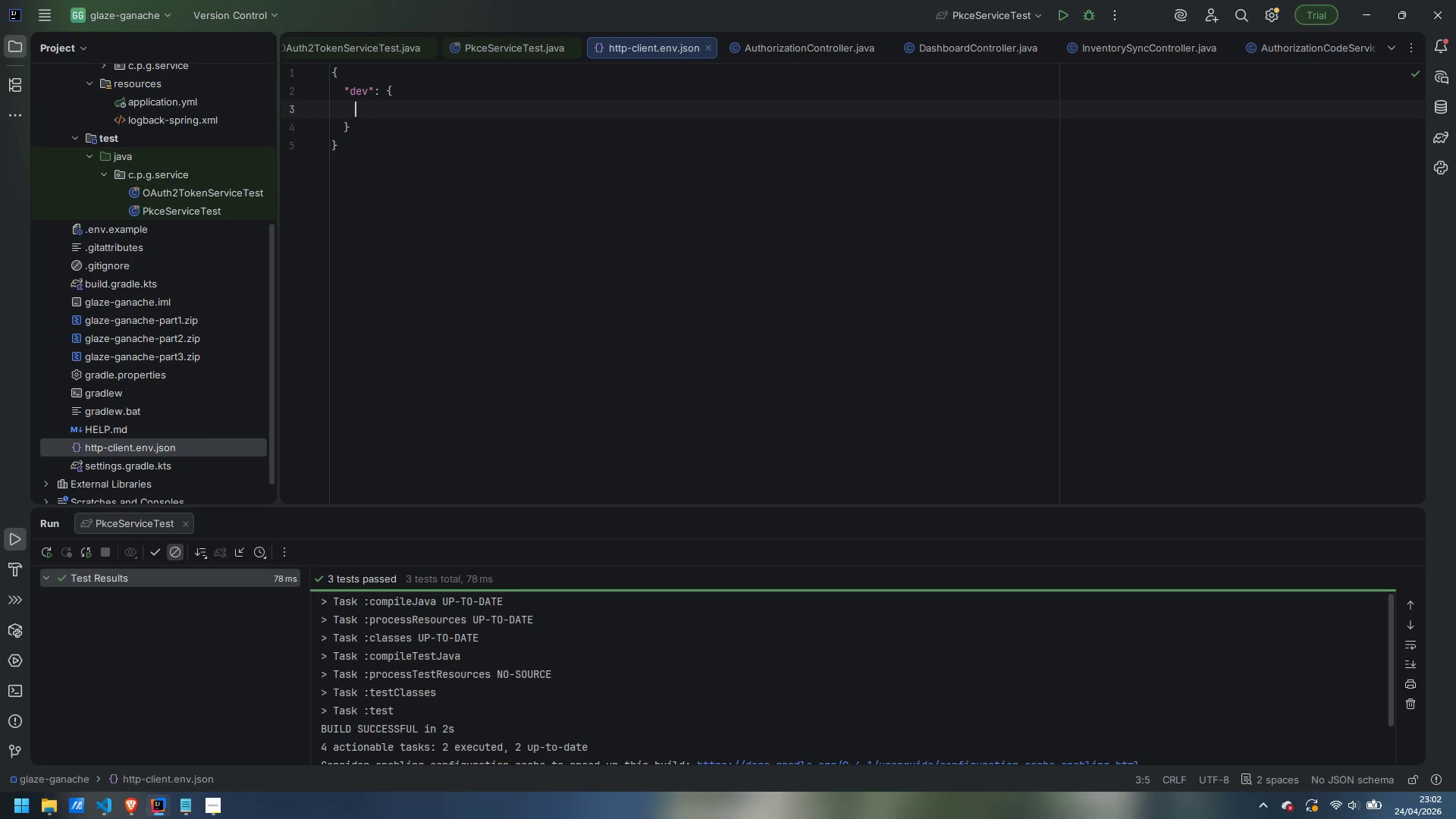 
type("baseUrl)
 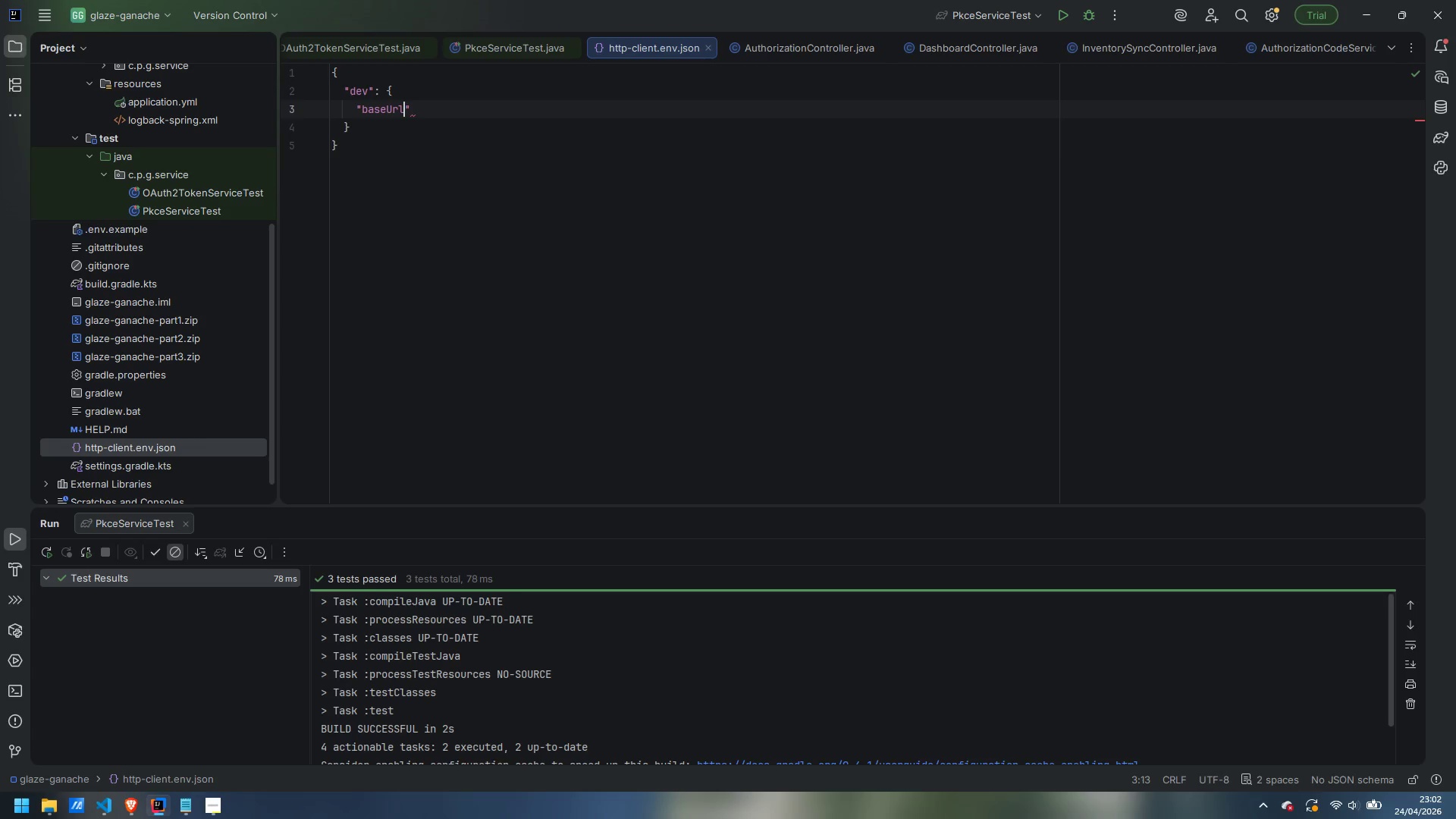 
key(ArrowRight)
 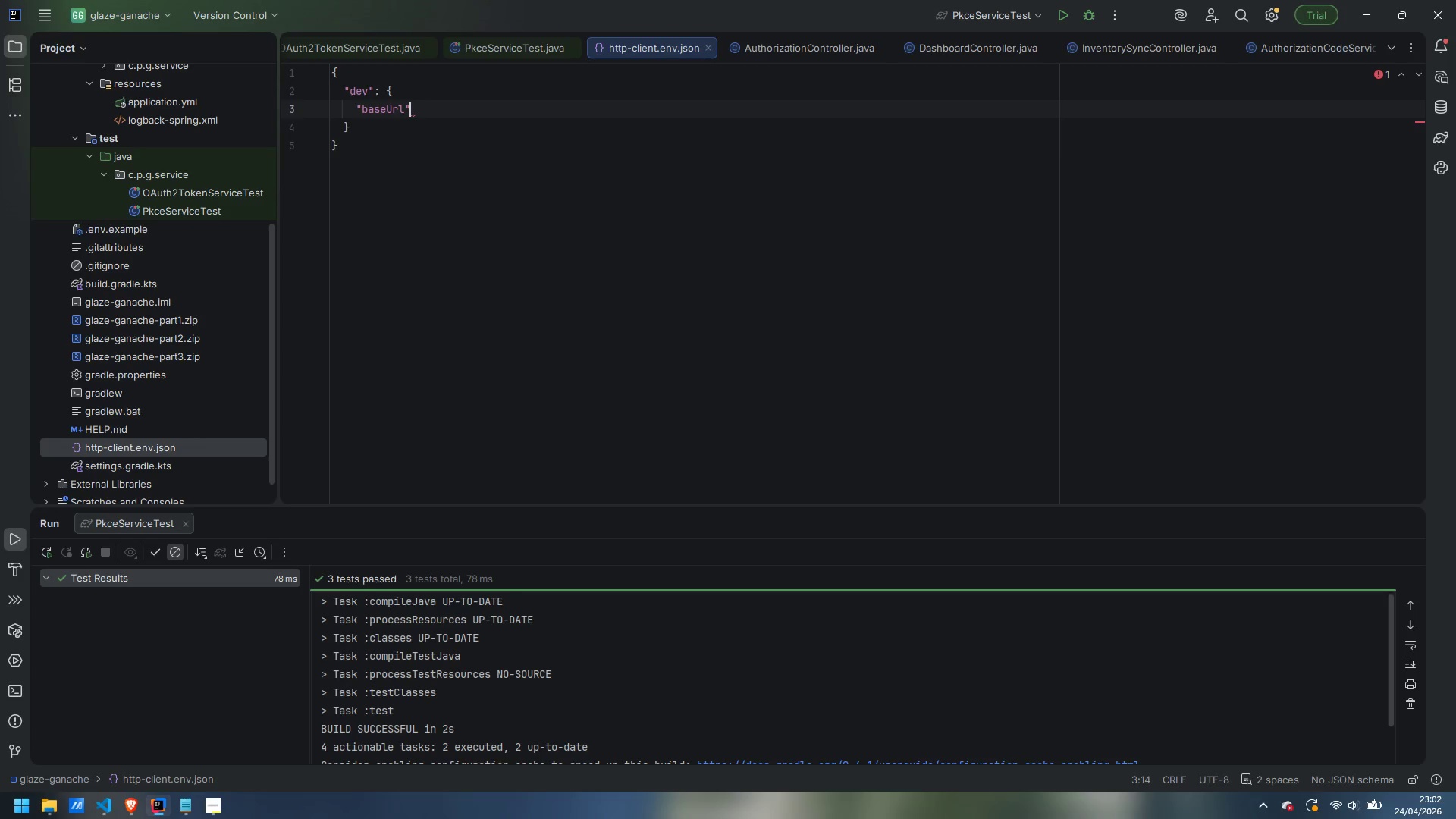 
type(: "http://localhost:8080)
 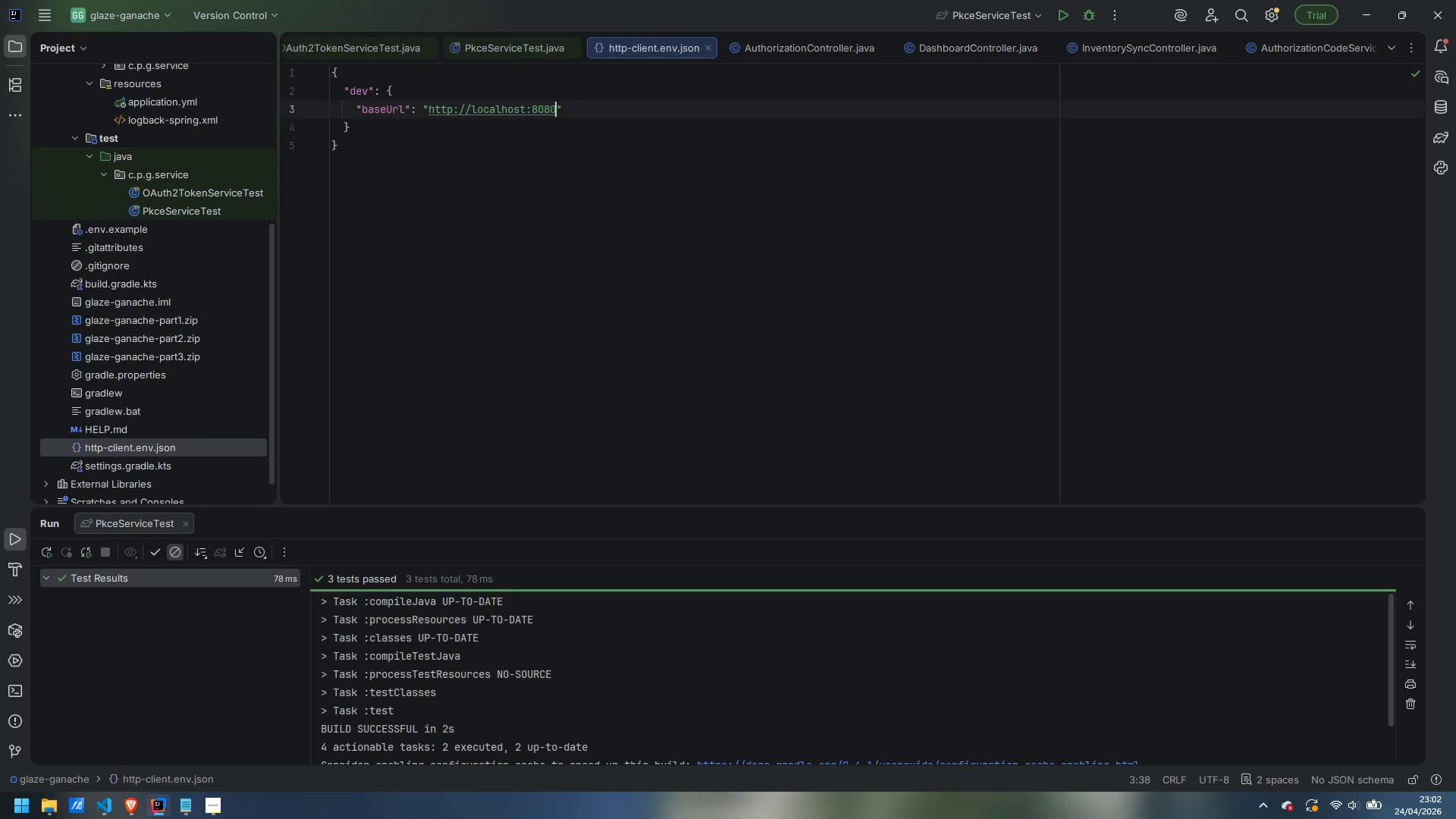 
key(ArrowRight)
 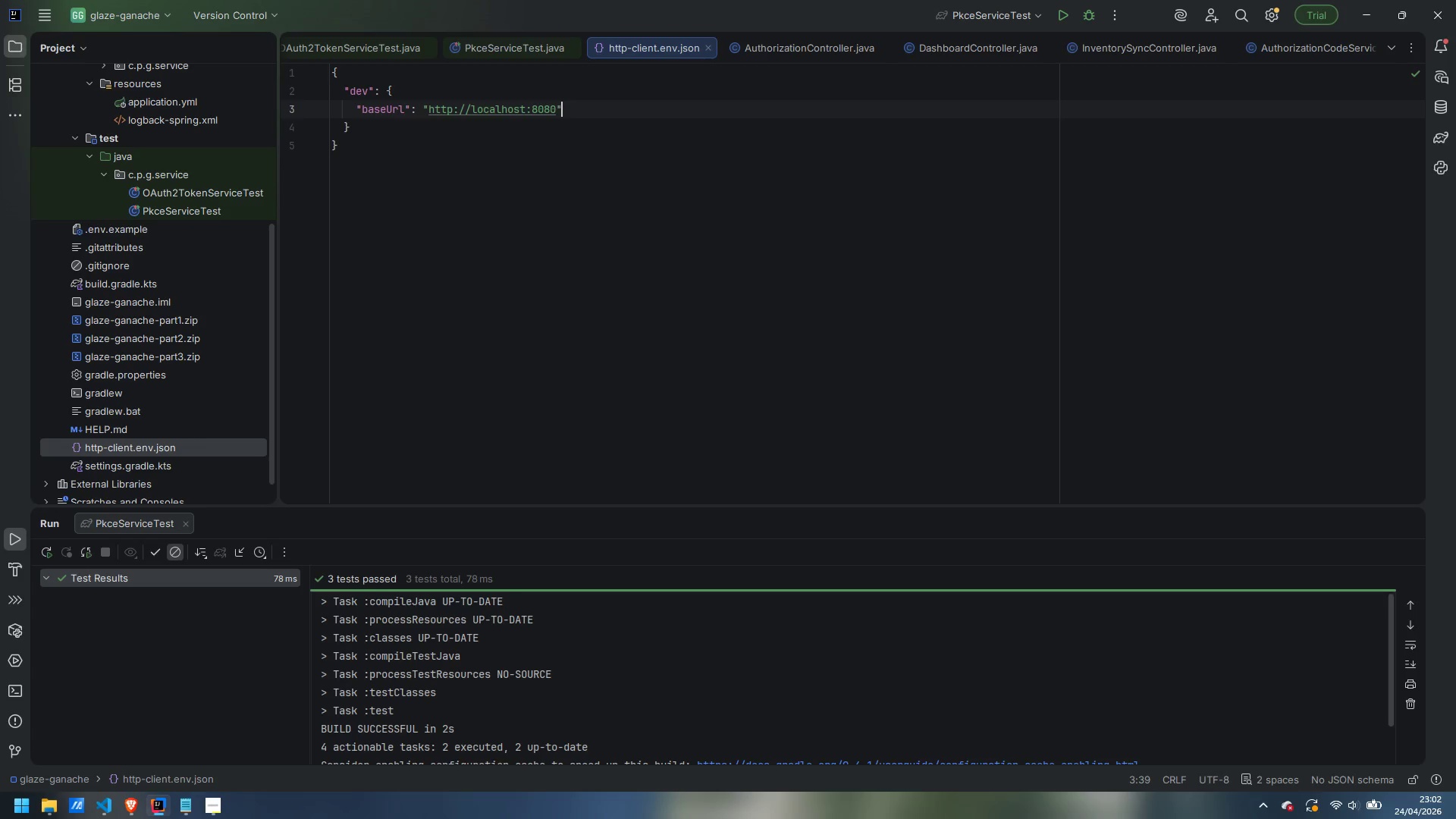 
key(Comma)
 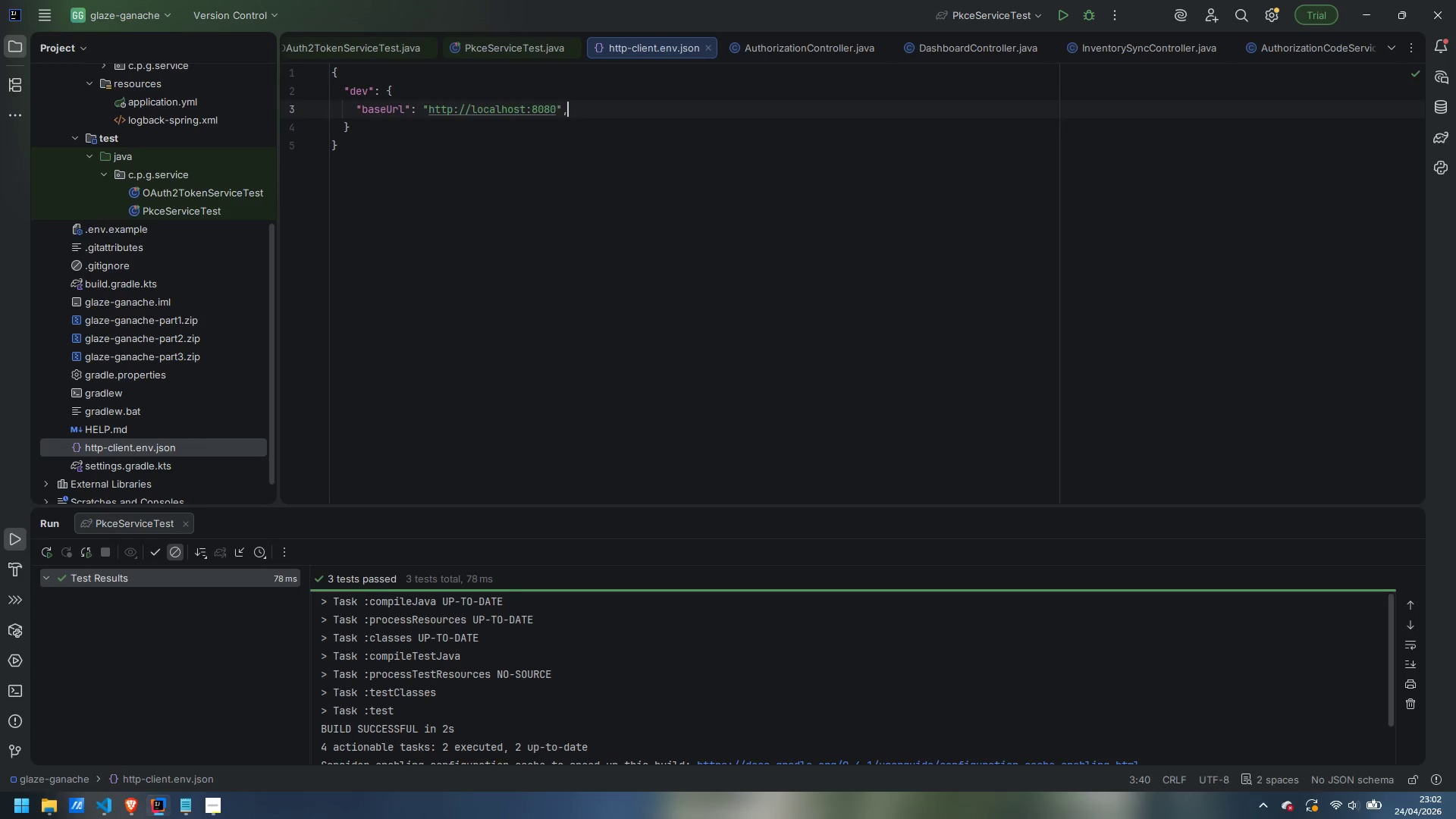 
key(Enter)
 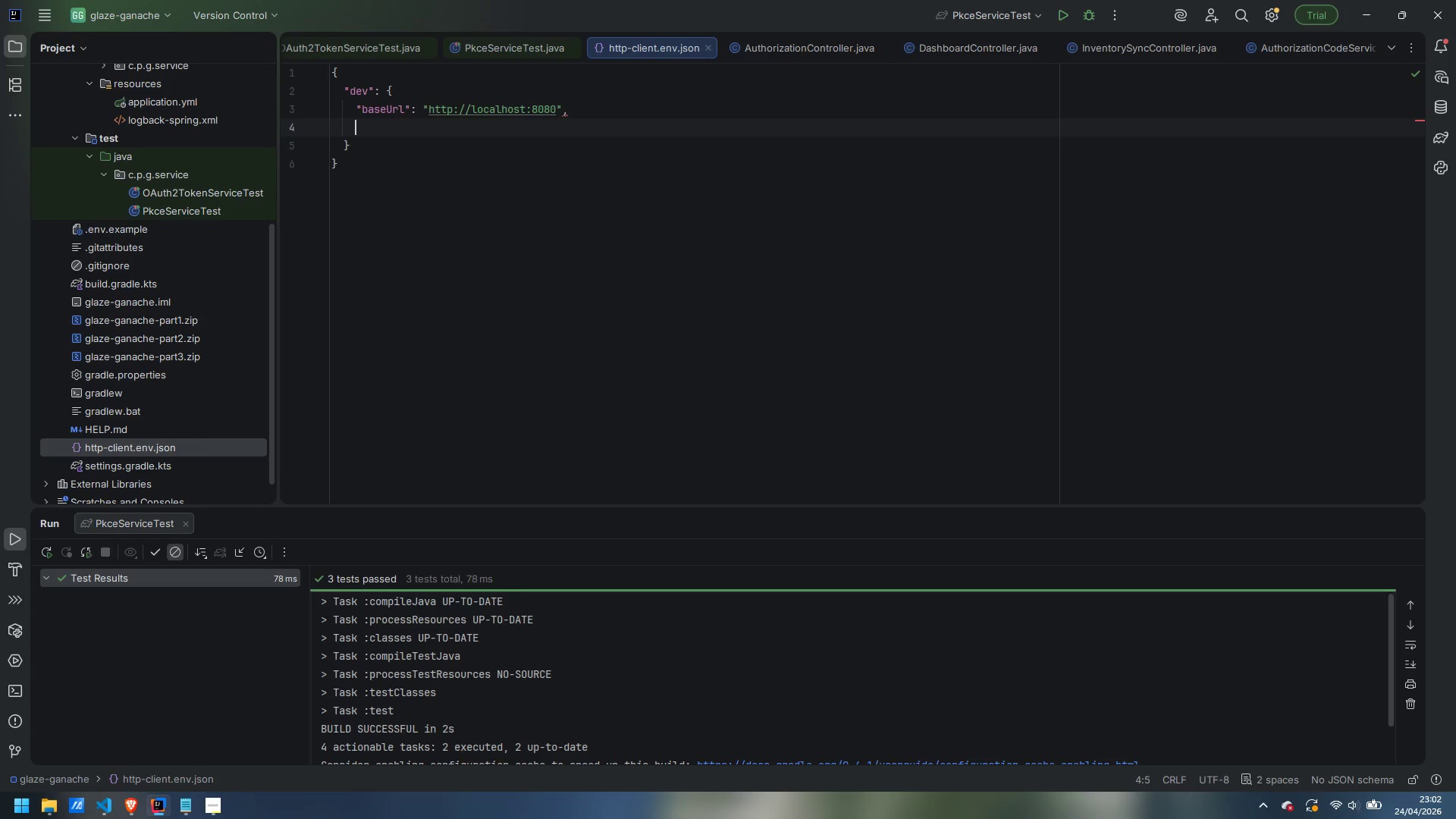 
type("githubAuthorizationUrl)
 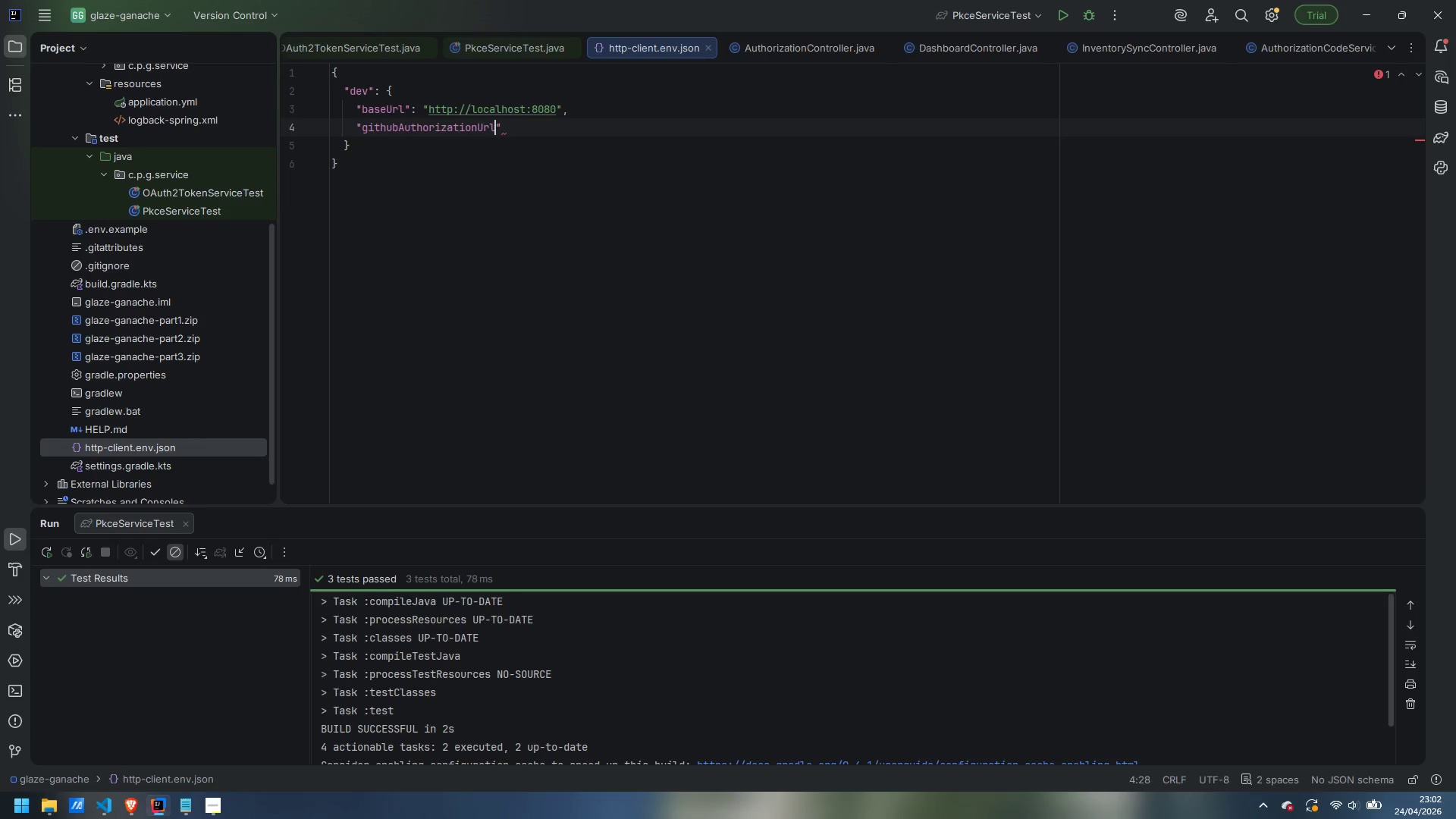 
key(ArrowDown)
 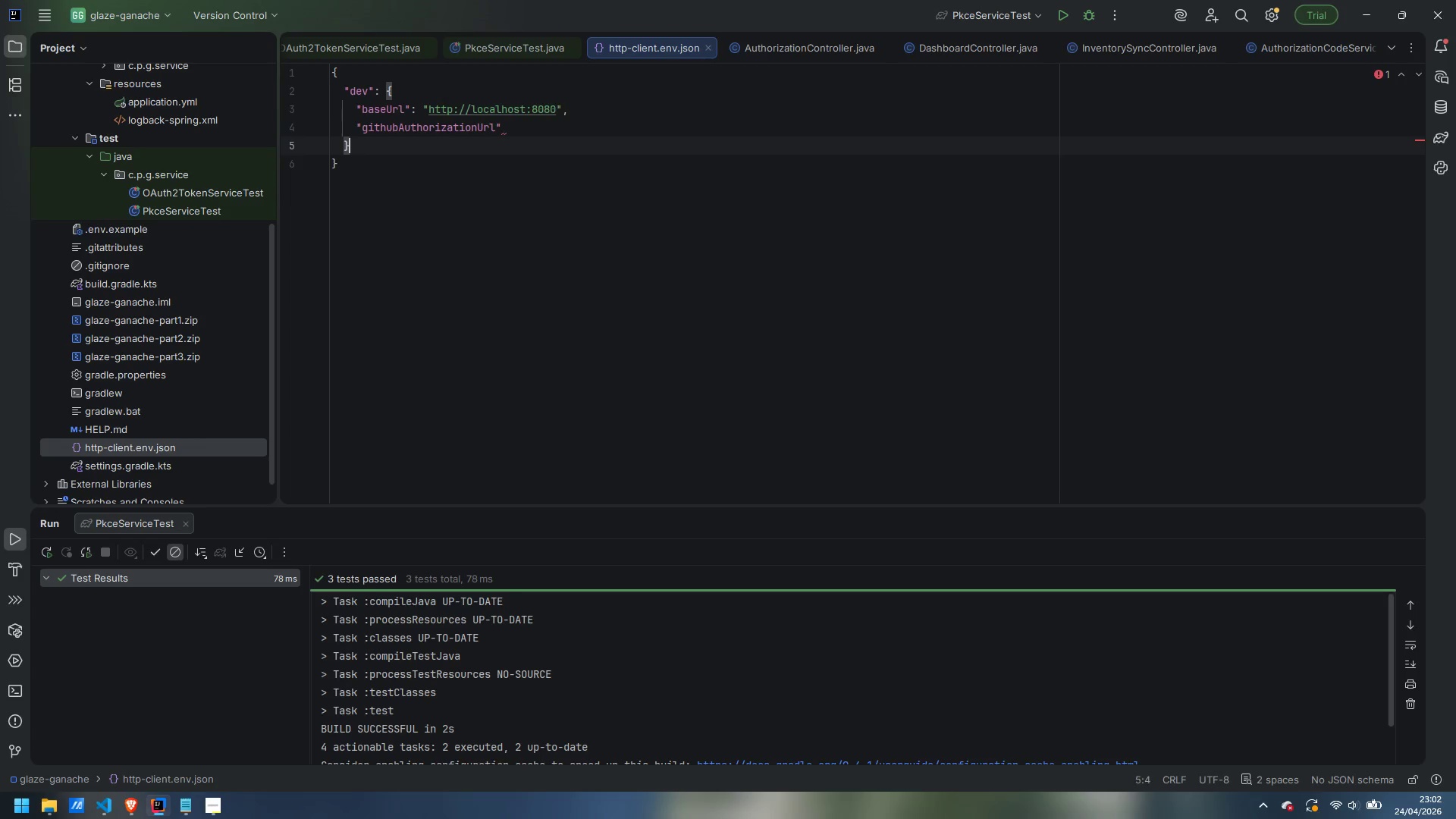 
key(Shift+ShiftLeft)
 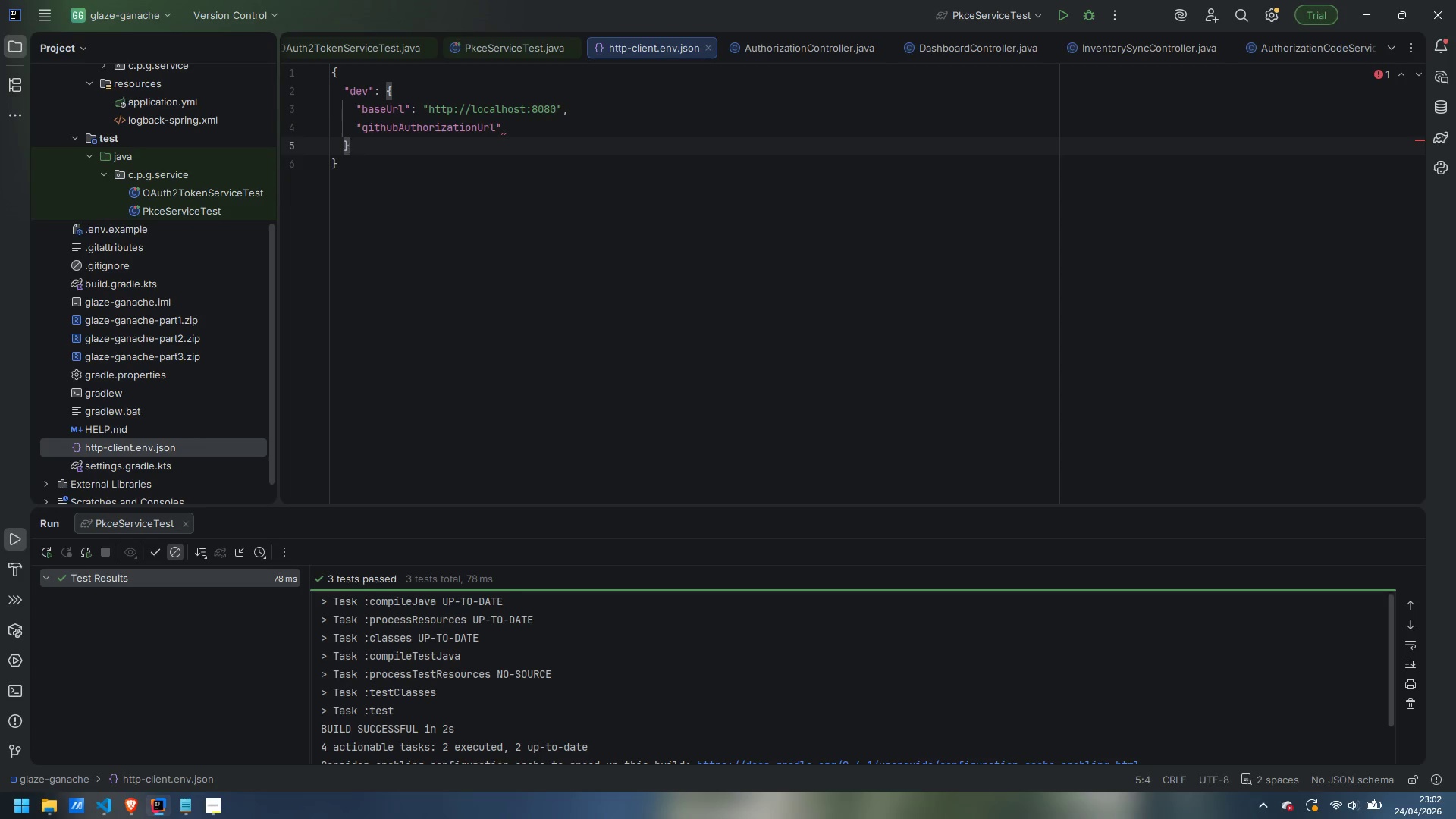 
key(ArrowUp)
 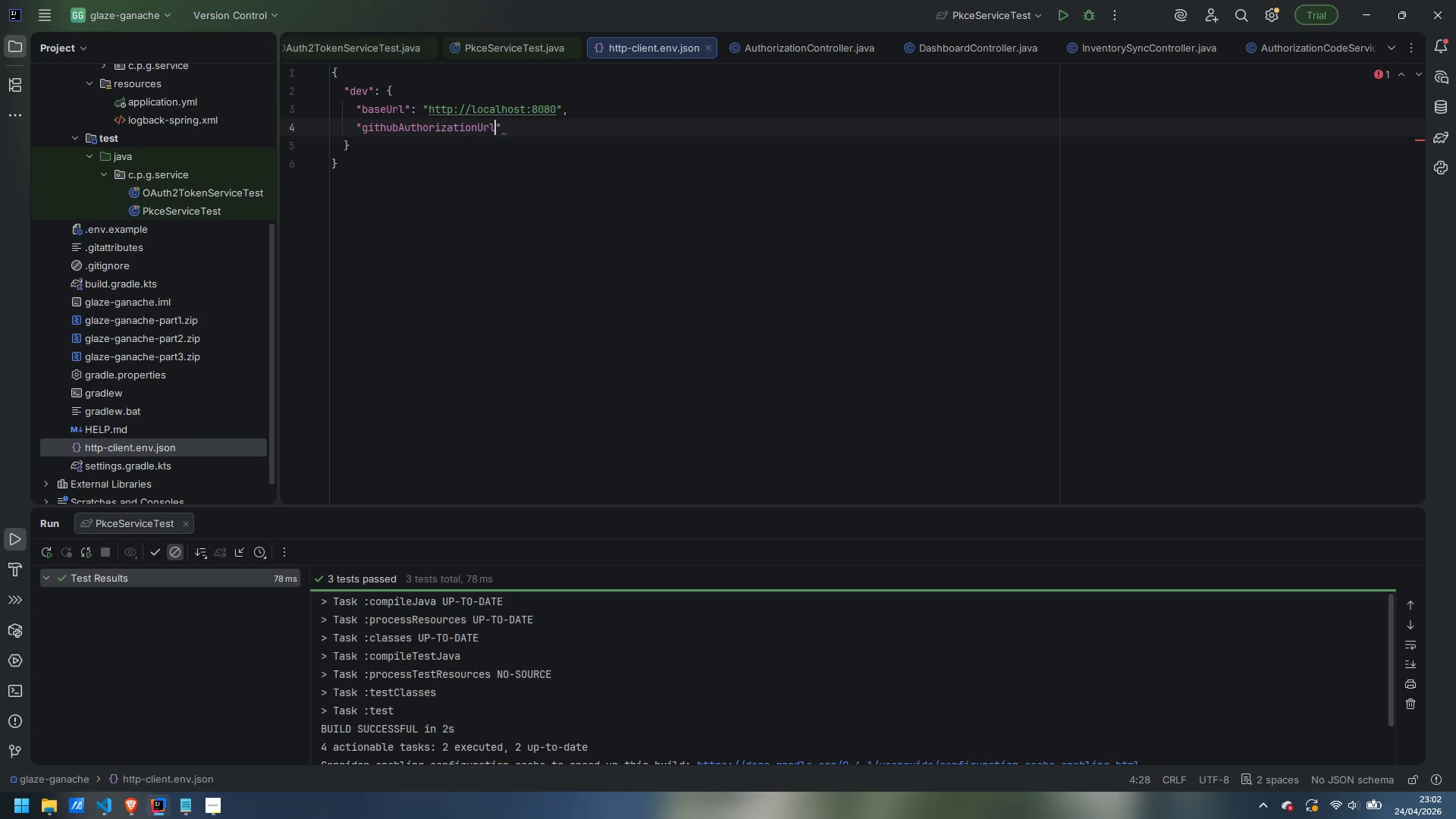 
key(Control+ControlLeft)
 